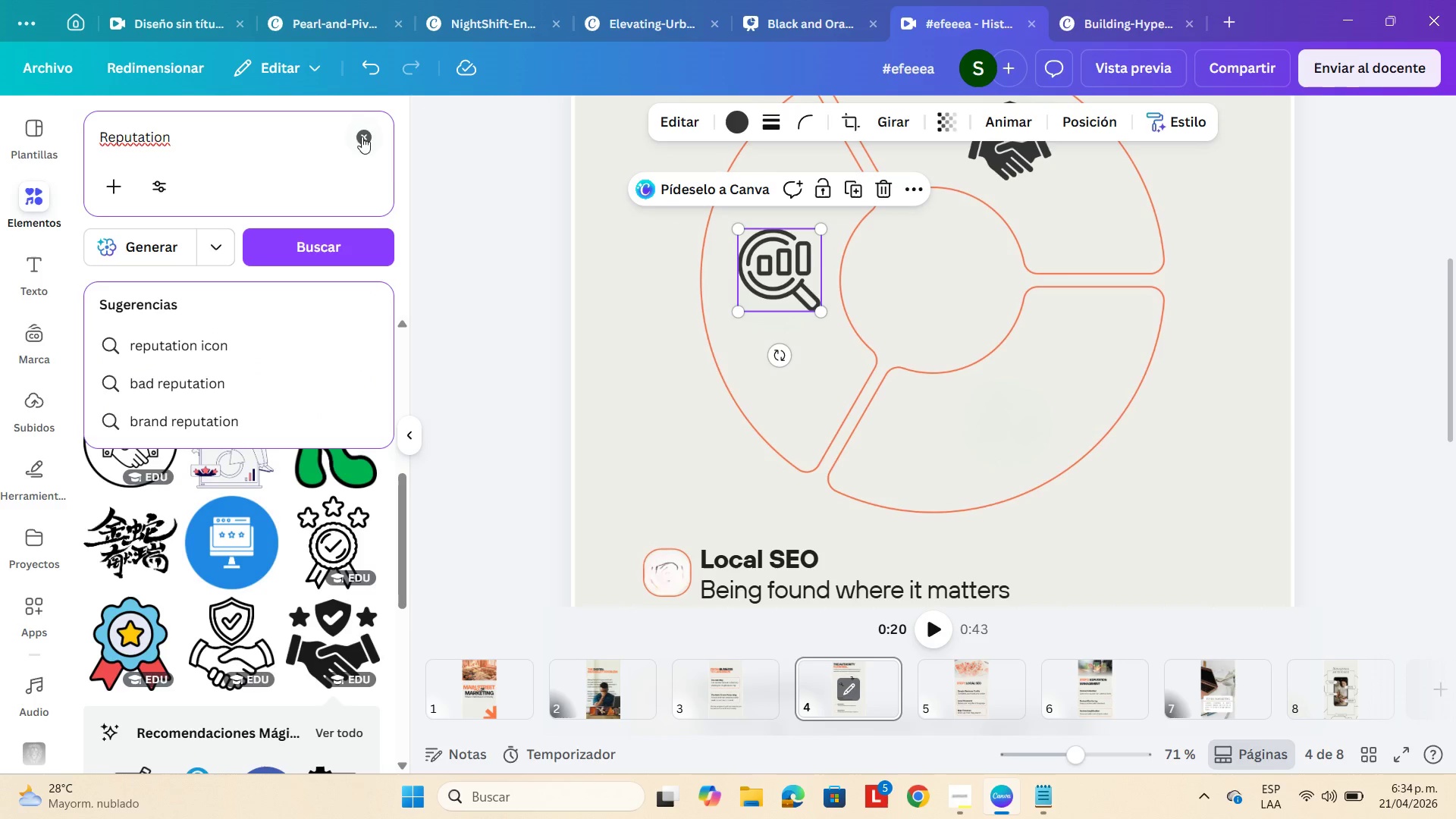 
left_click([359, 127])
 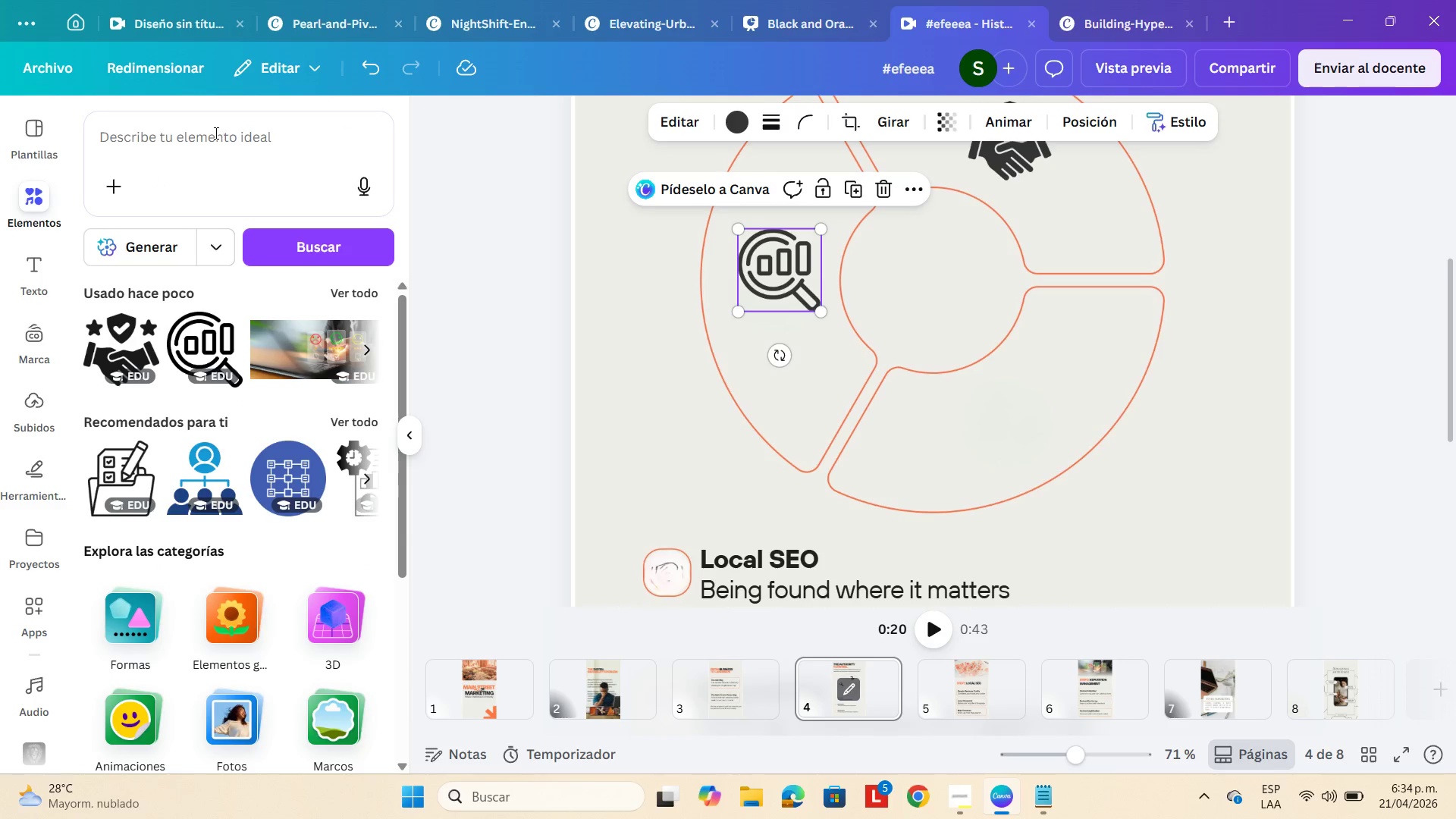 
left_click([199, 117])
 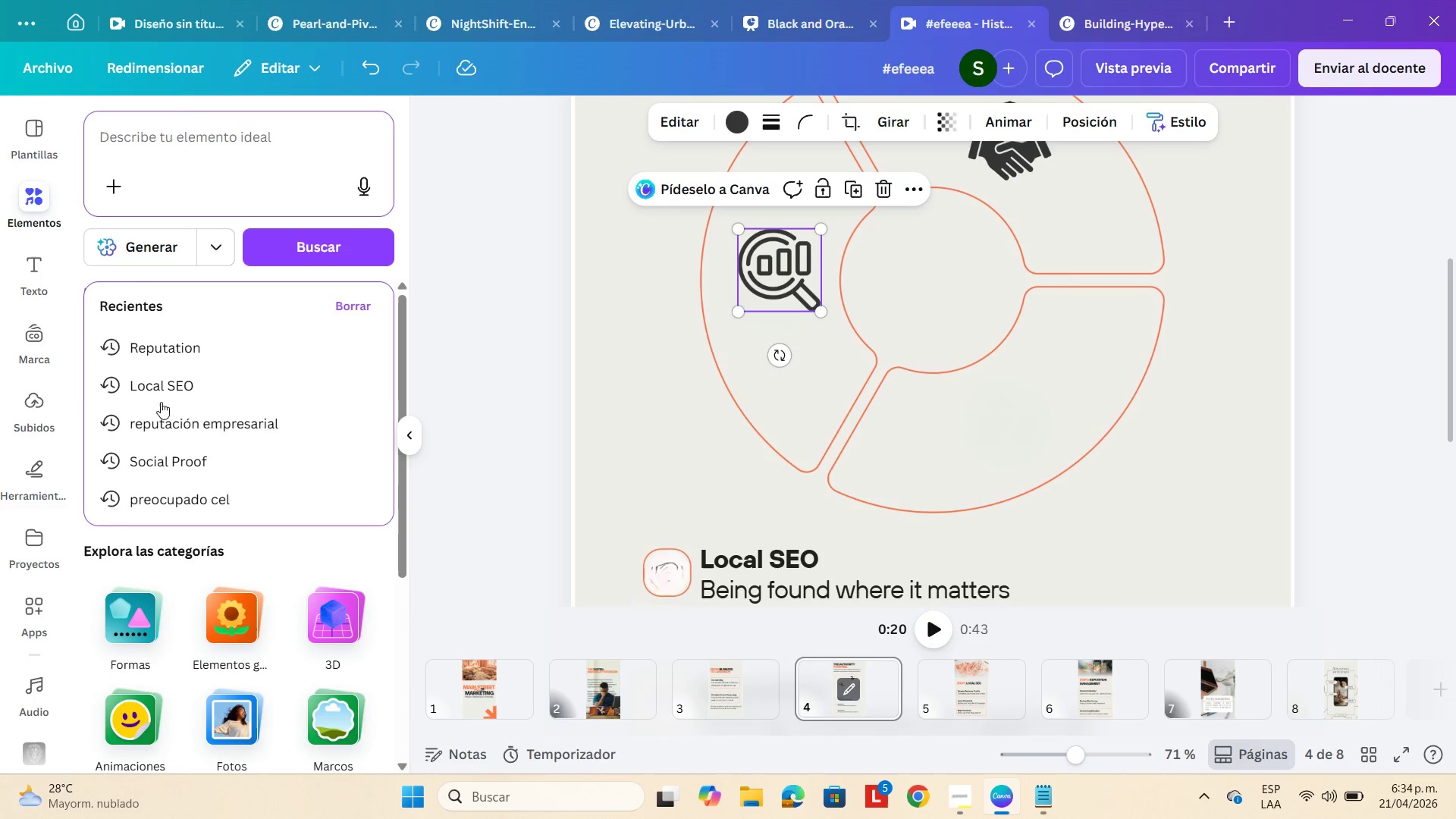 
left_click([223, 385])
 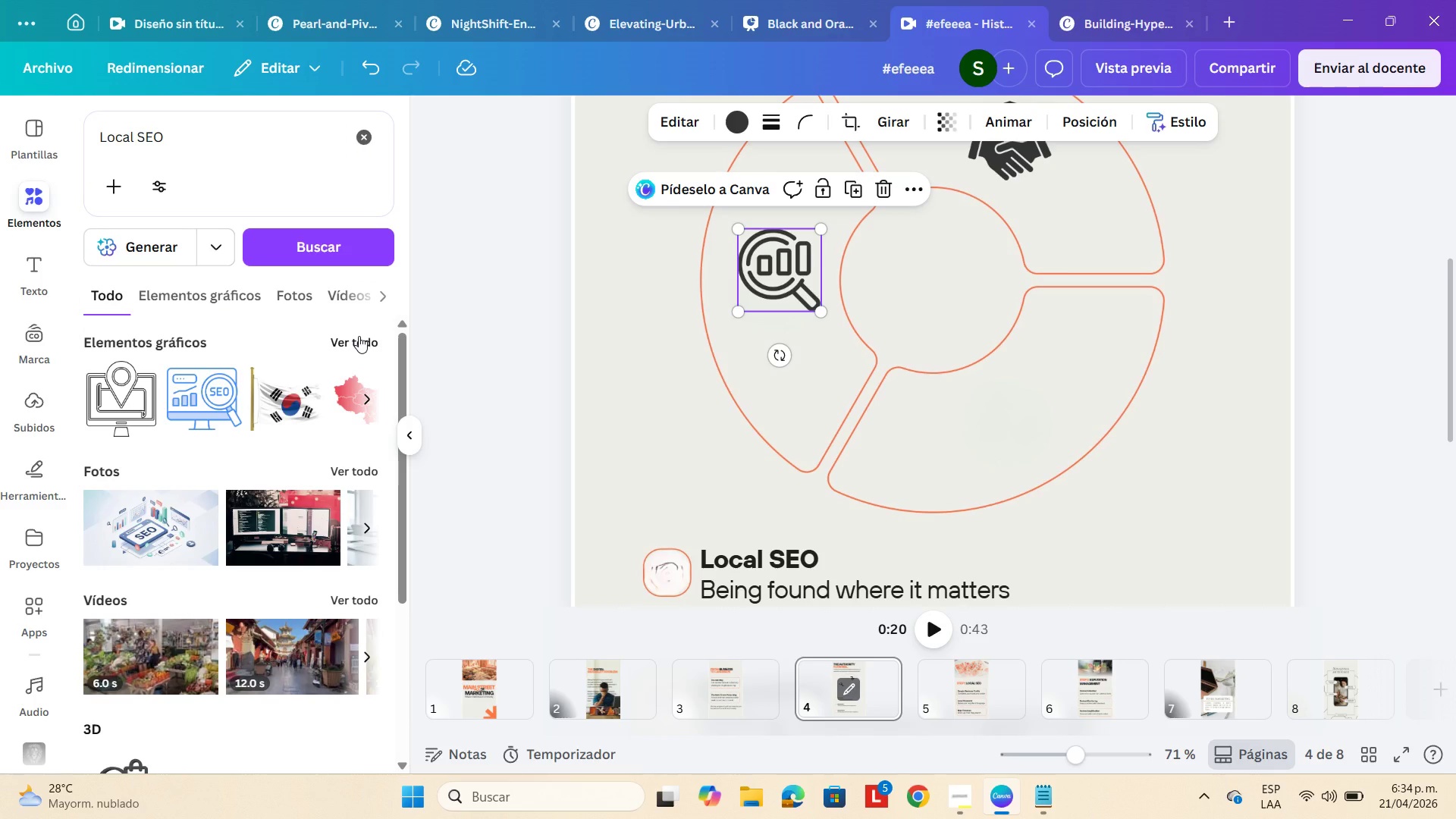 
left_click([359, 336])
 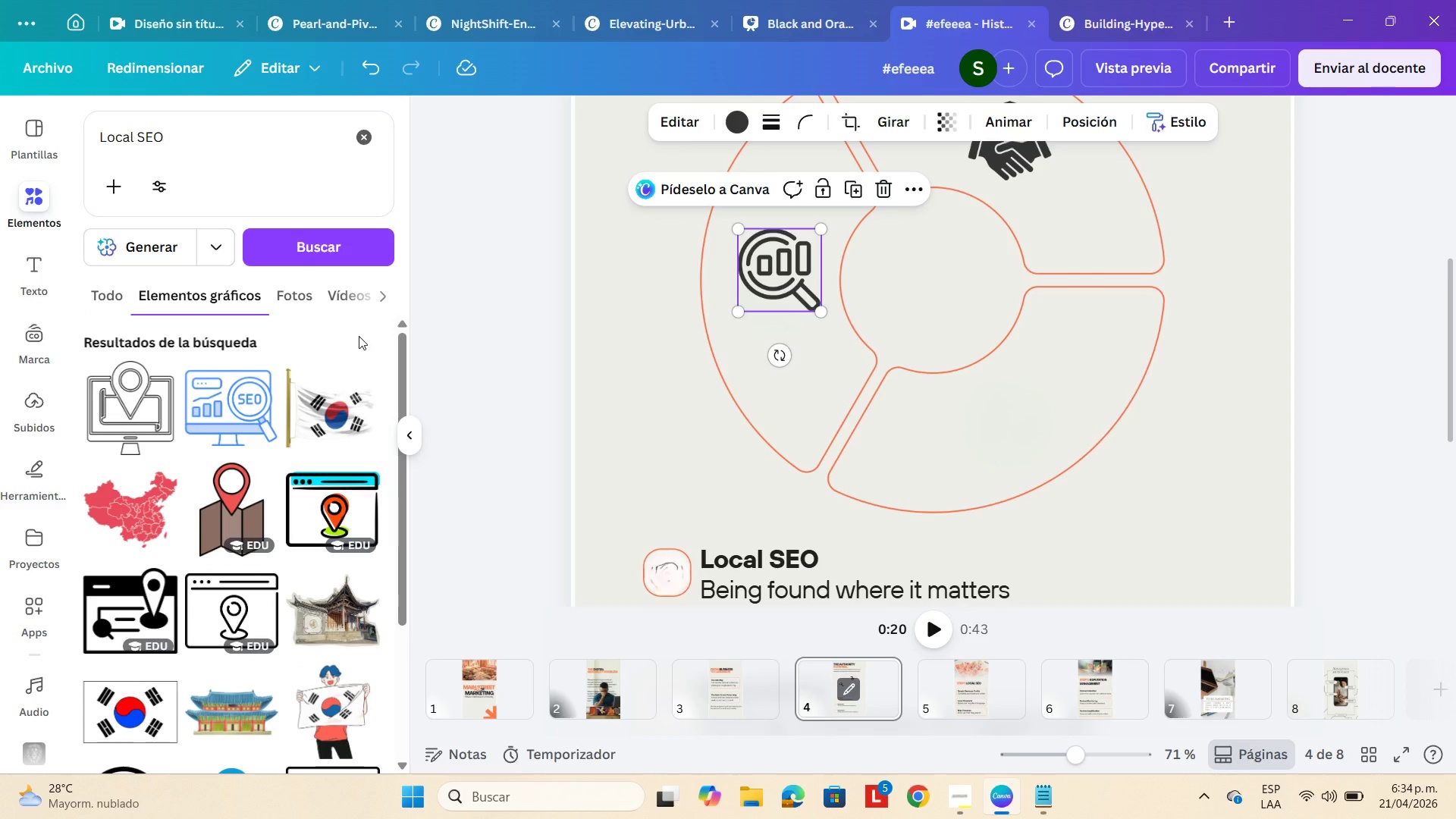 
scroll: coordinate [347, 342], scroll_direction: down, amount: 16.0
 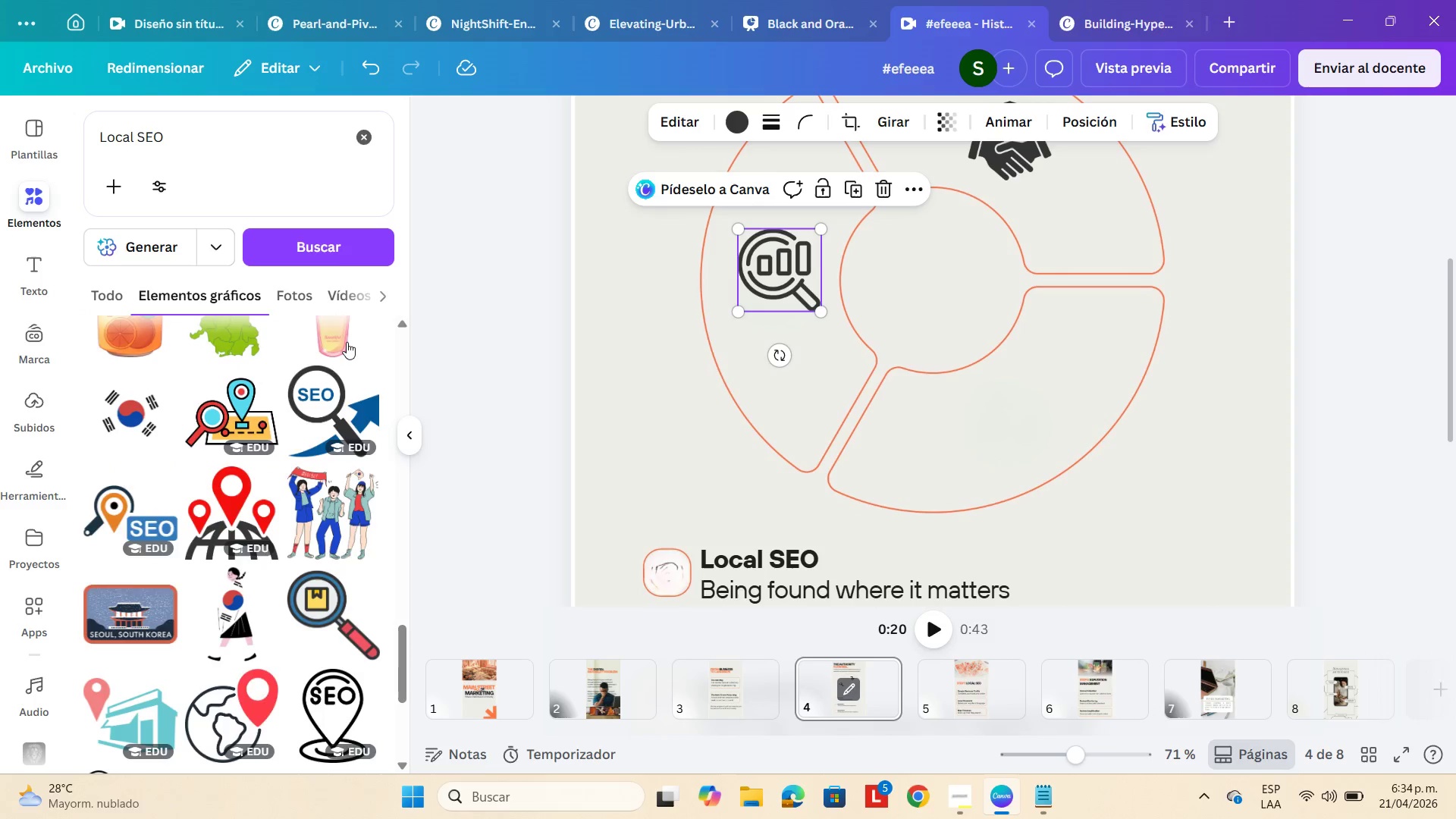 
scroll: coordinate [331, 343], scroll_direction: up, amount: 13.0
 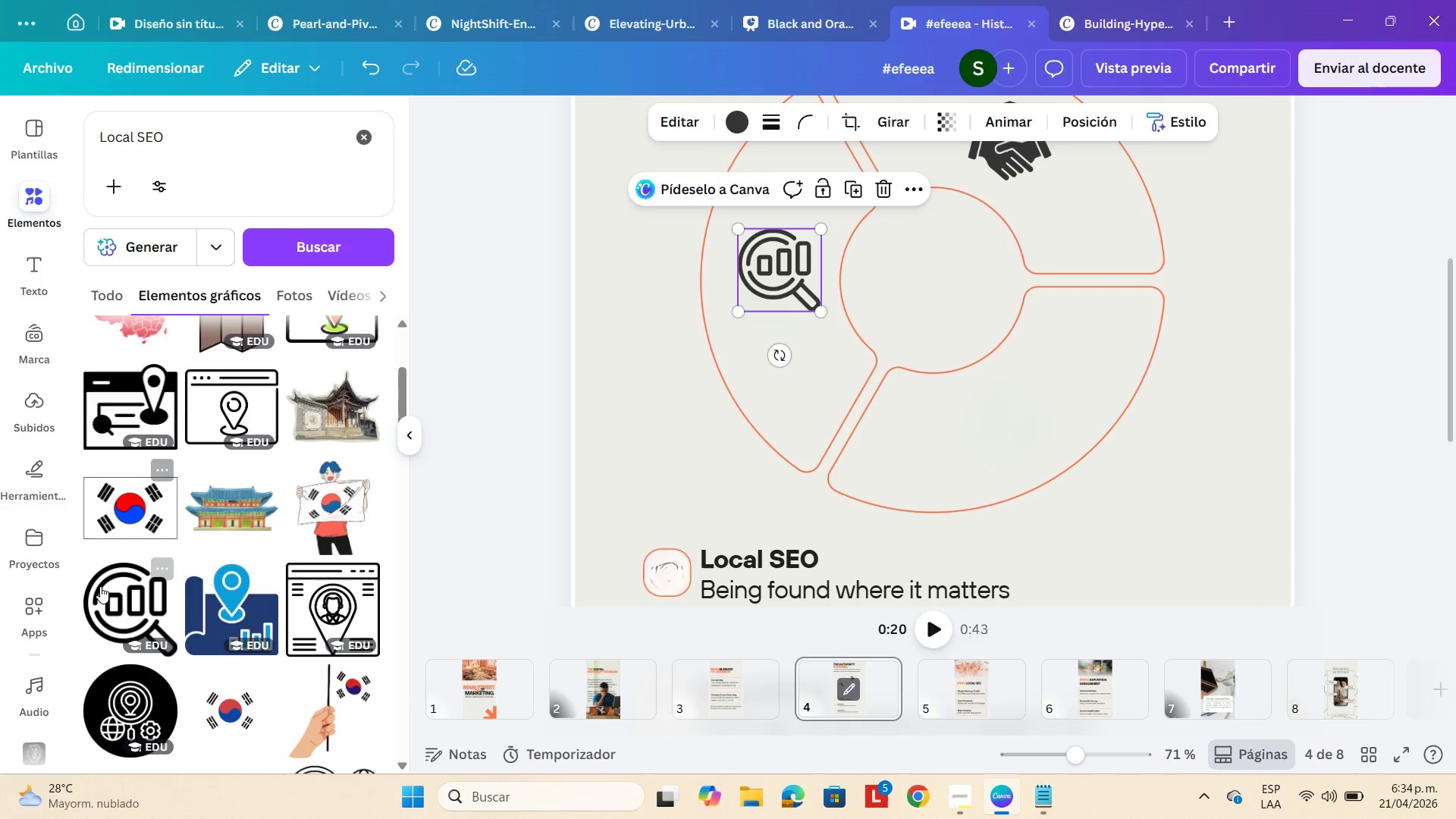 
left_click([107, 582])
 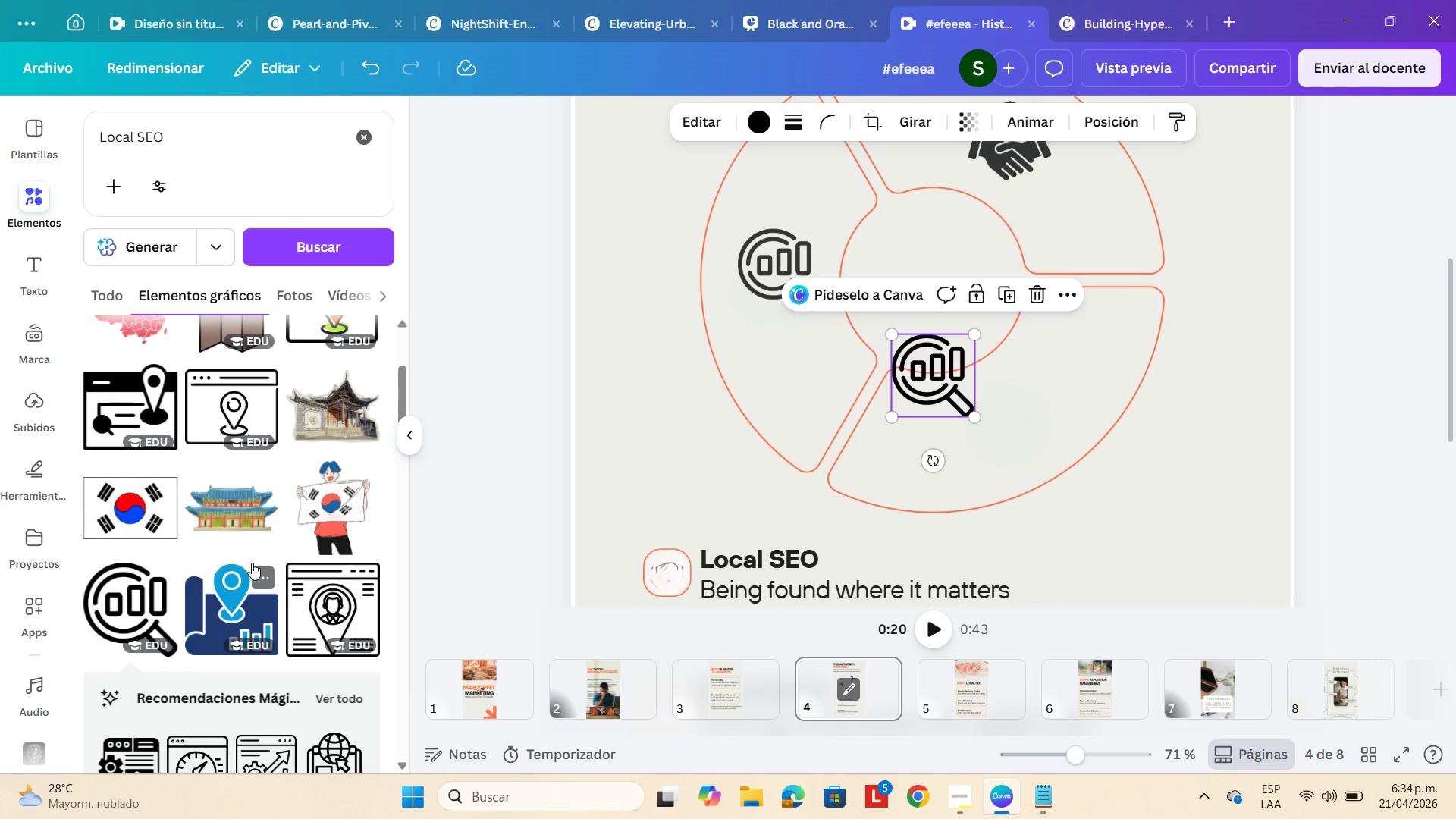 
scroll: coordinate [281, 626], scroll_direction: down, amount: 1.0
 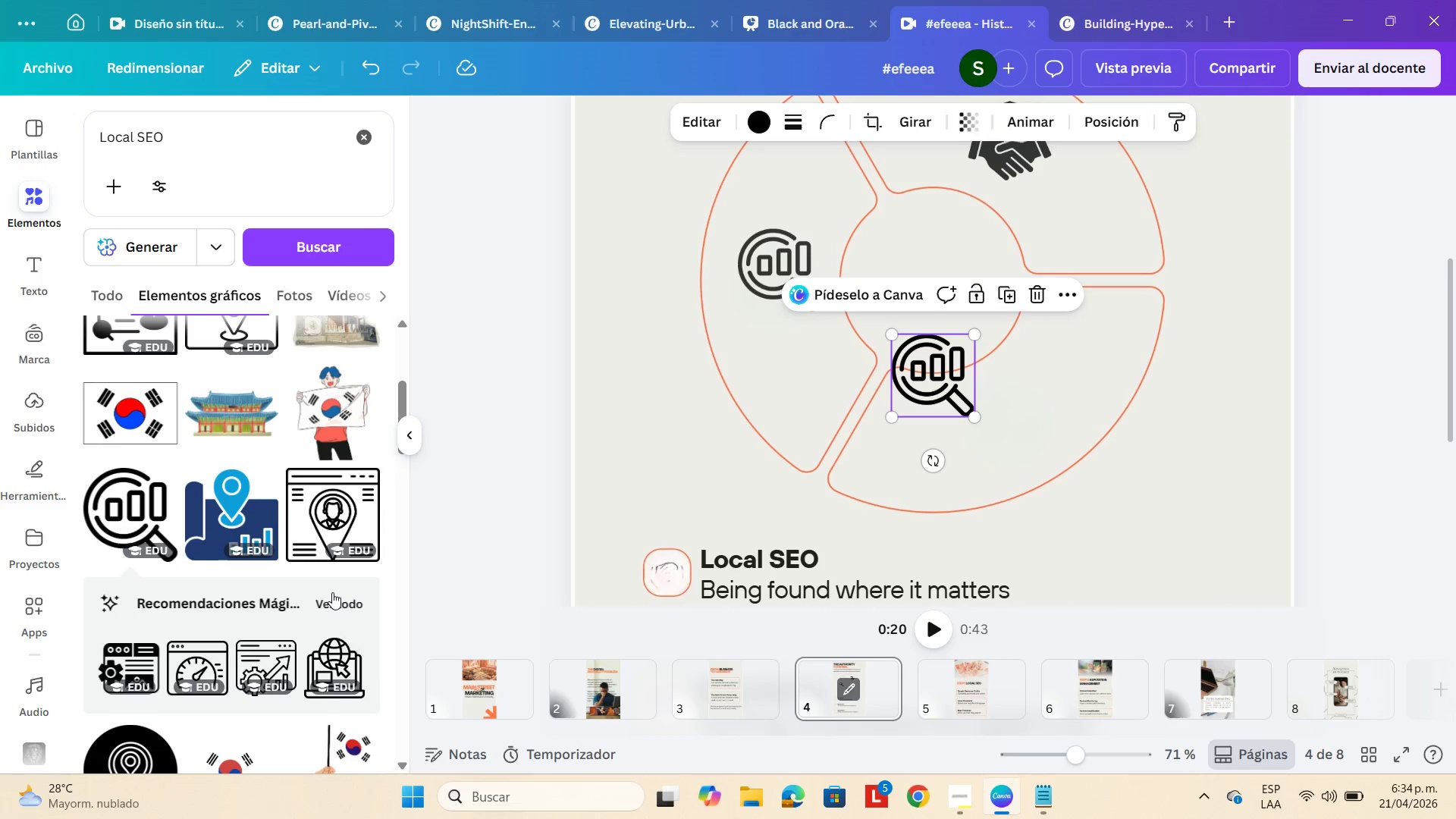 
left_click([332, 592])
 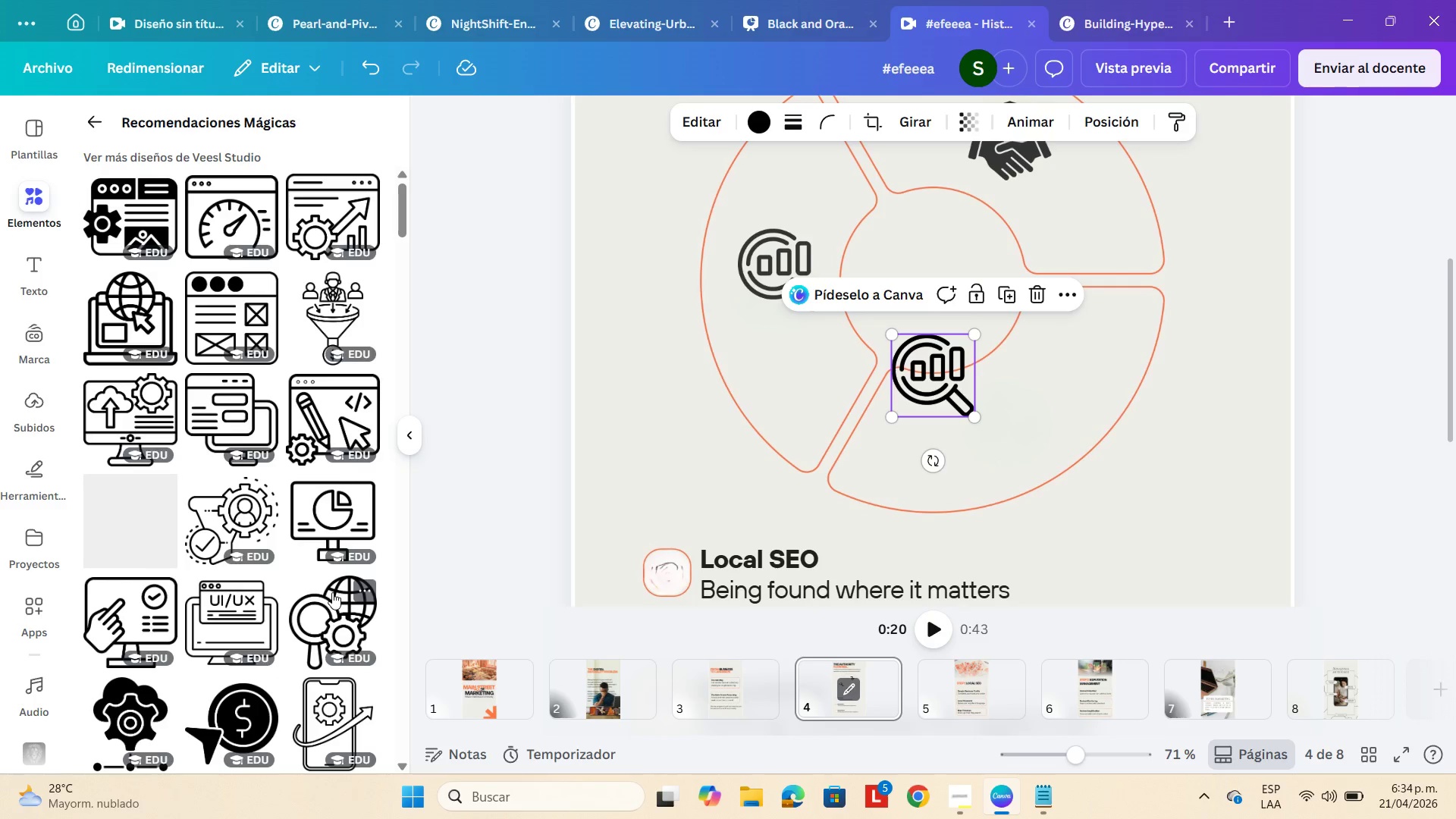 
scroll: coordinate [139, 695], scroll_direction: down, amount: 5.0
 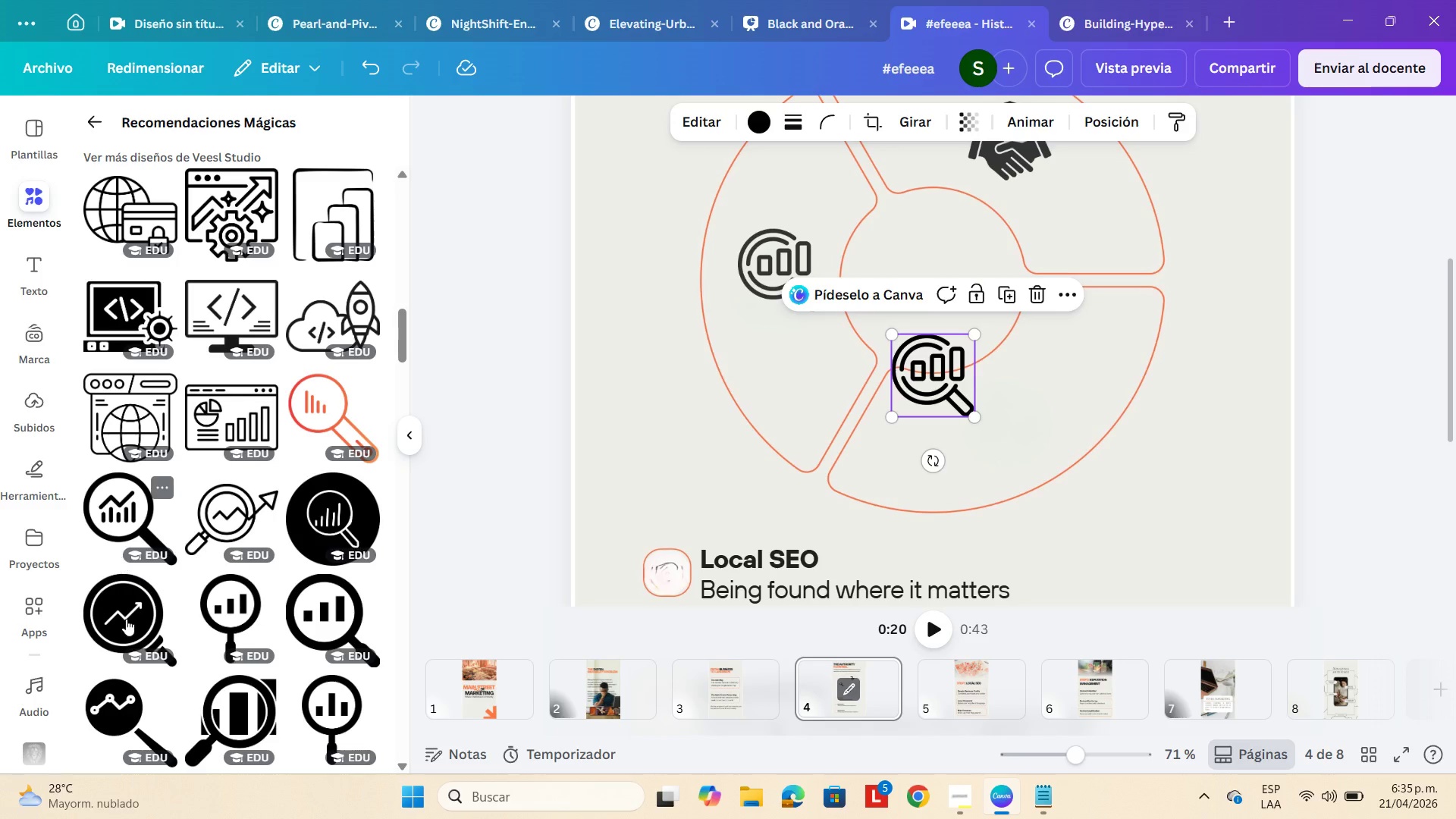 
left_click([233, 709])
 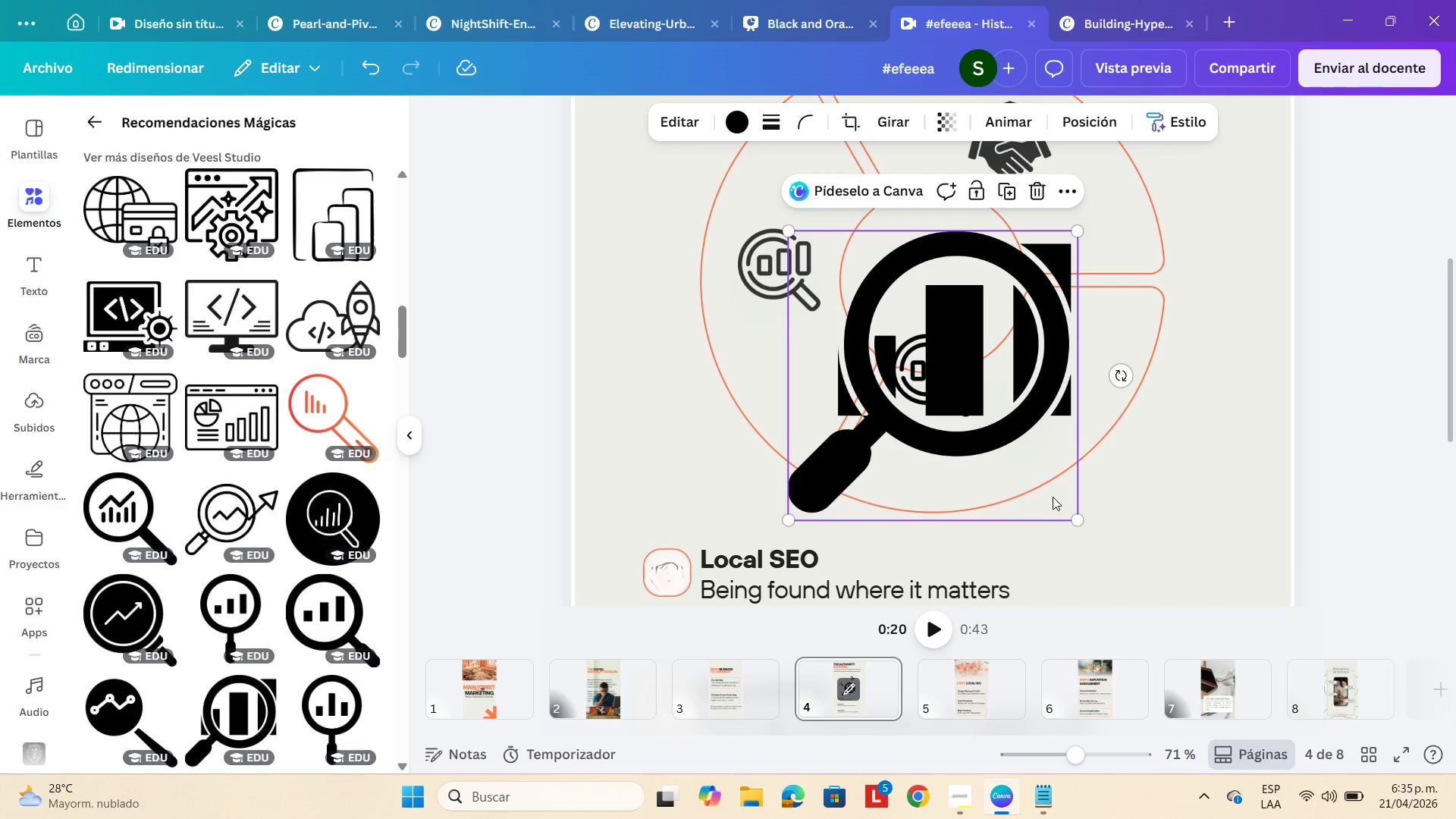 
left_click_drag(start_coordinate=[1077, 512], to_coordinate=[984, 451])
 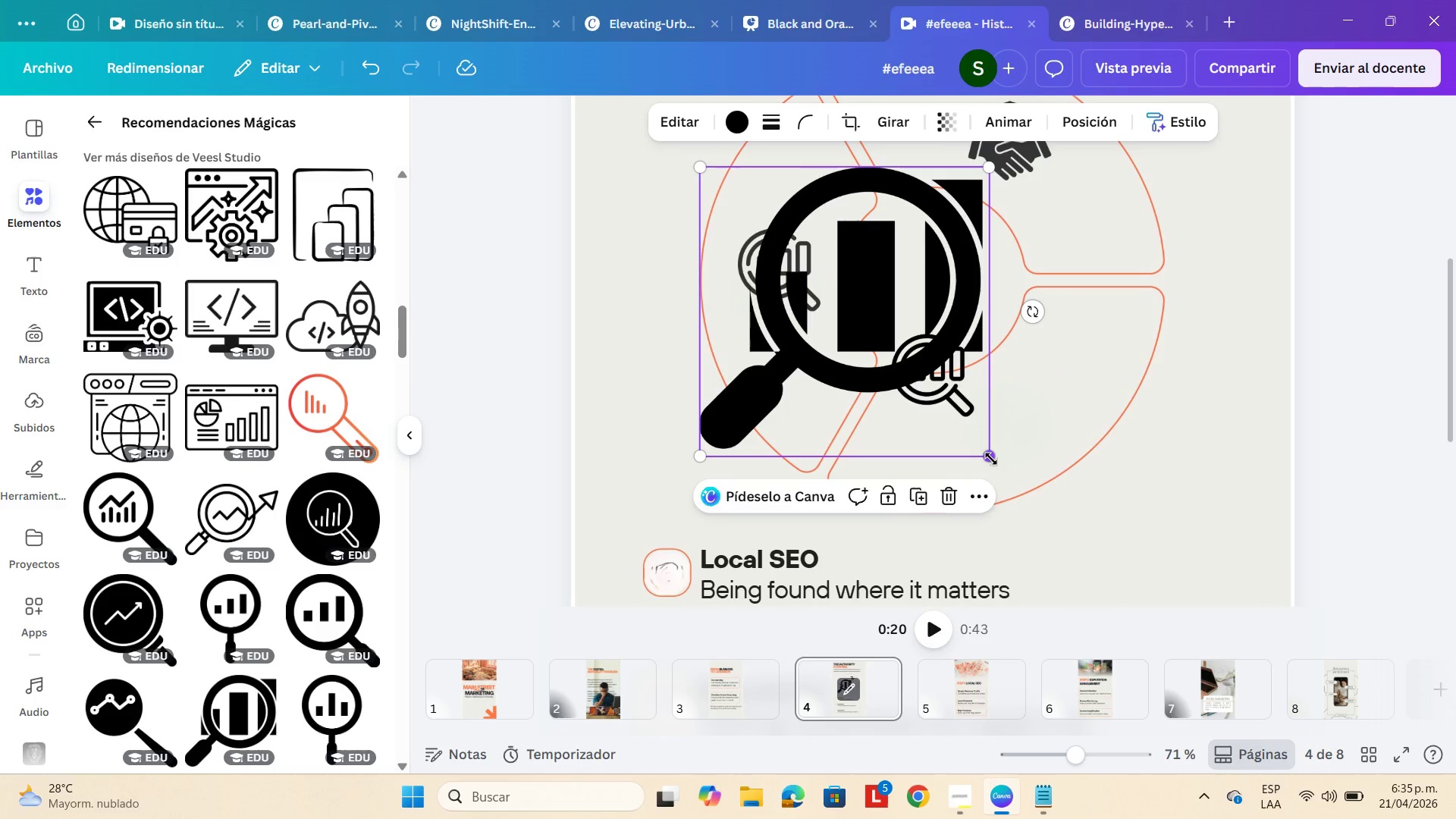 
left_click_drag(start_coordinate=[991, 459], to_coordinate=[817, 328])
 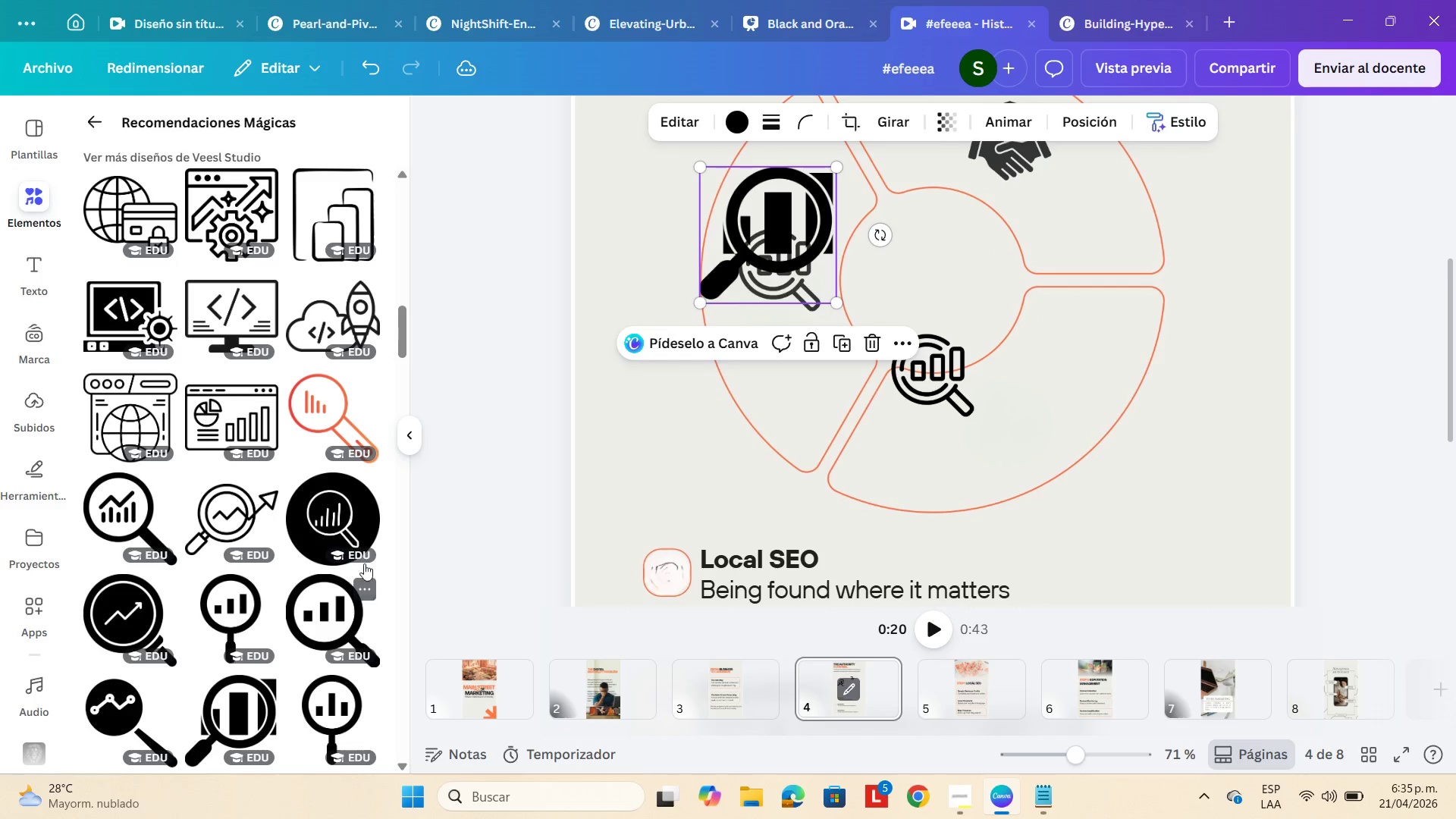 
scroll: coordinate [331, 560], scroll_direction: down, amount: 3.0
 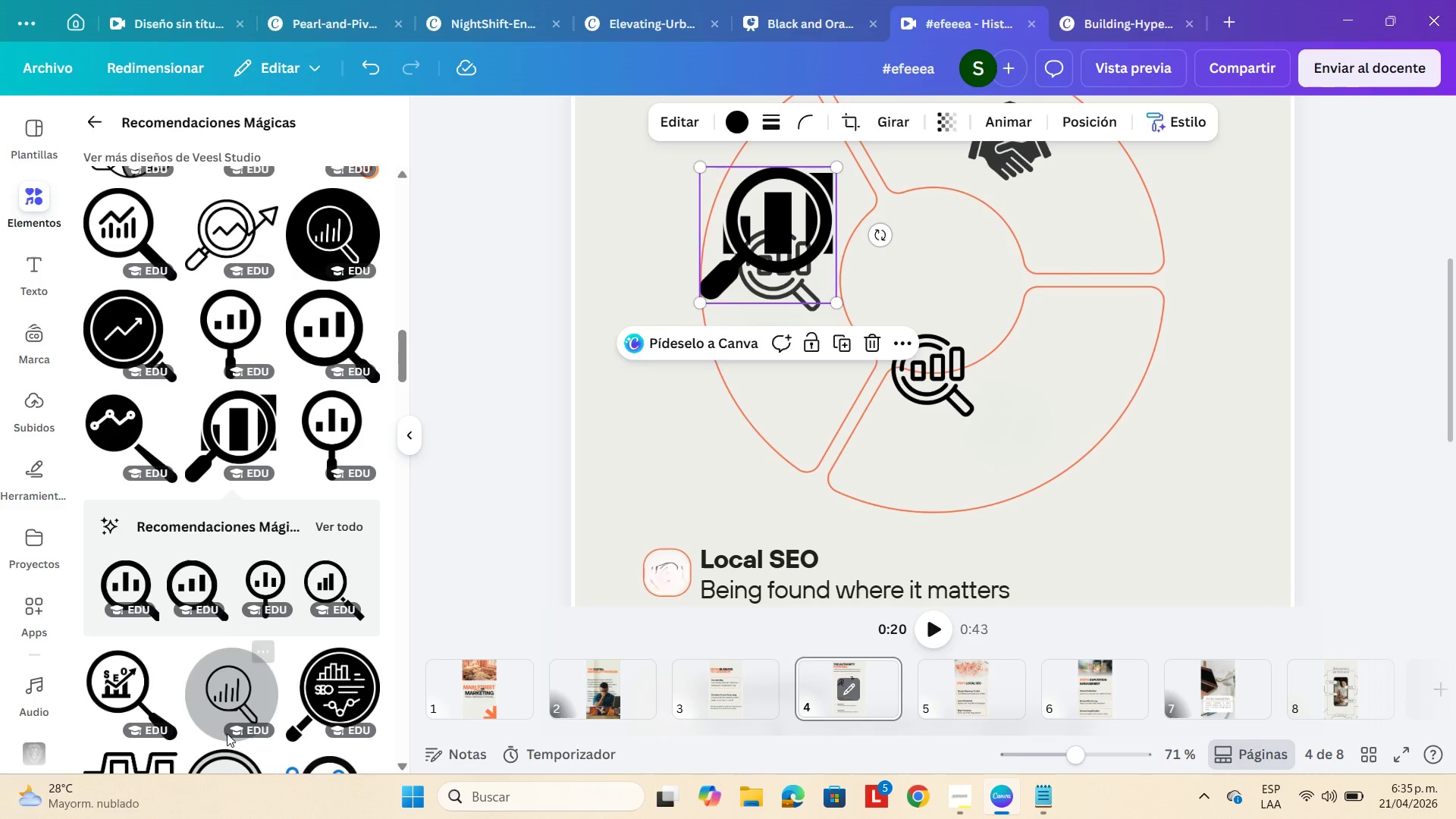 
wait(6.65)
 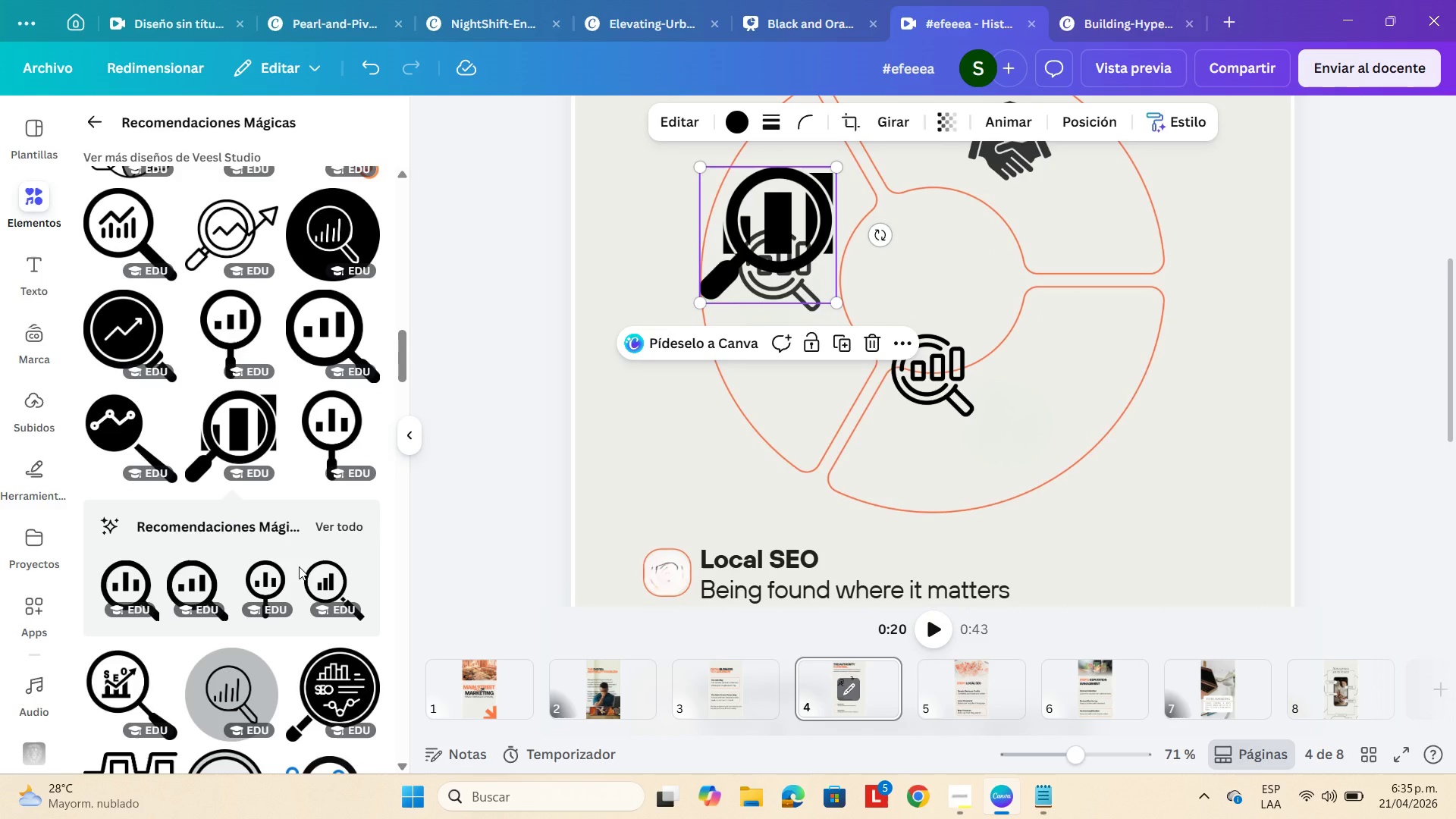 
left_click([124, 688])
 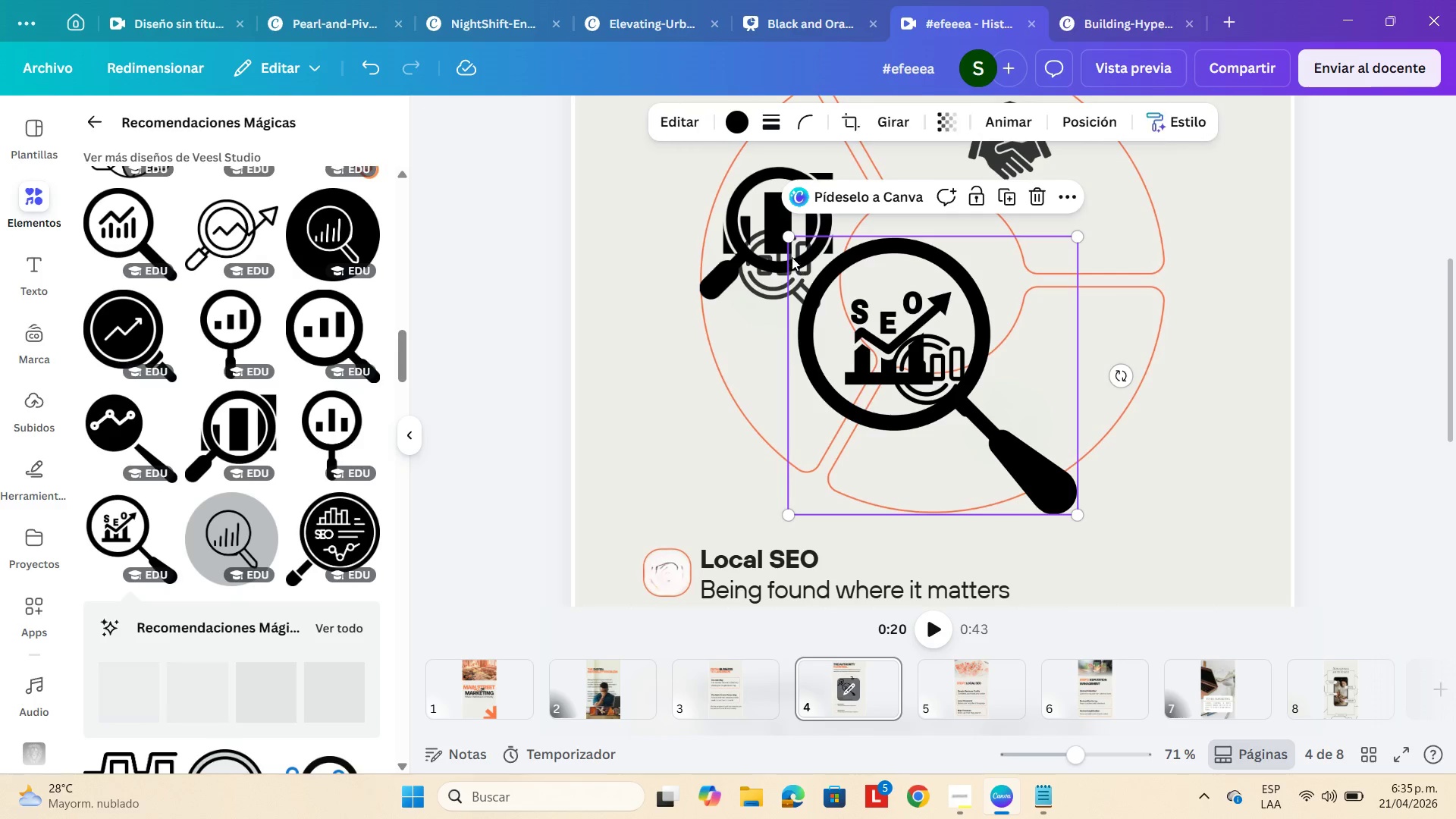 
left_click([764, 231])
 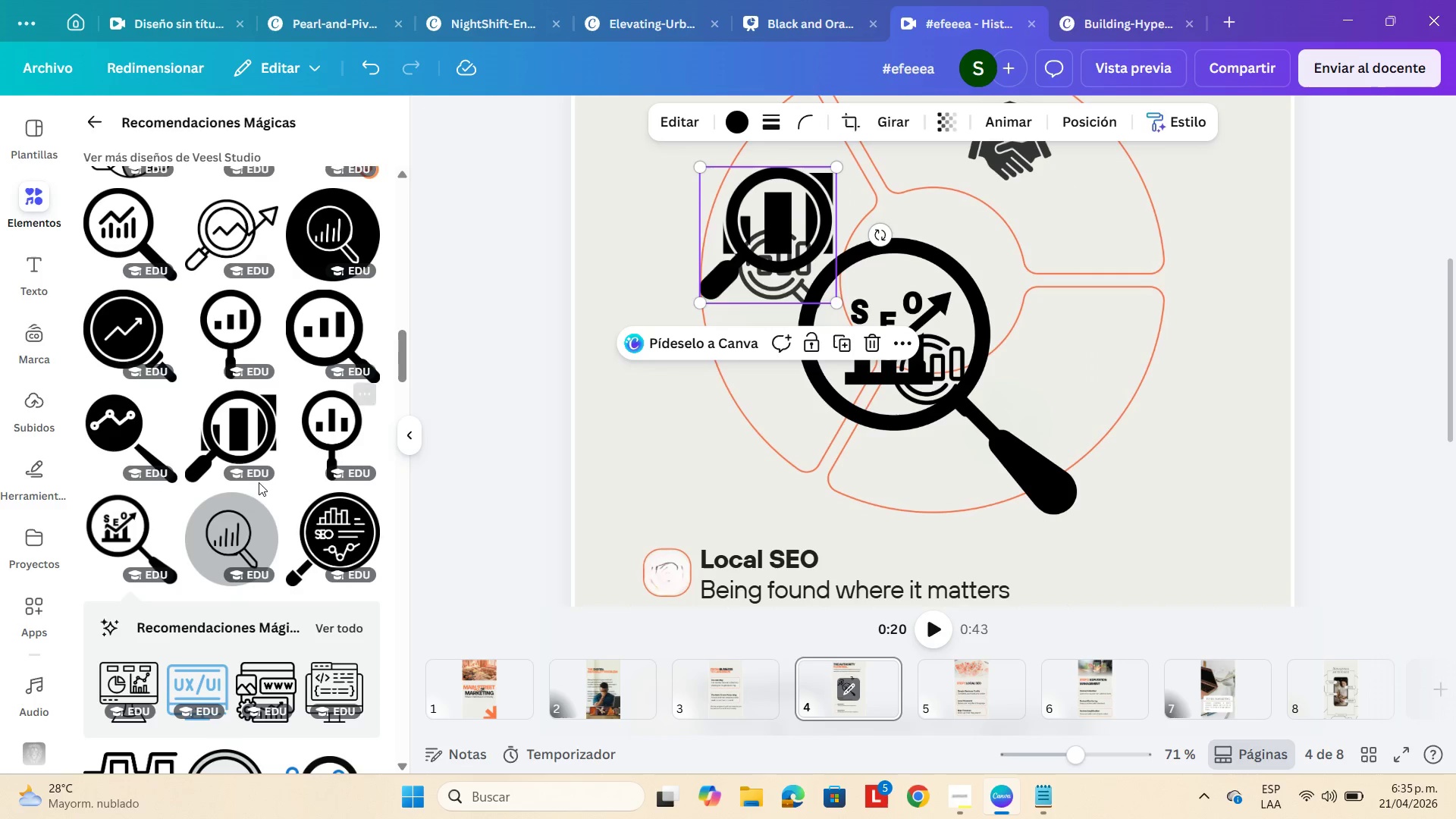 
scroll: coordinate [187, 535], scroll_direction: down, amount: 2.0
 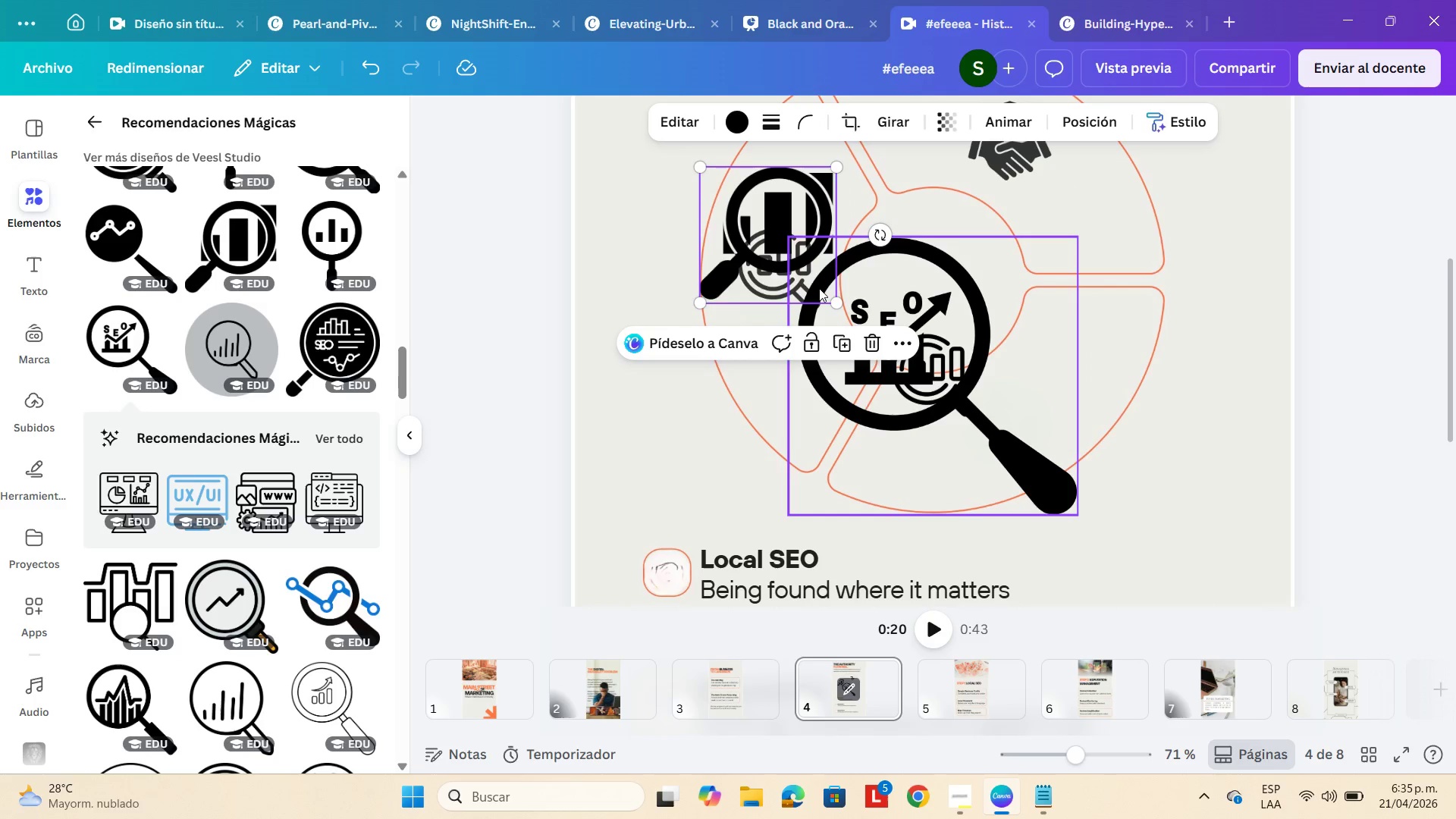 
key(Backspace)
 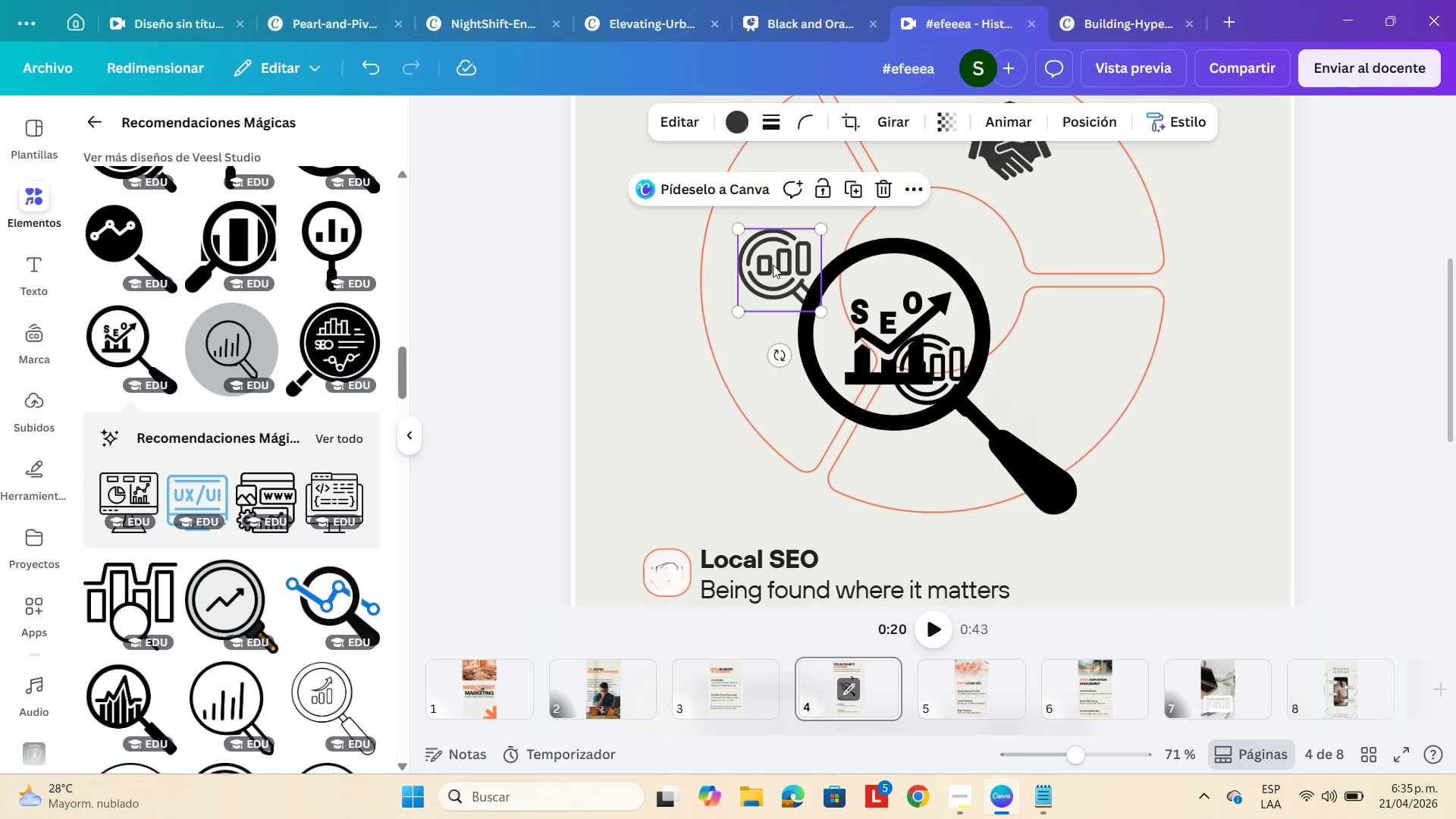 
key(Backspace)
 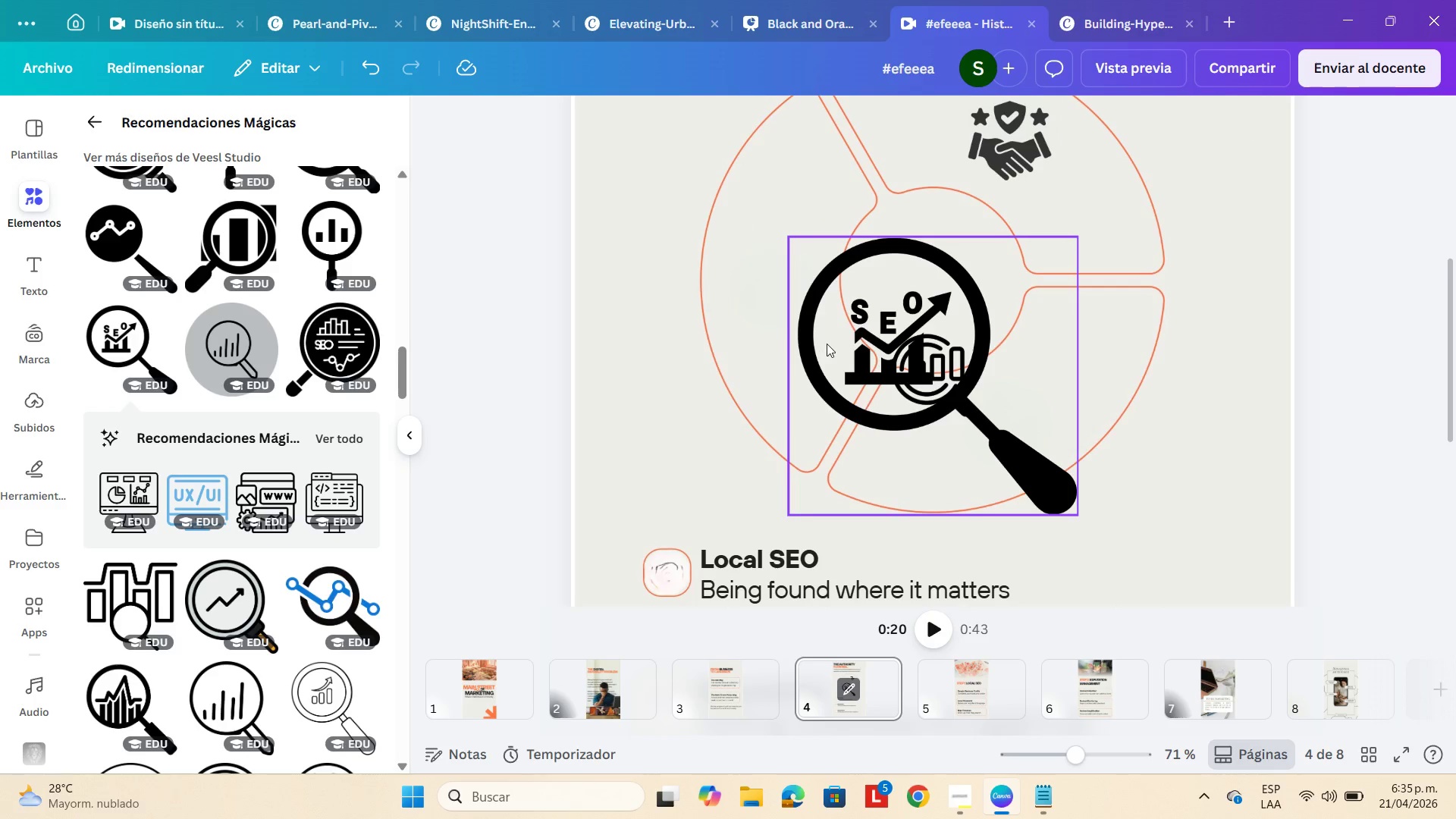 
left_click([925, 329])
 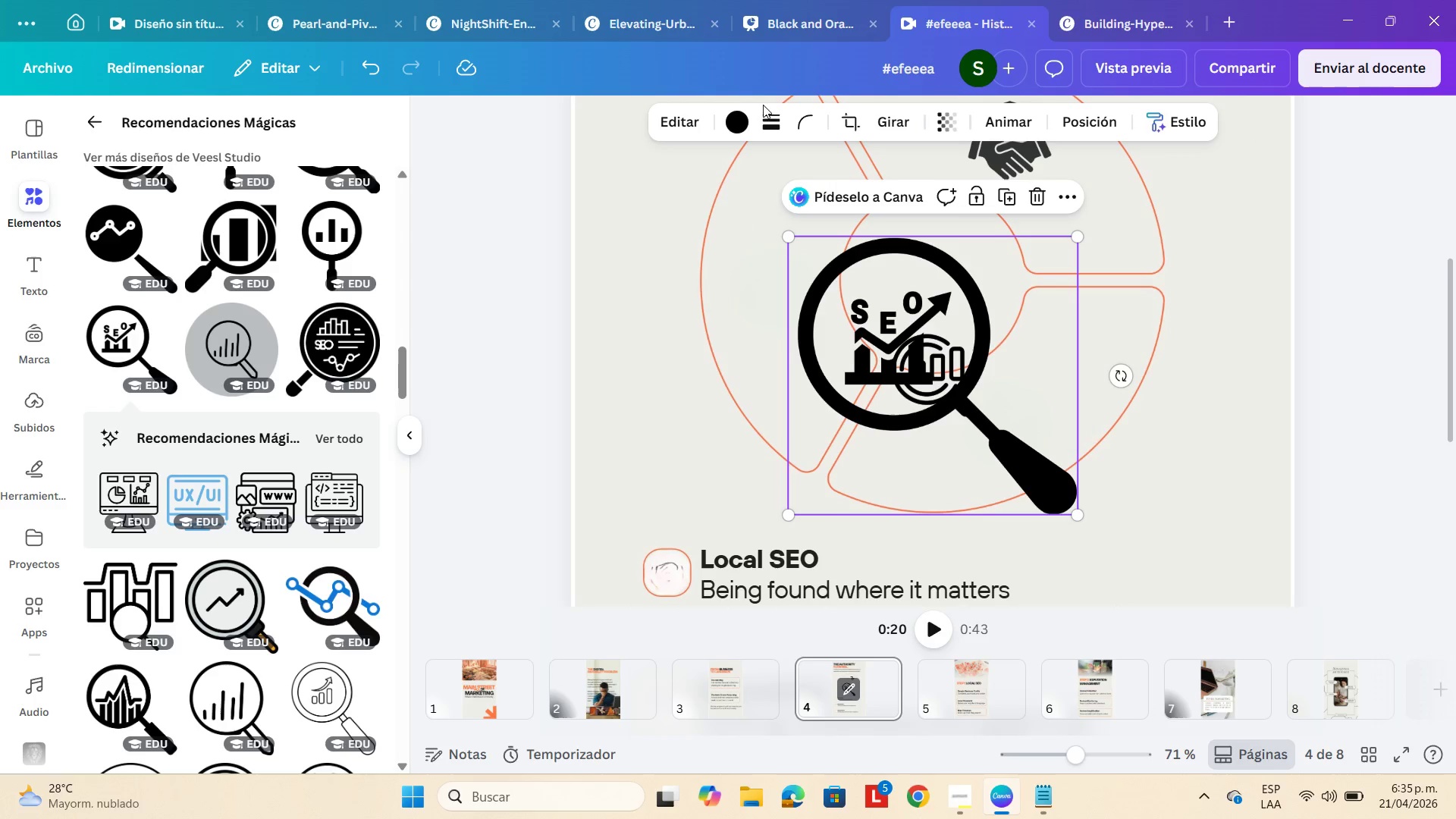 
left_click([741, 118])
 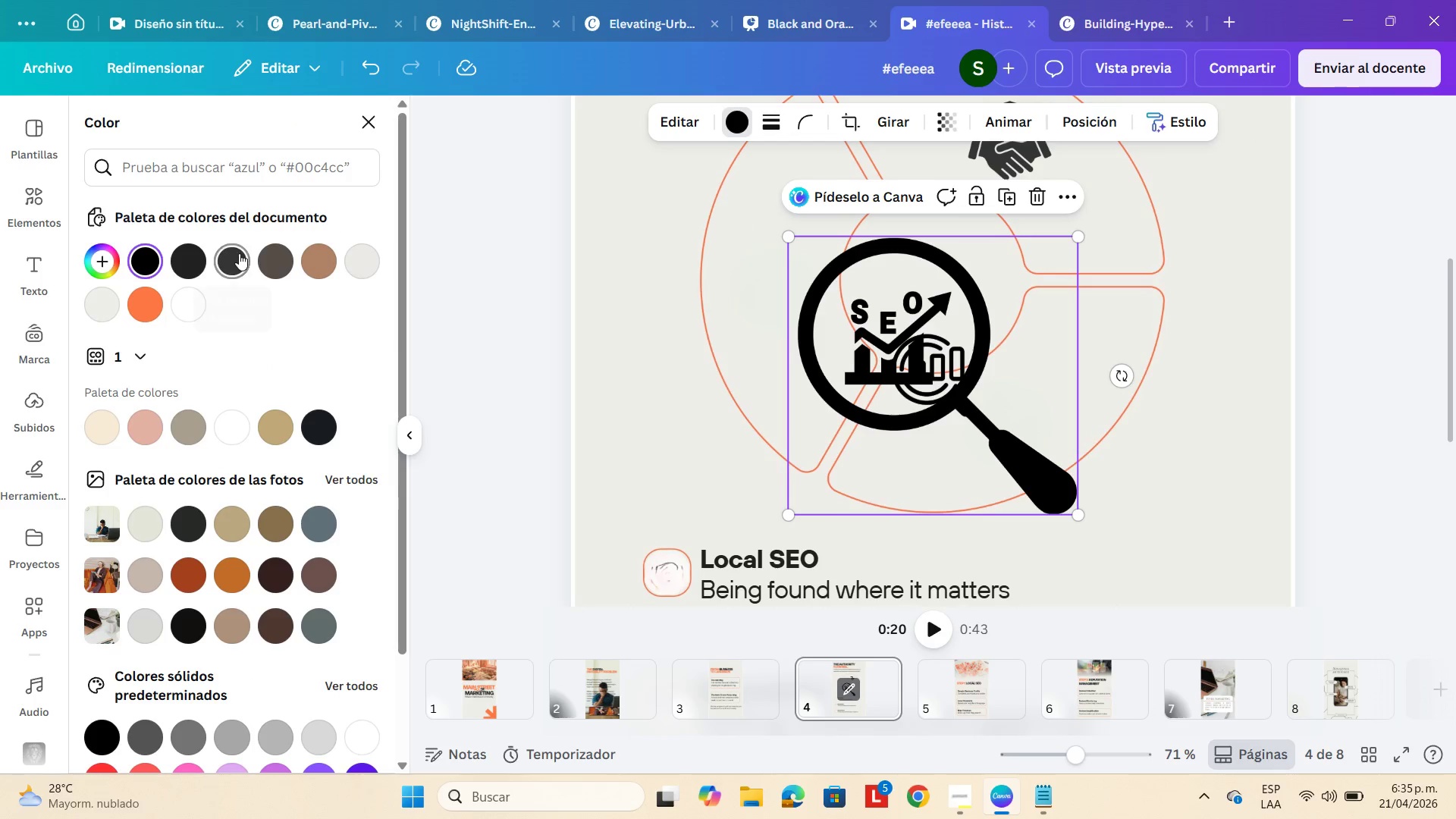 
left_click([239, 255])
 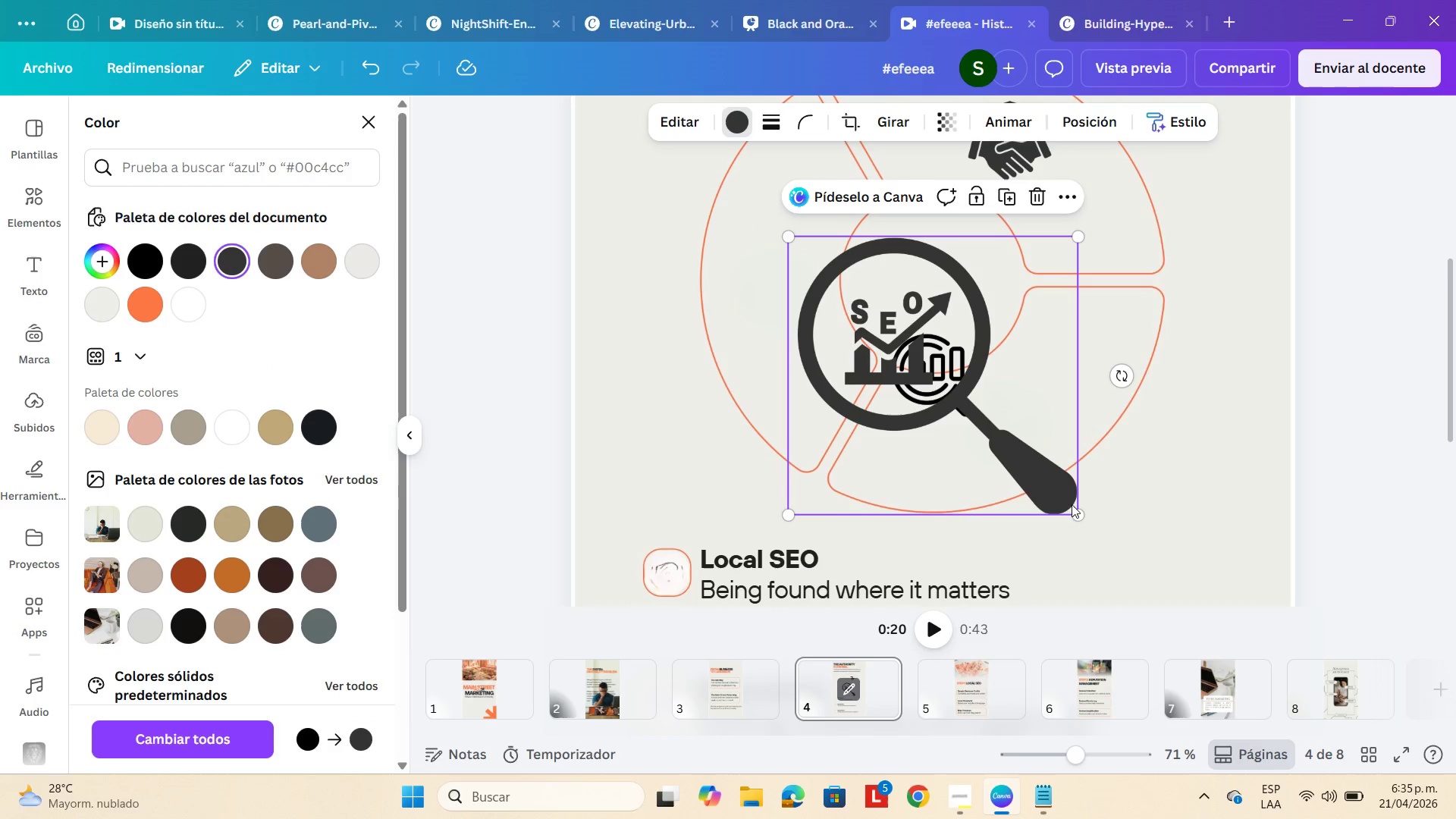 
left_click_drag(start_coordinate=[1072, 511], to_coordinate=[851, 351])
 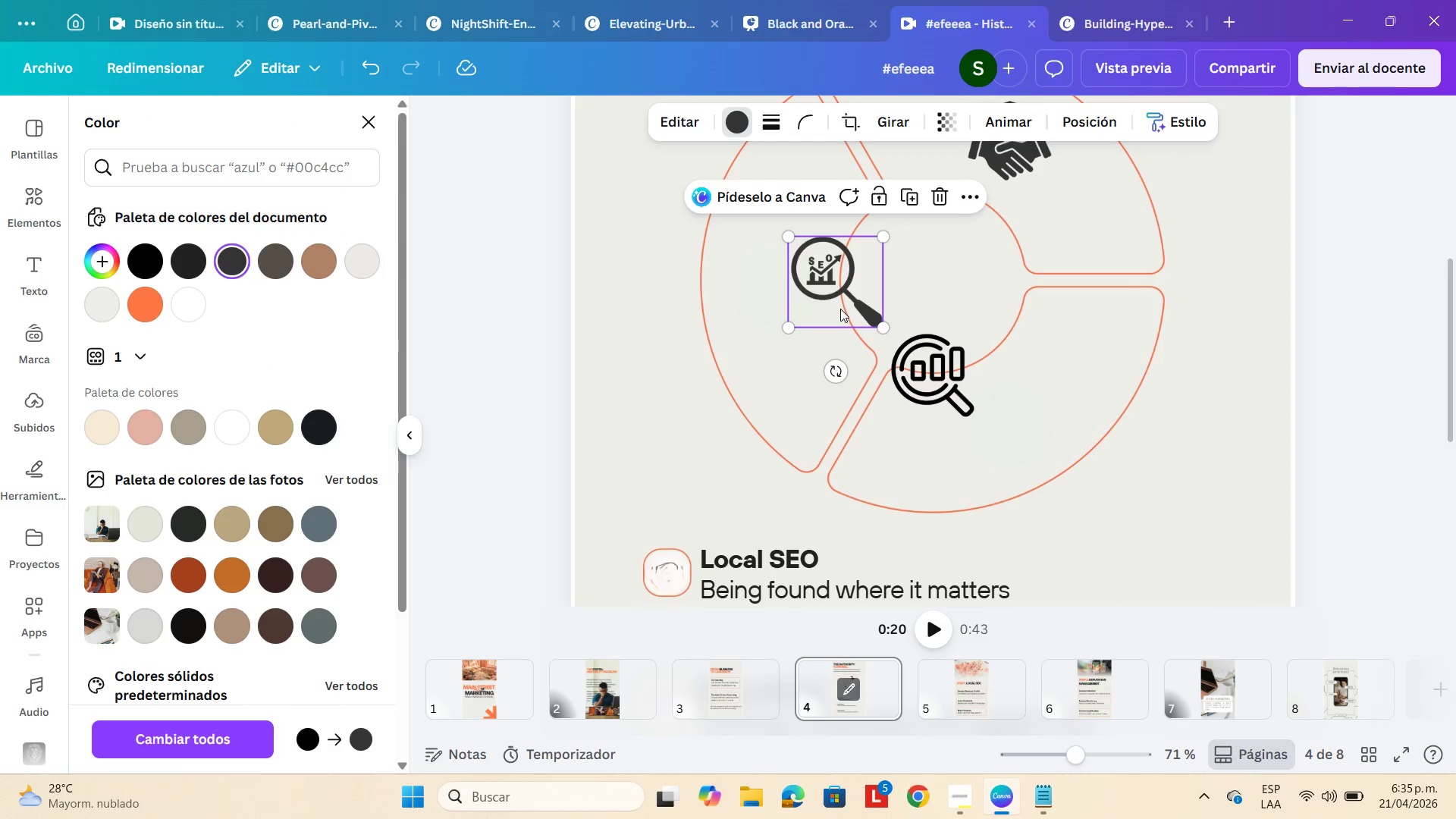 
left_click_drag(start_coordinate=[840, 308], to_coordinate=[780, 303])
 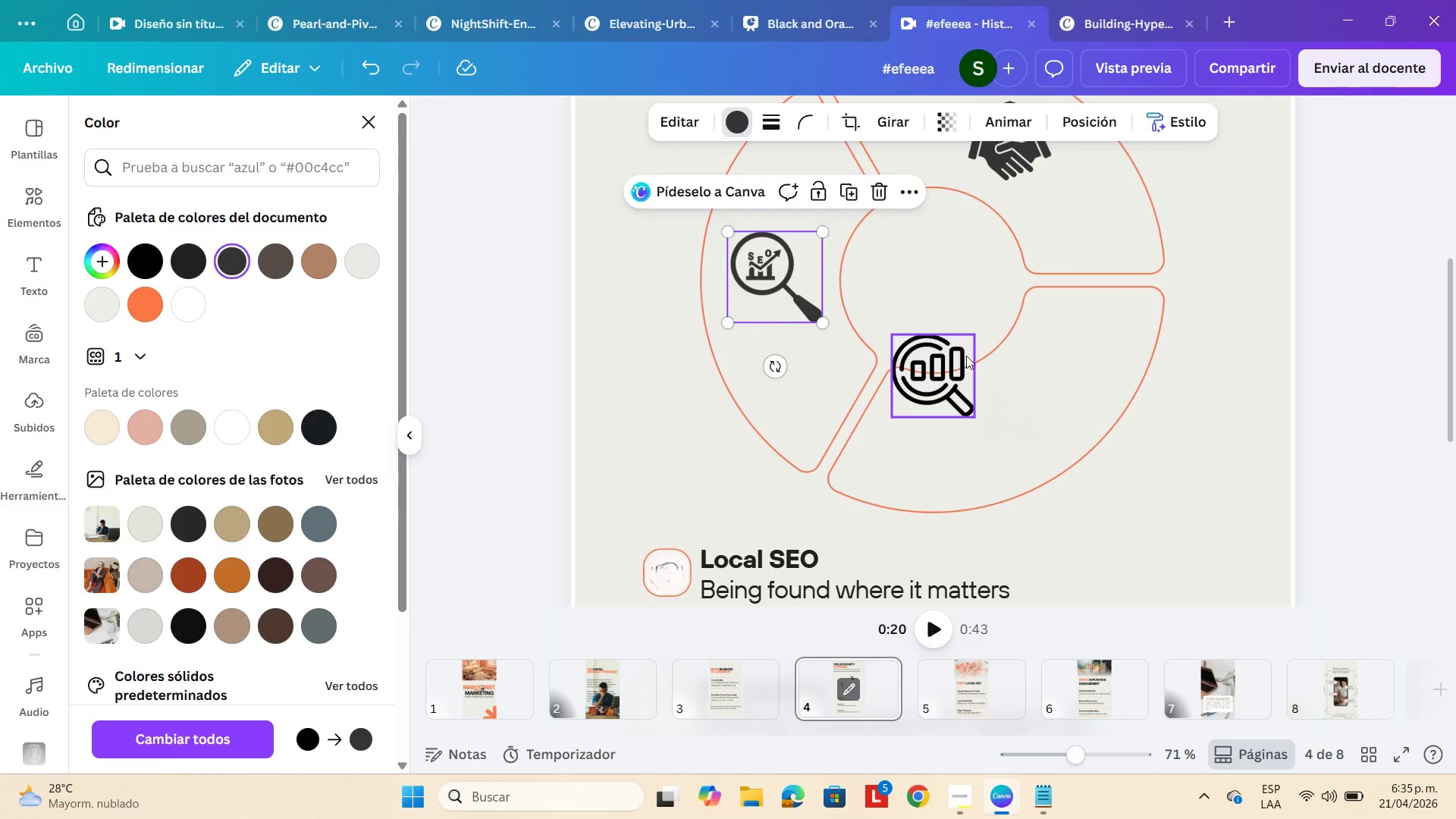 
left_click([966, 356])
 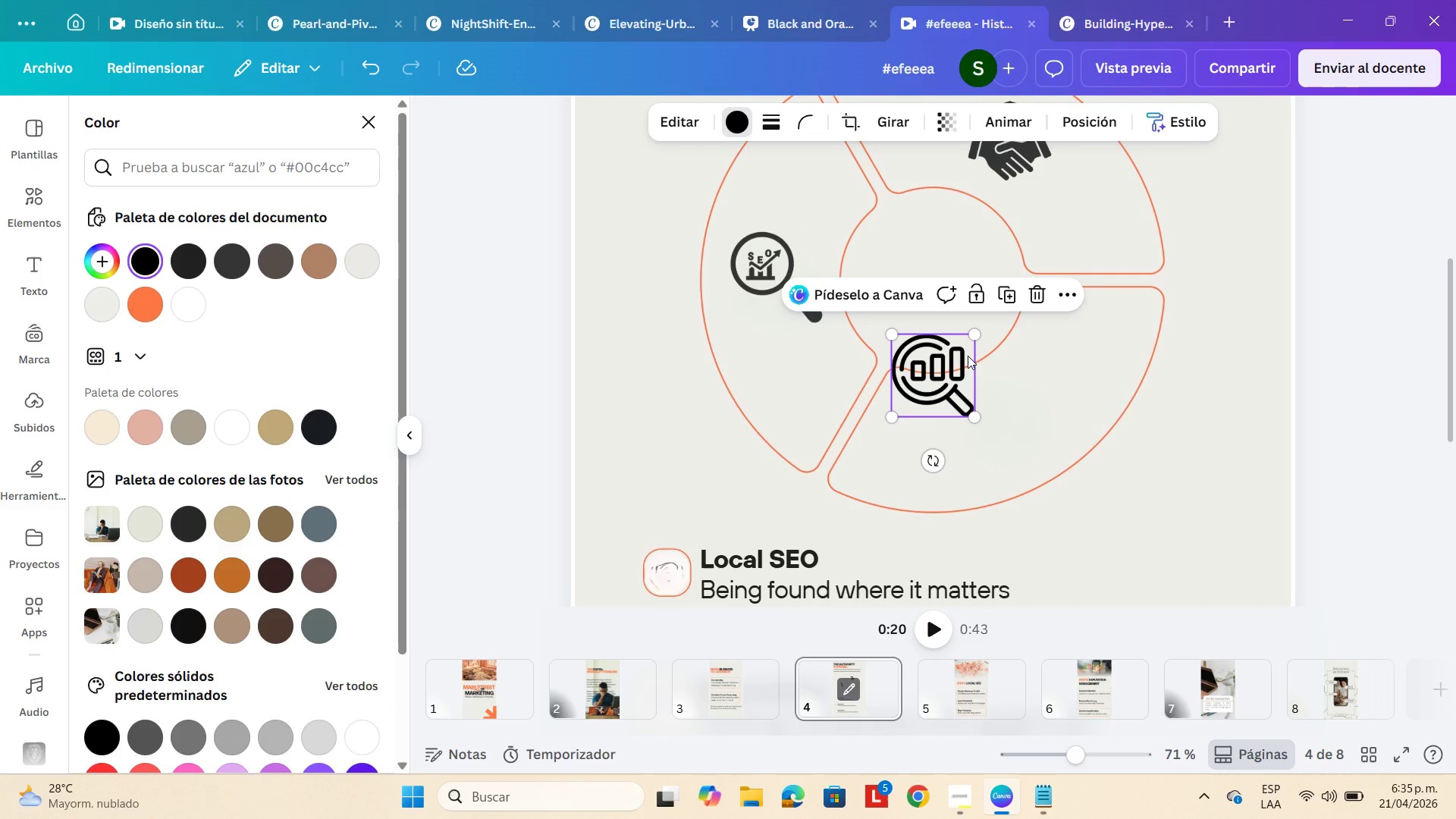 
key(Backspace)
 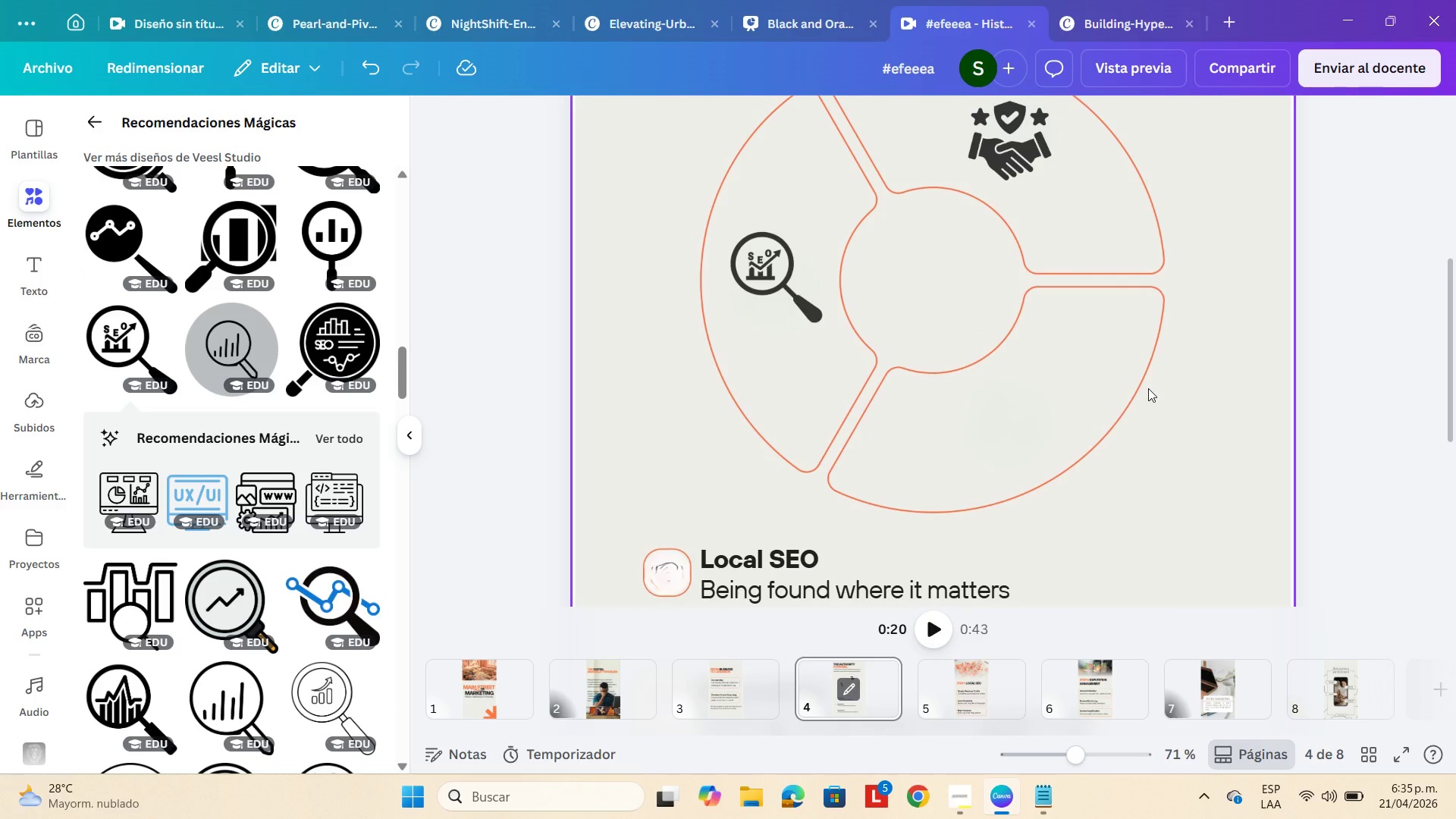 
scroll: coordinate [903, 517], scroll_direction: down, amount: 5.0
 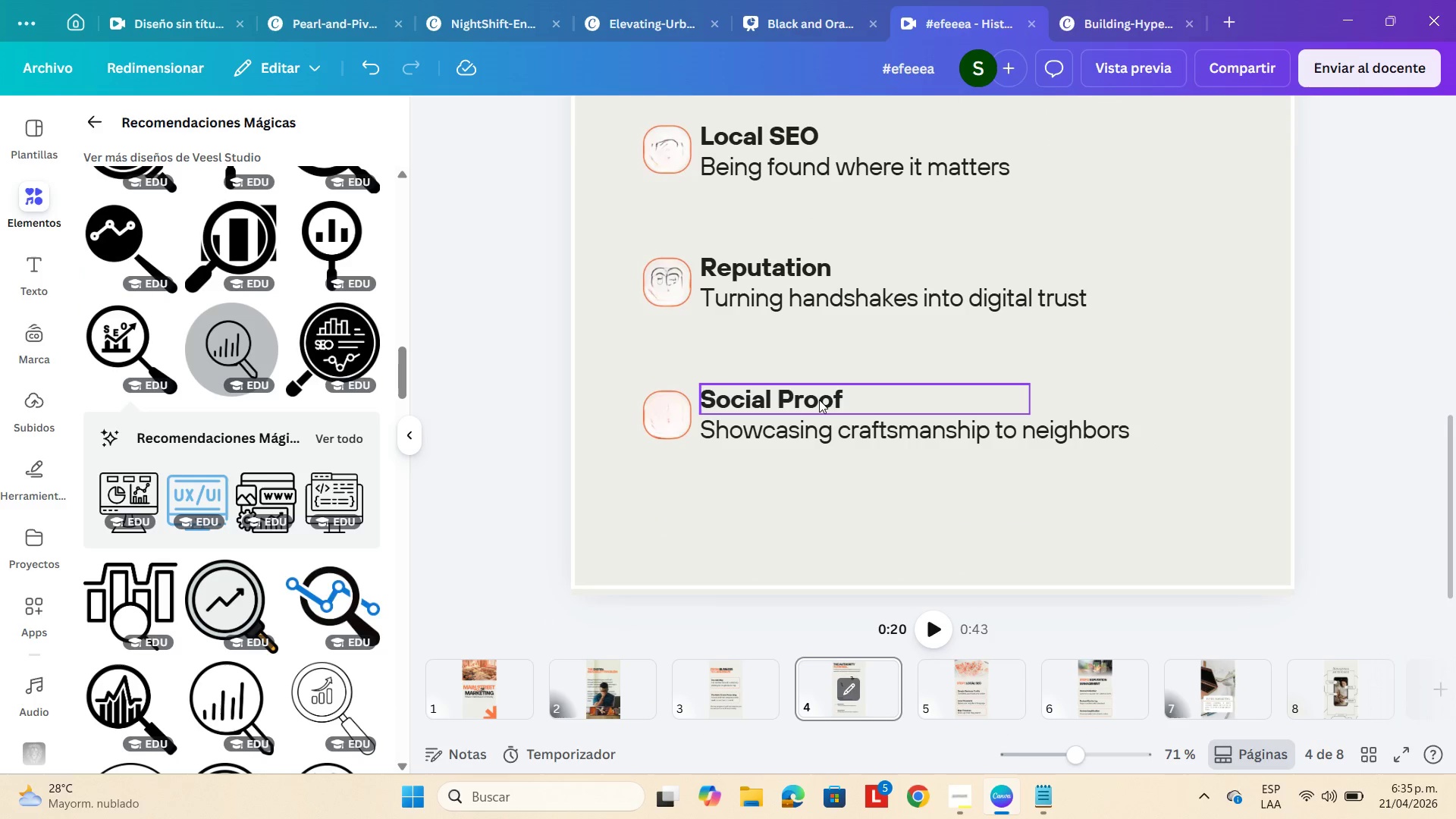 
double_click([819, 399])
 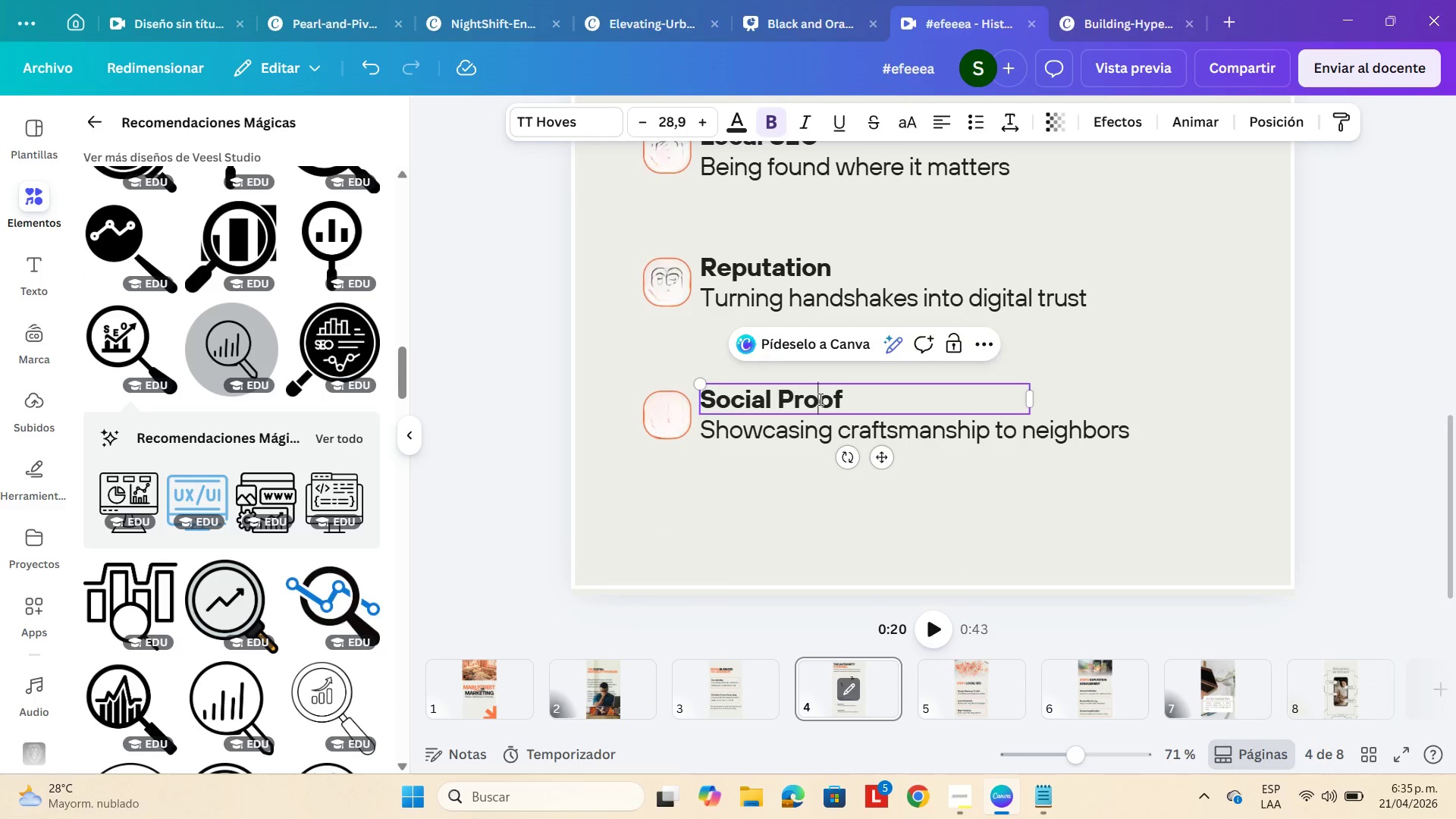 
triple_click([819, 399])
 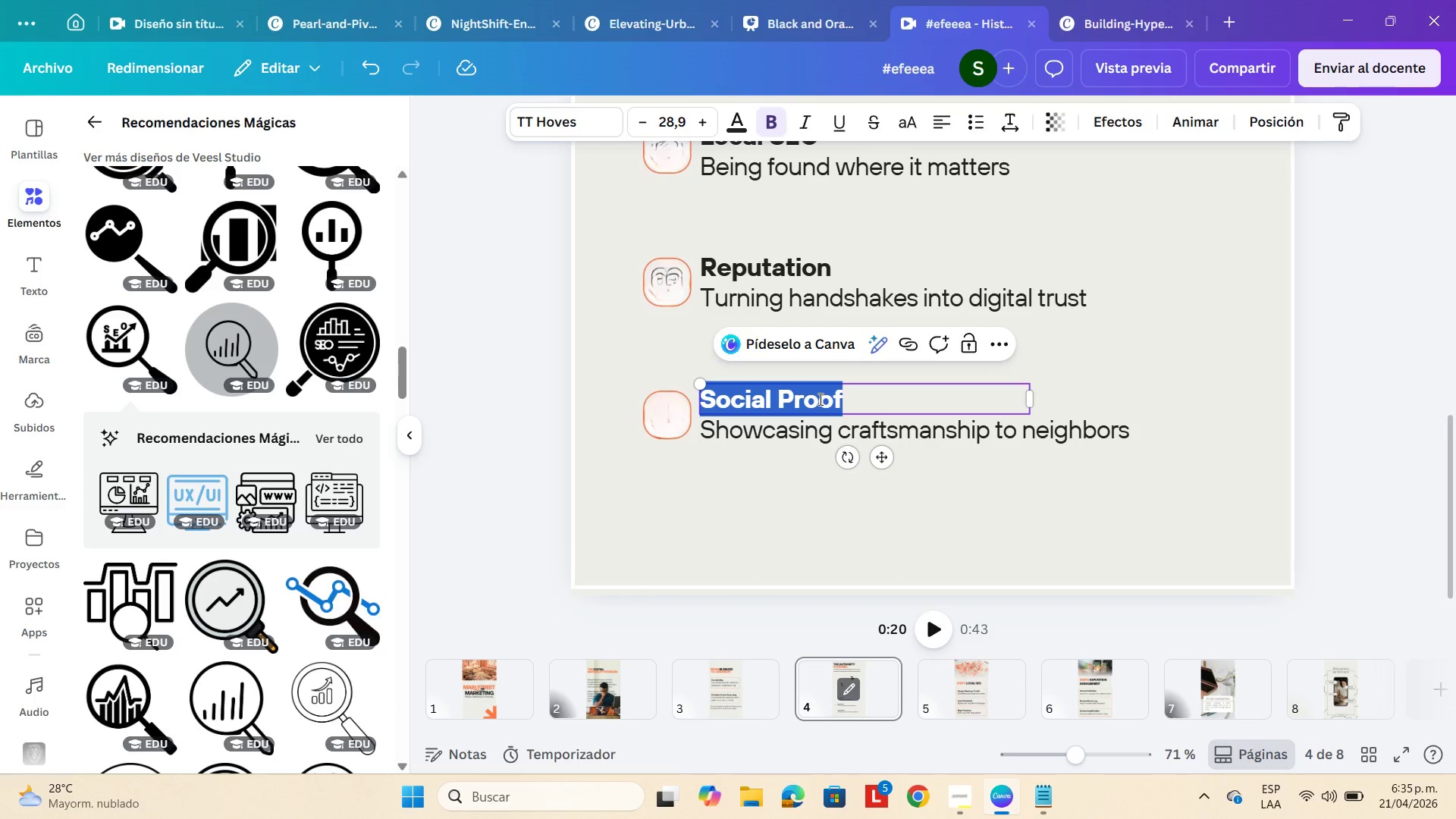 
key(Control+ControlLeft)
 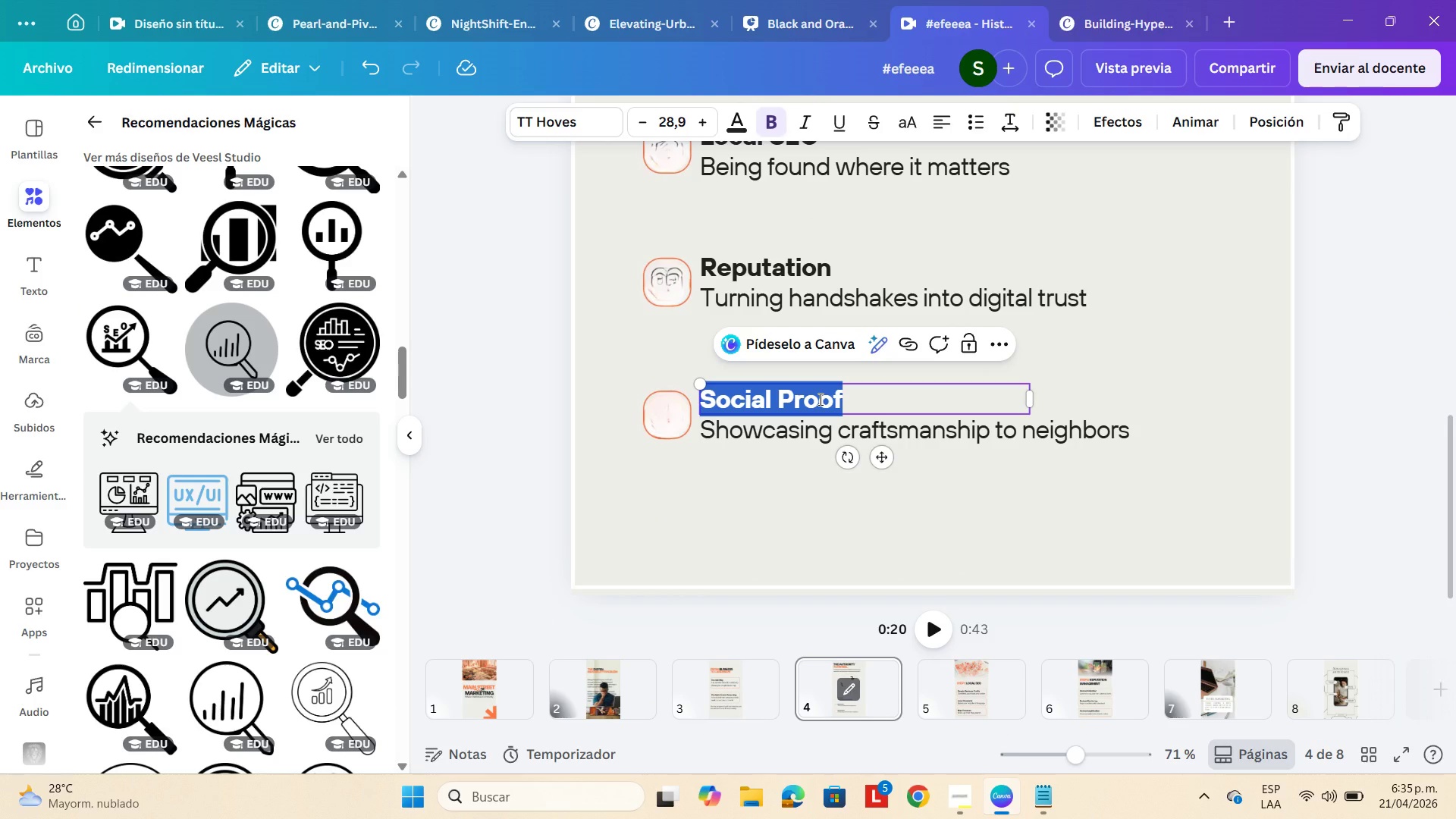 
key(Control+C)
 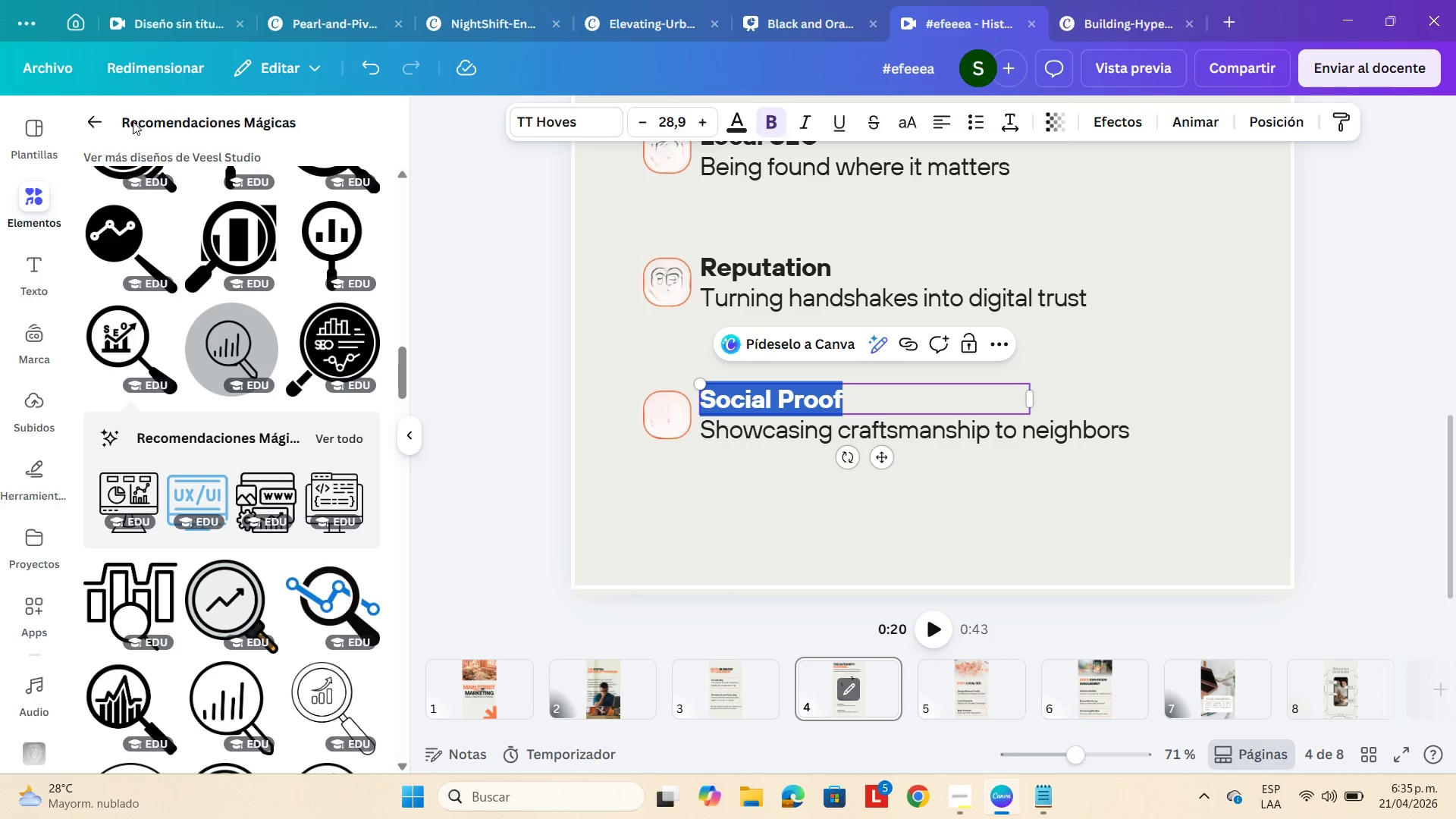 
left_click([98, 122])
 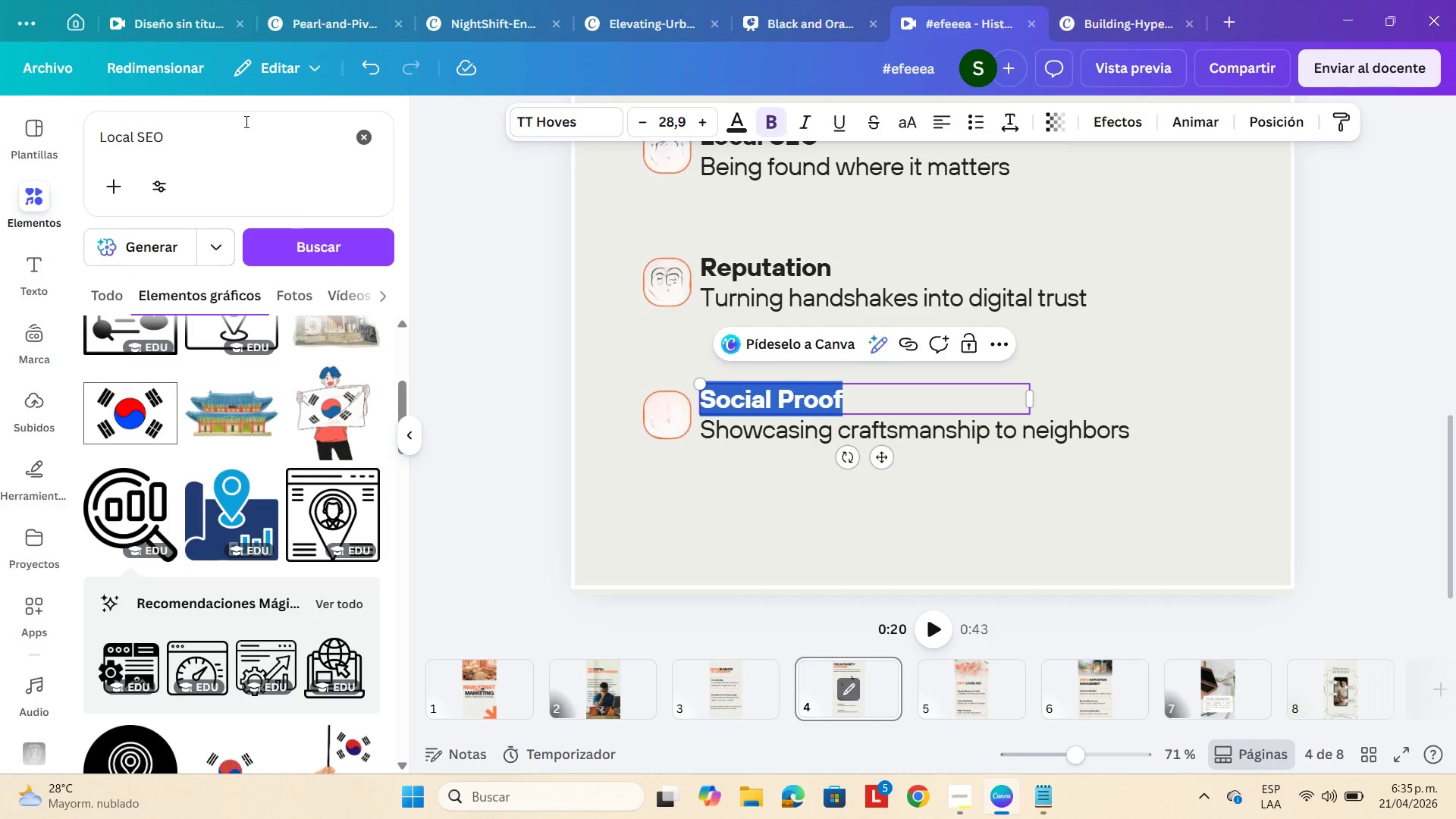 
double_click([245, 121])
 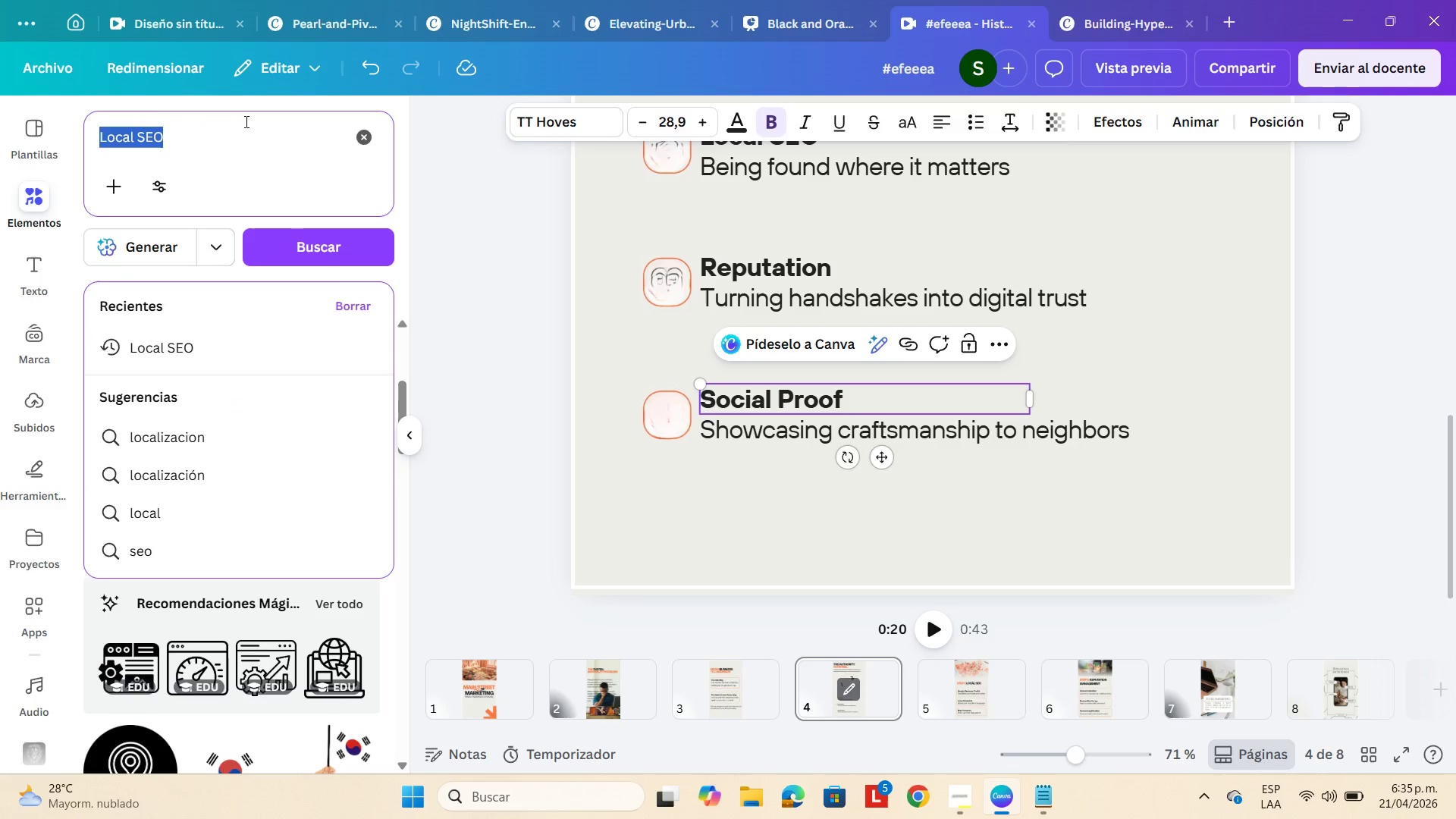 
triple_click([245, 121])
 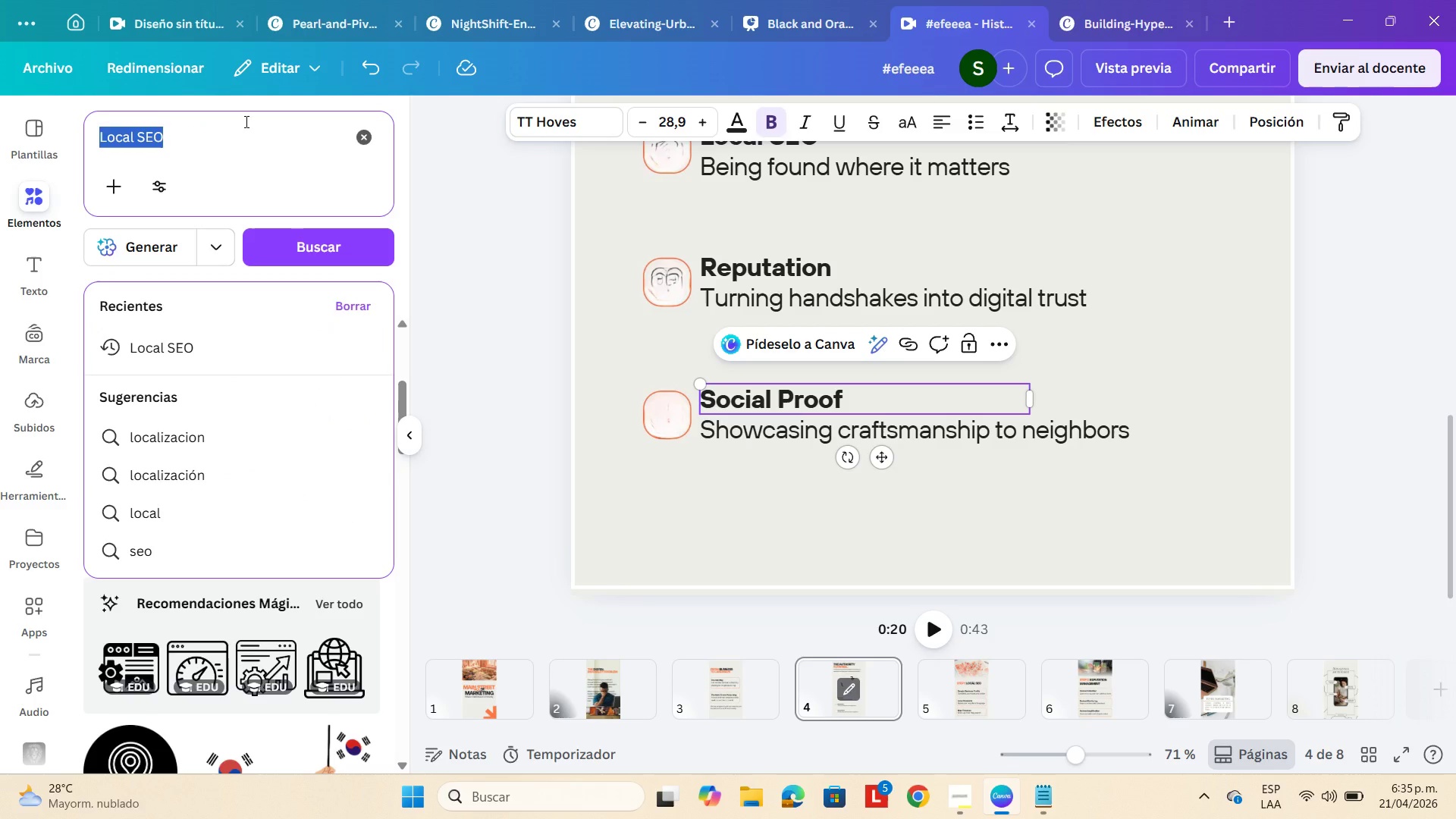 
key(Control+V)
 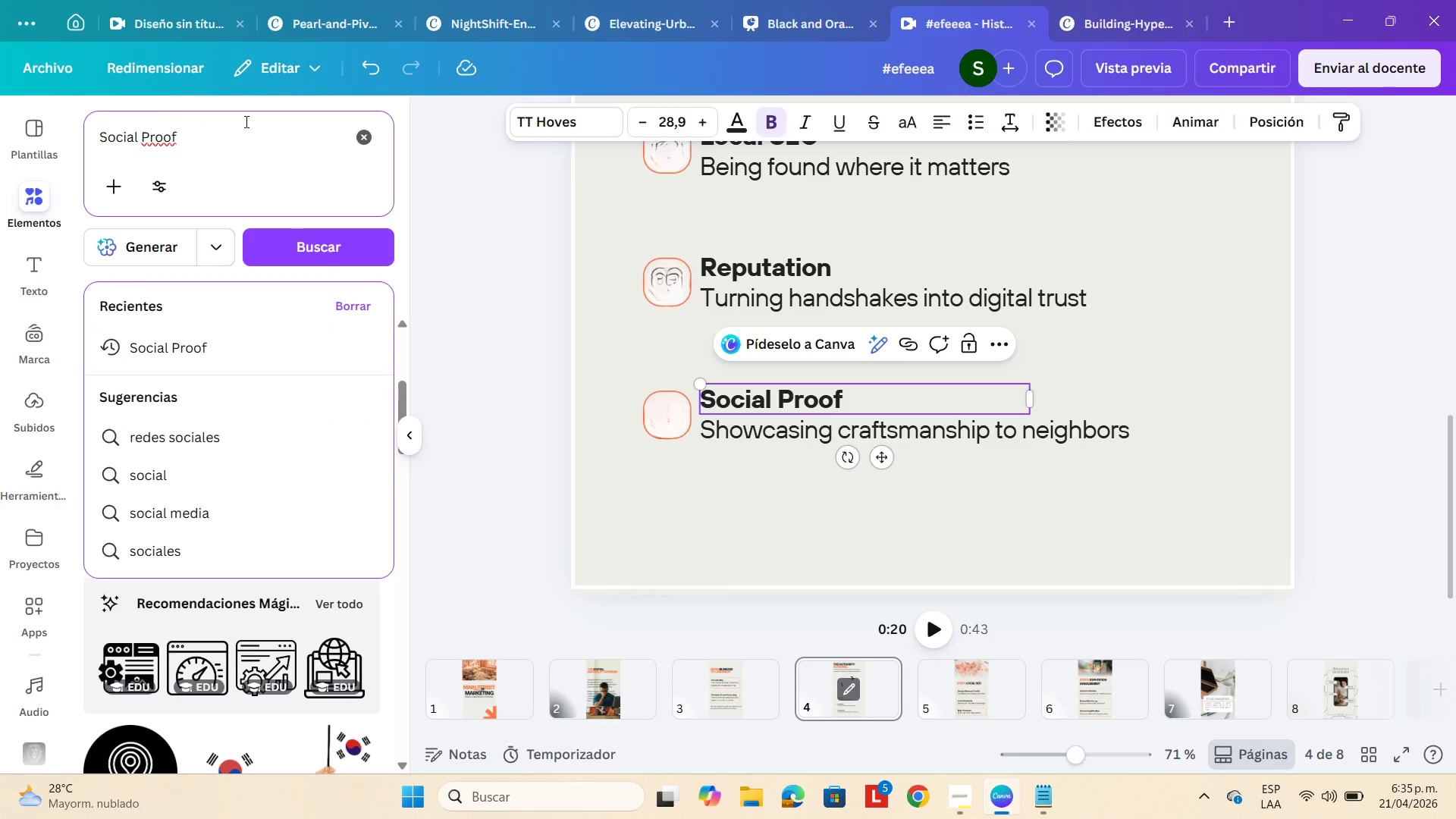 
key(Enter)
 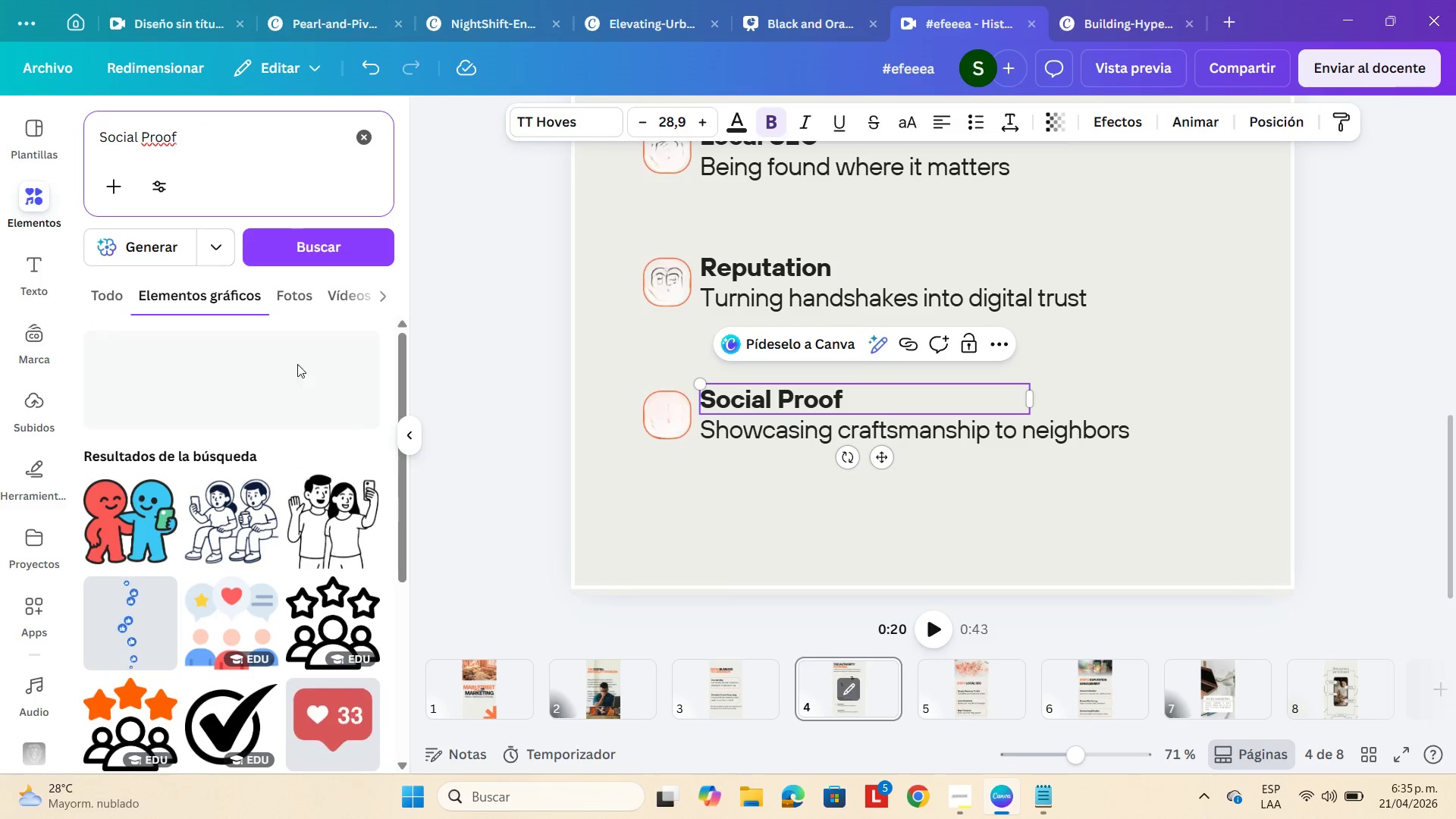 
scroll: coordinate [315, 463], scroll_direction: down, amount: 2.0
 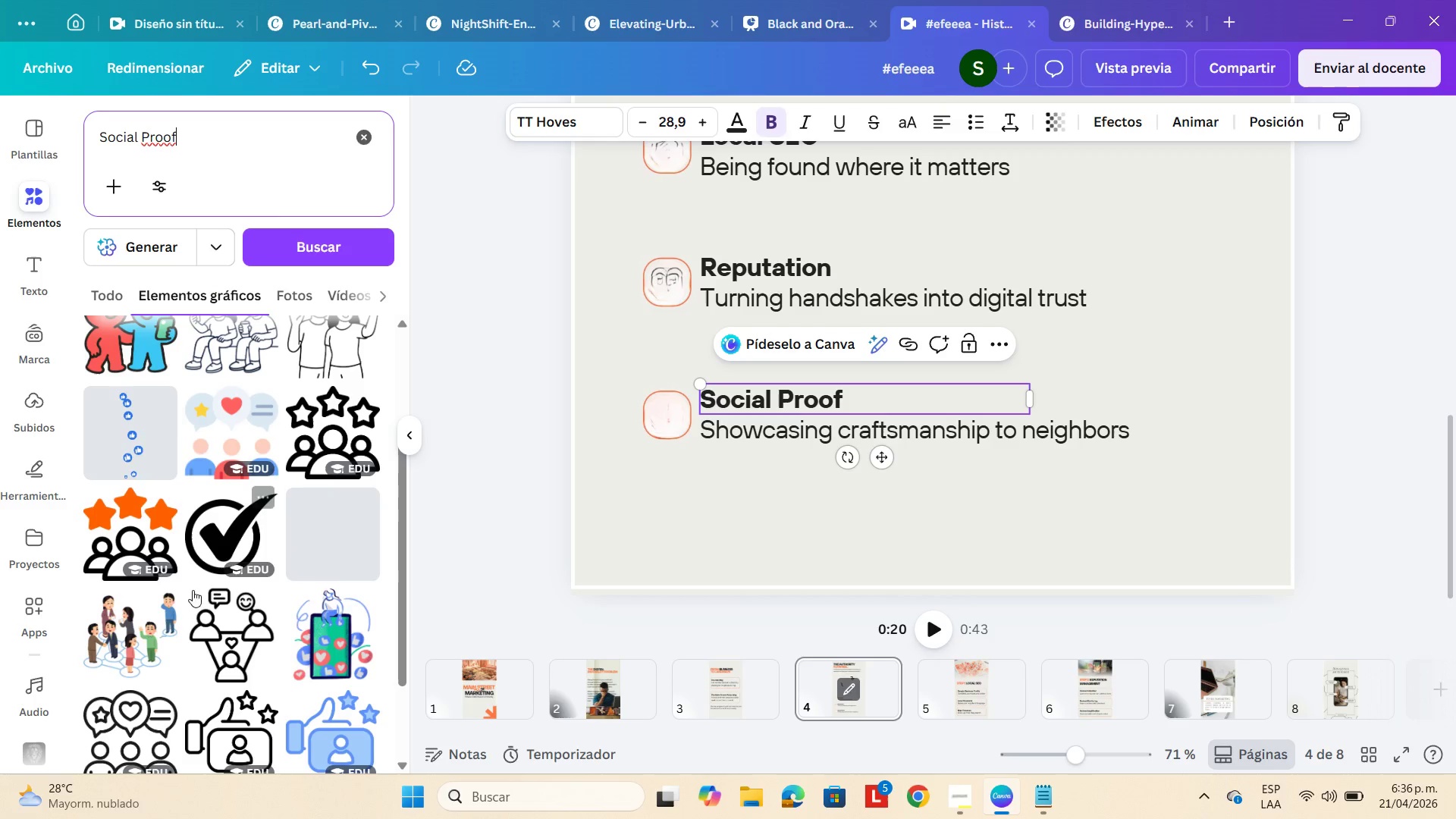 
wait(7.17)
 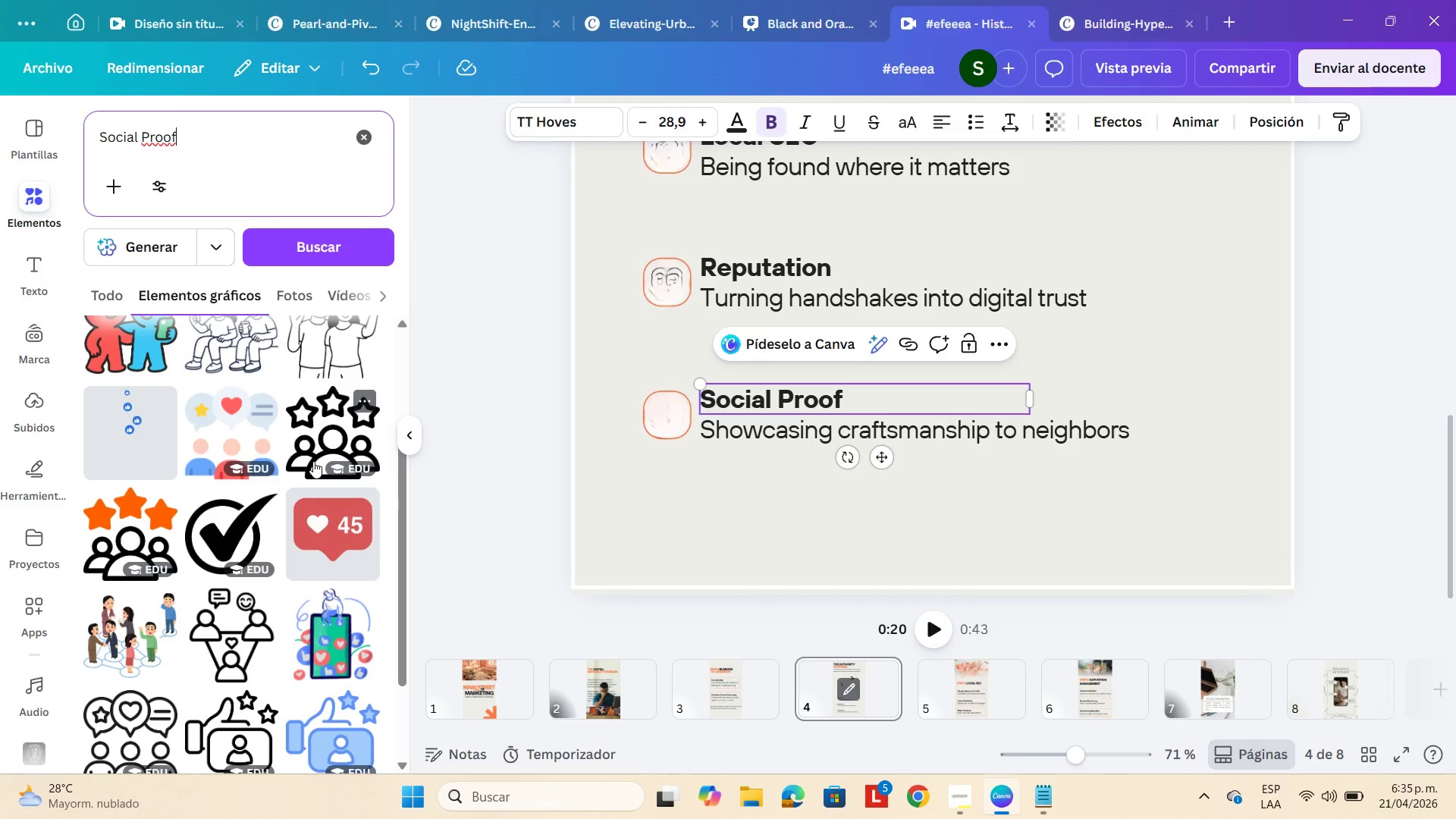 
left_click([143, 530])
 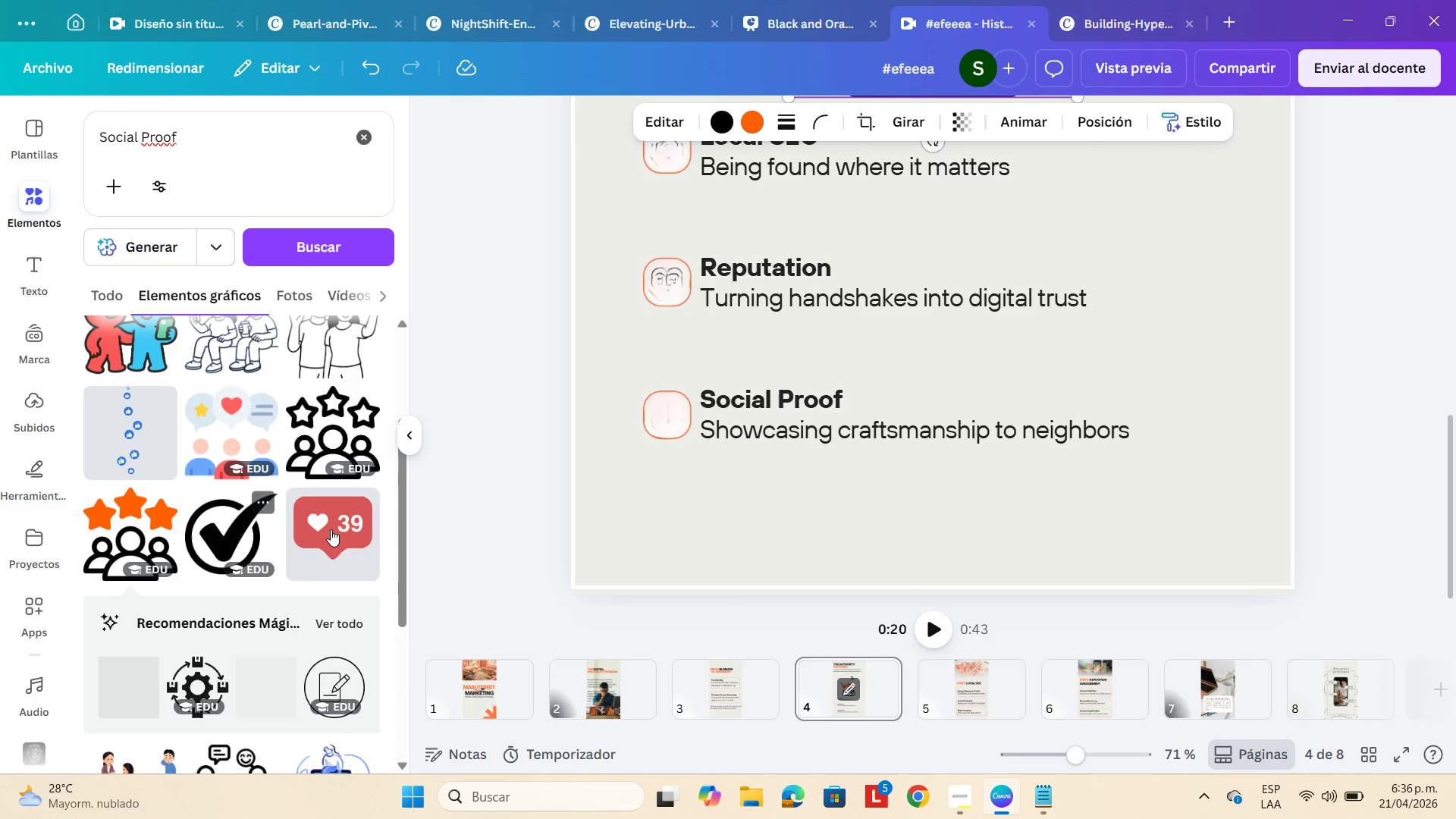 
scroll: coordinate [769, 372], scroll_direction: up, amount: 5.0
 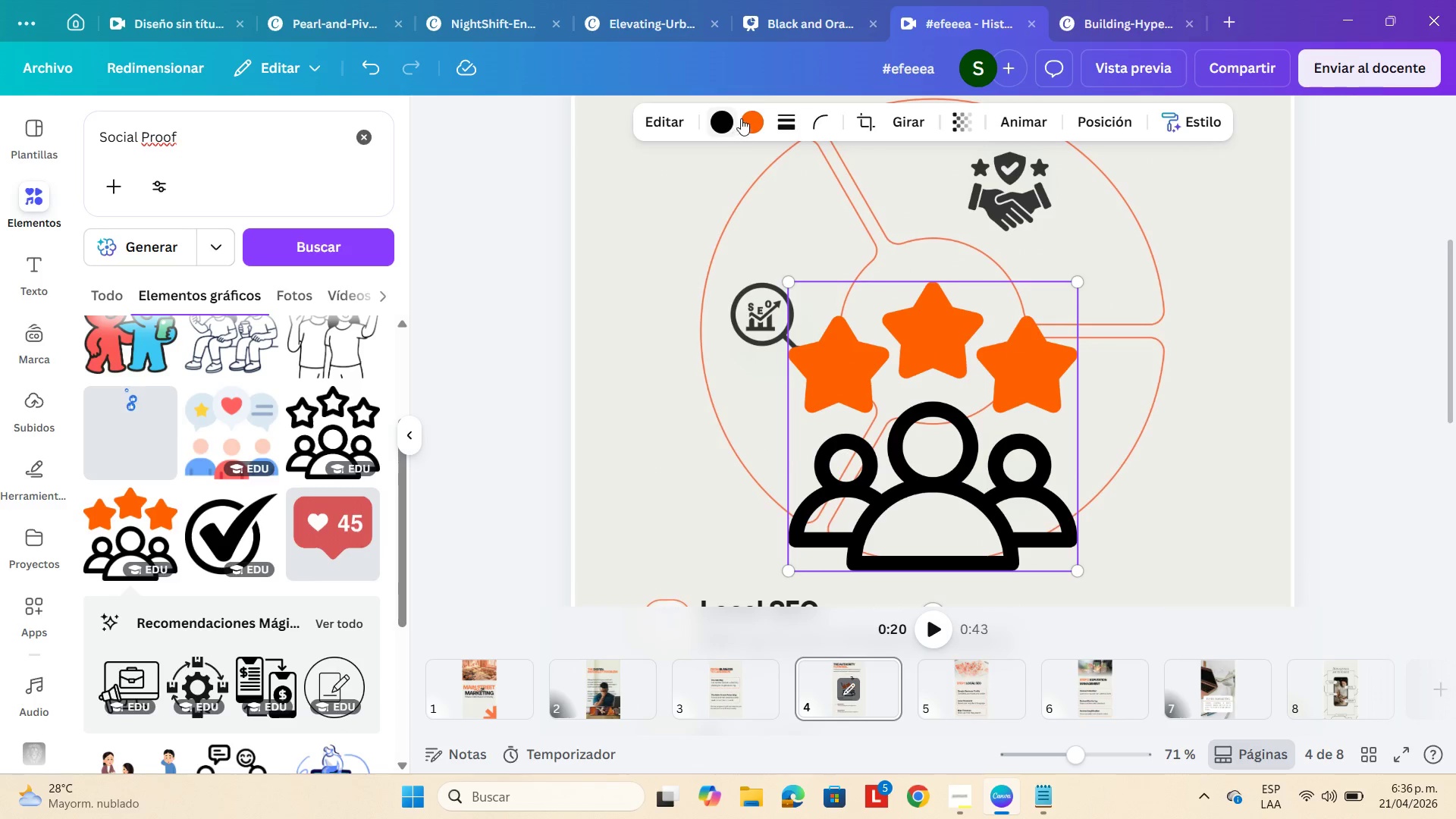 
left_click([748, 118])
 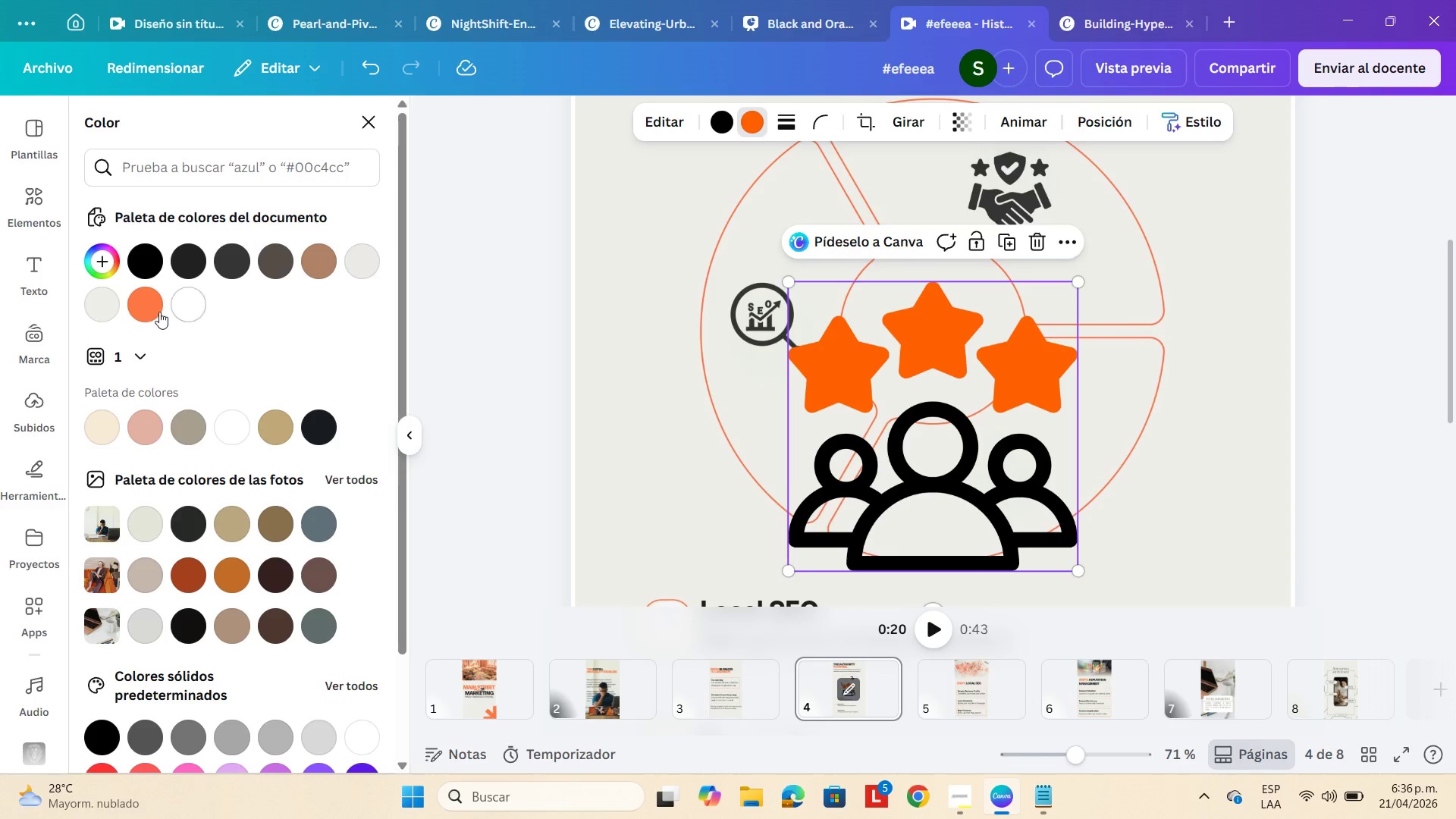 
left_click([139, 301])
 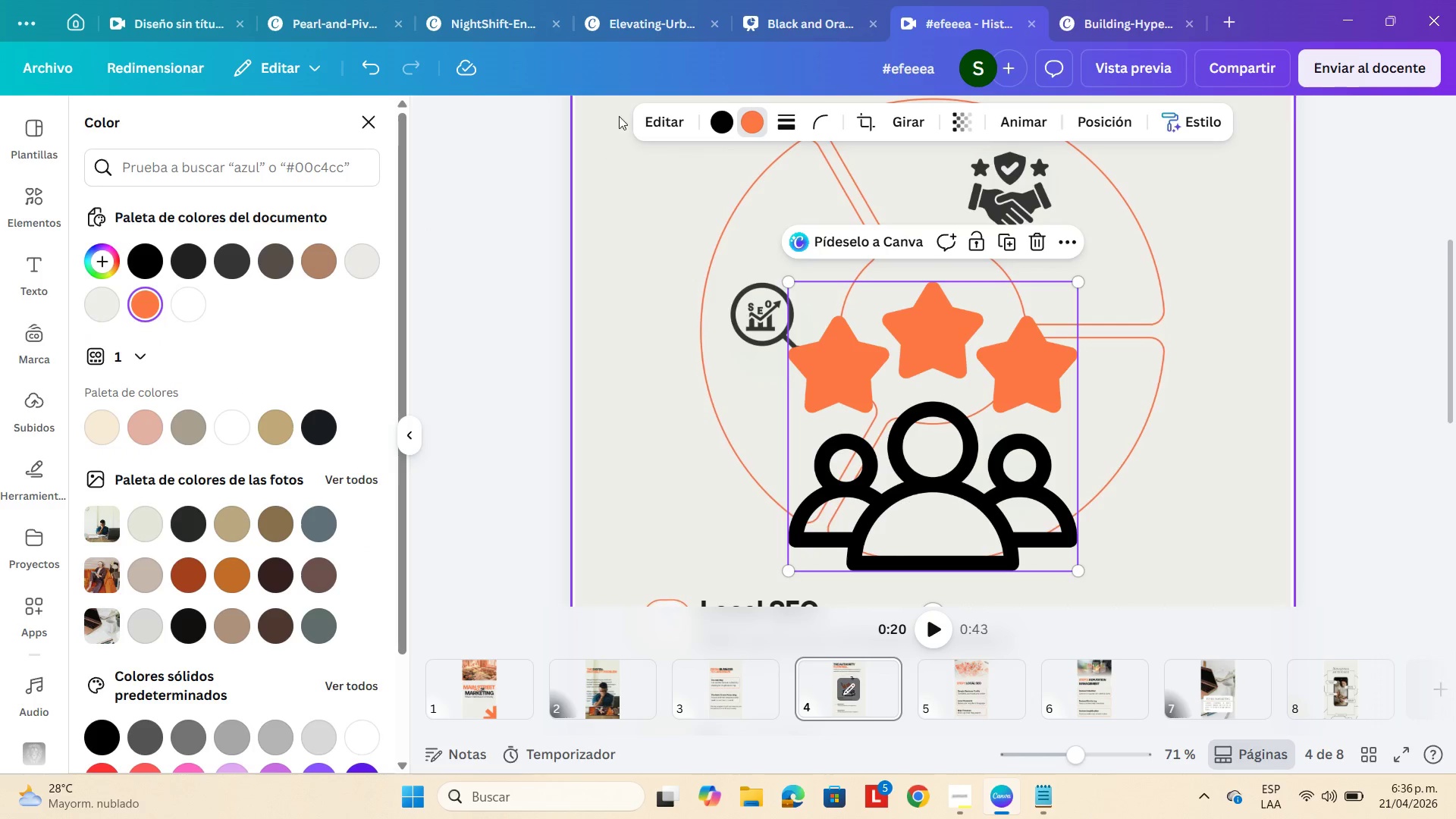 
left_click([723, 117])
 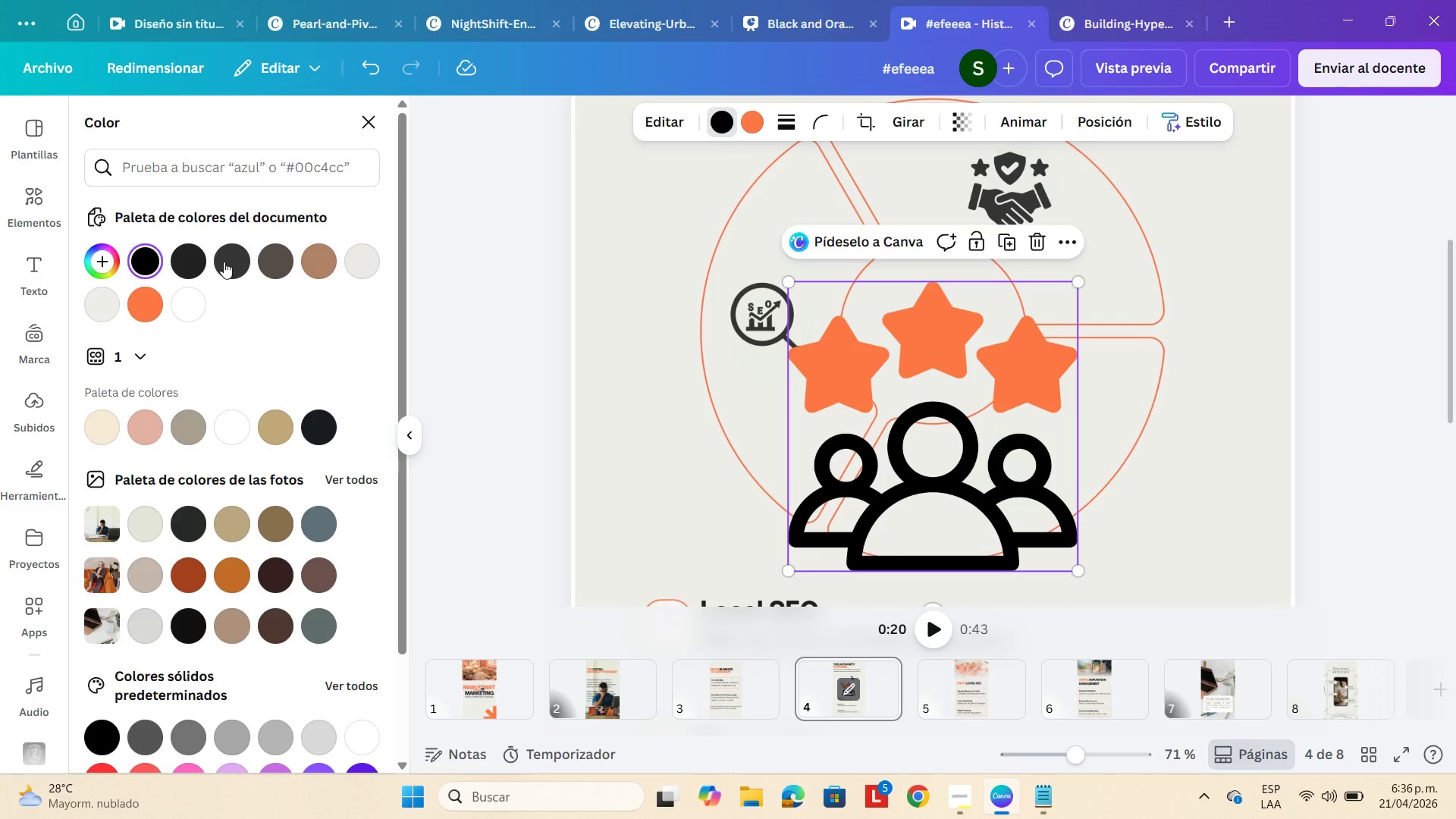 
left_click([228, 262])
 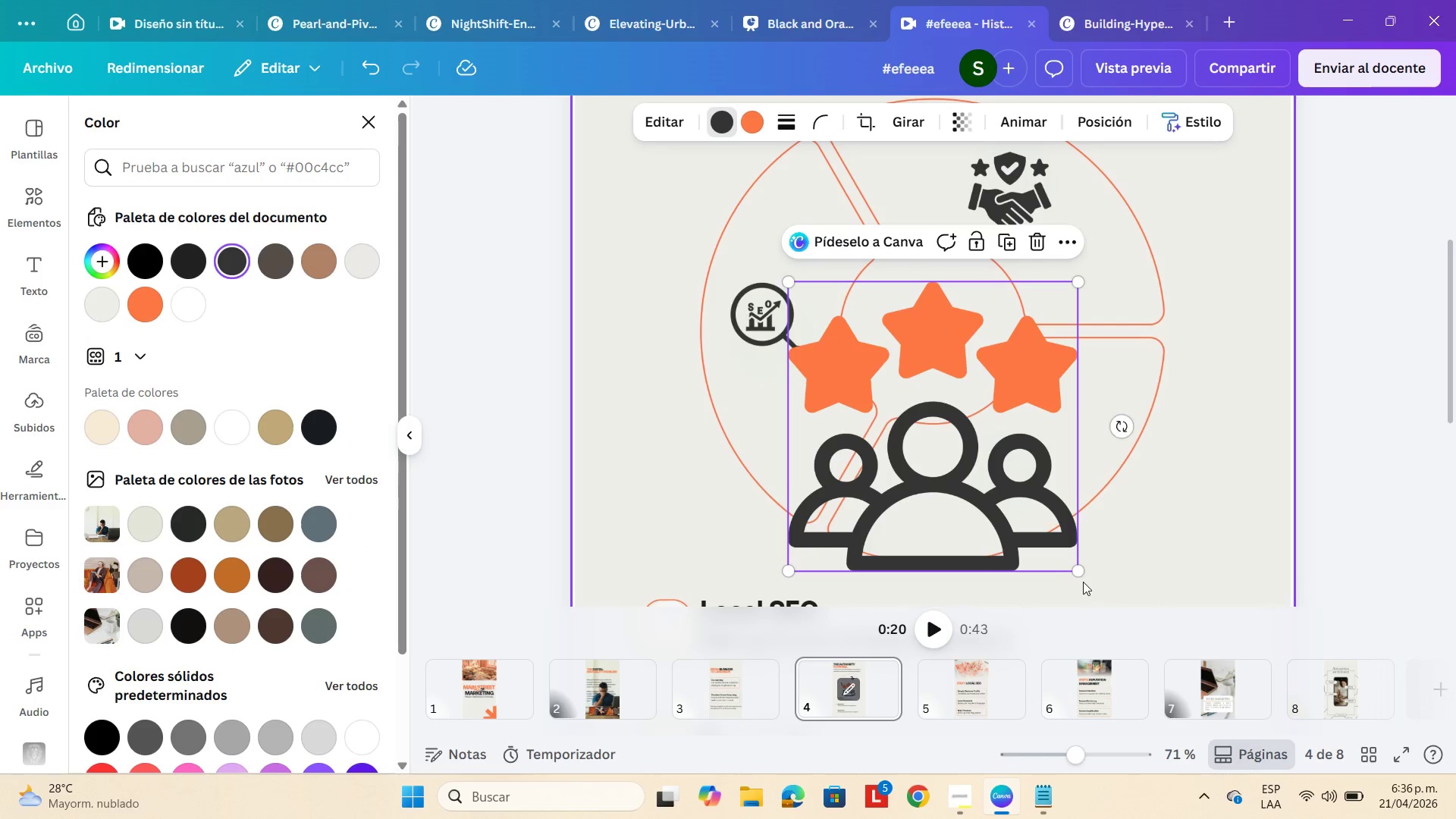 
left_click_drag(start_coordinate=[1078, 571], to_coordinate=[892, 341])
 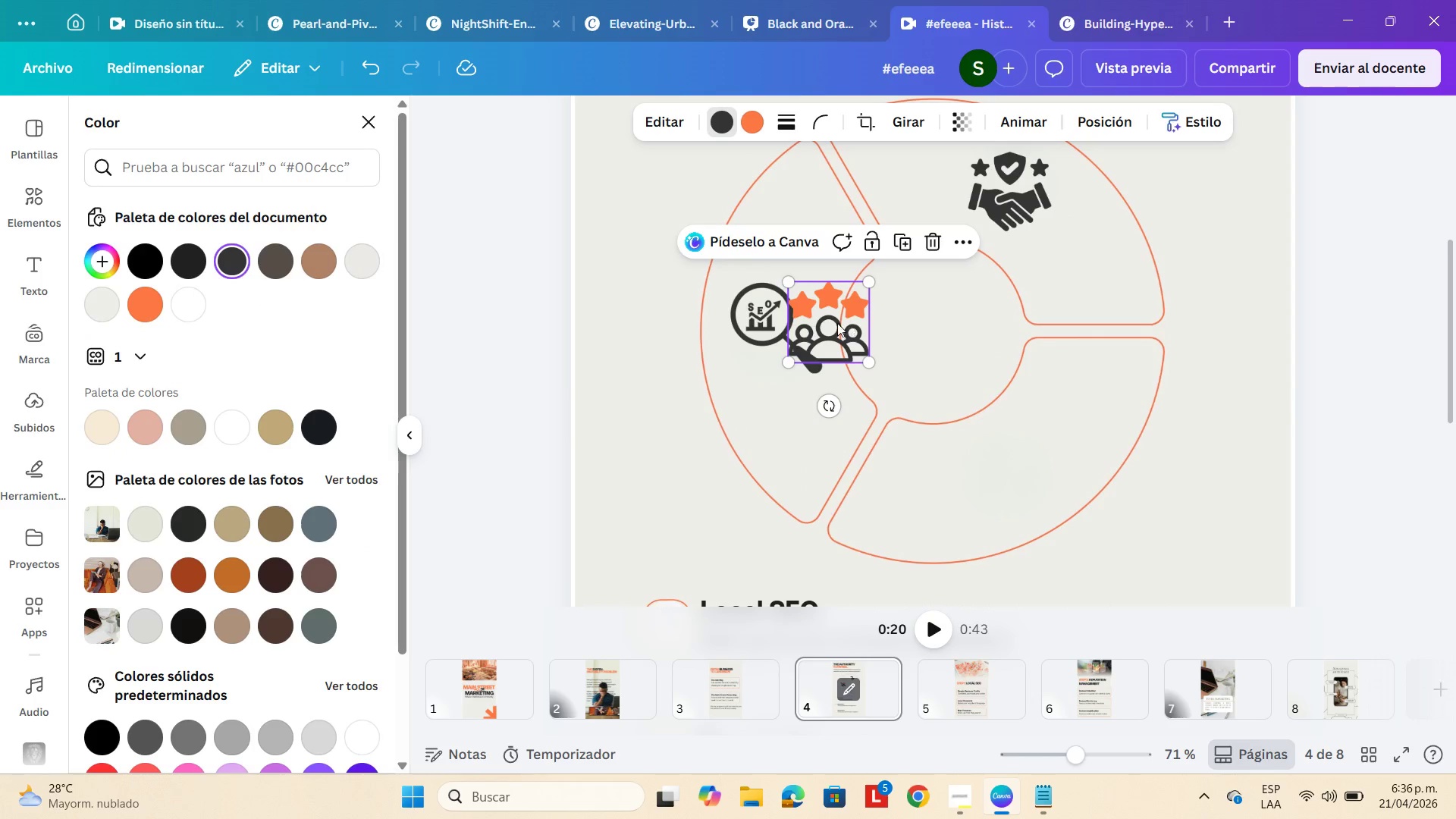 
left_click_drag(start_coordinate=[837, 322], to_coordinate=[1021, 476])
 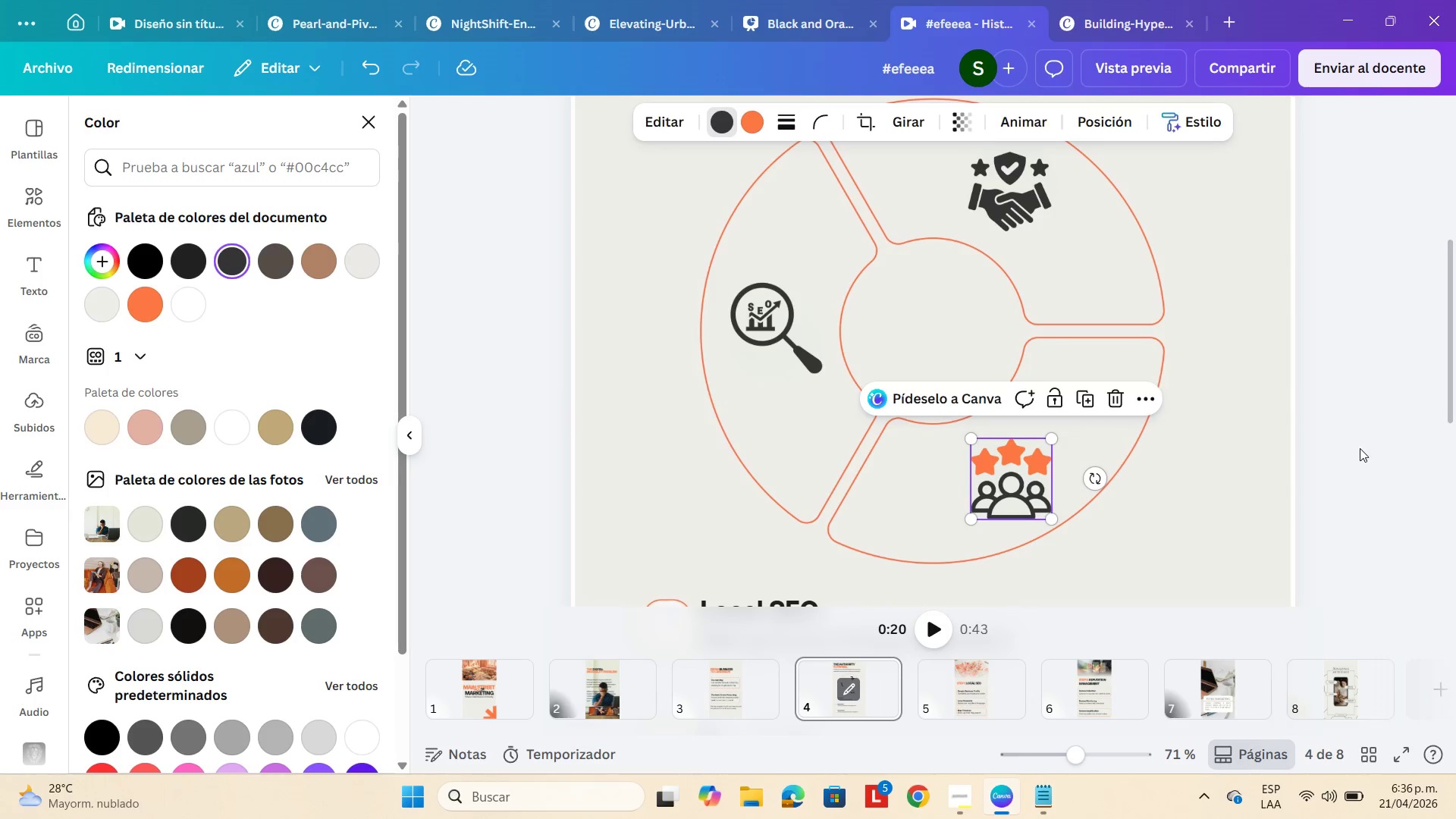 
left_click([1360, 448])
 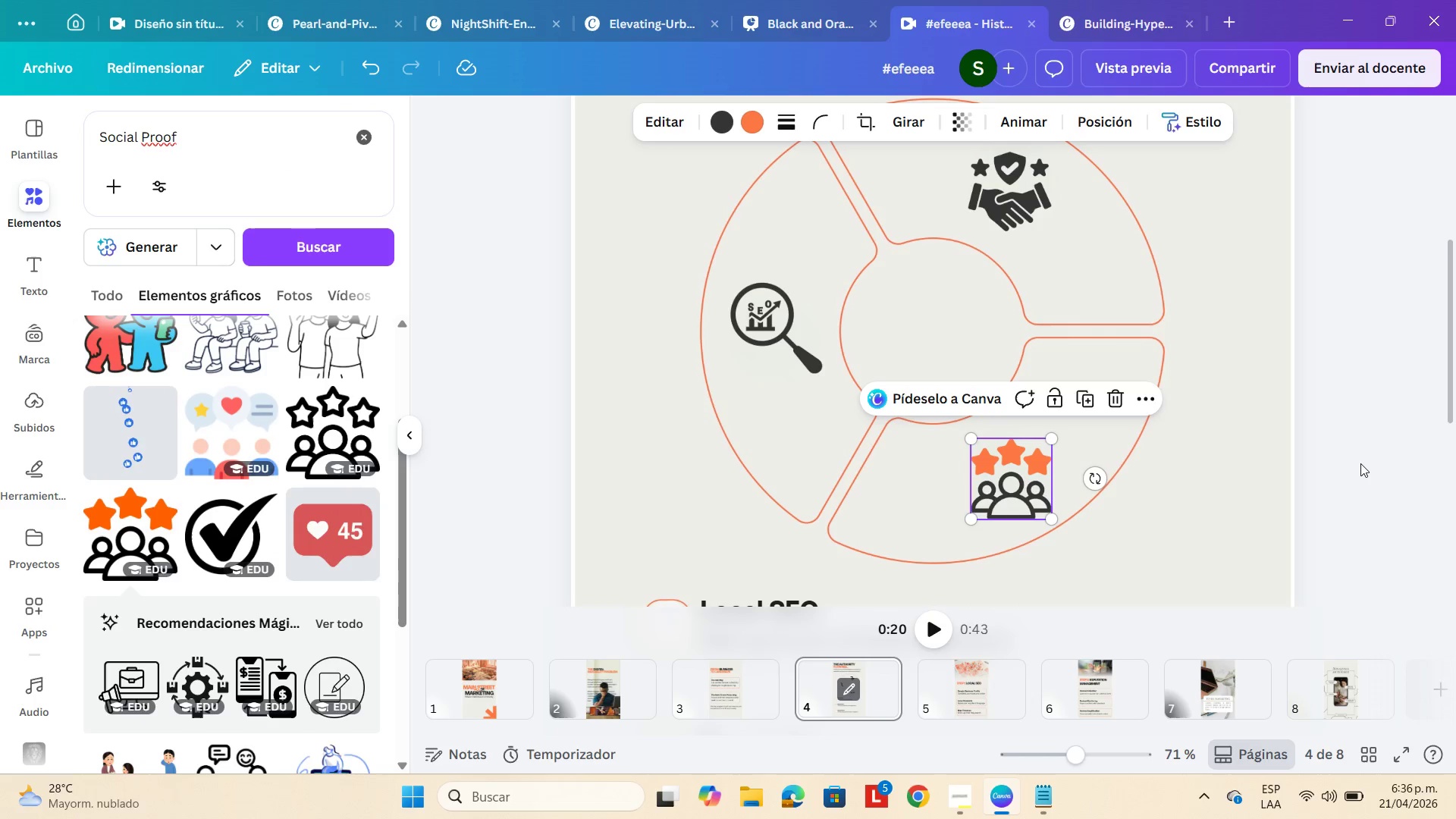 
left_click([1360, 463])
 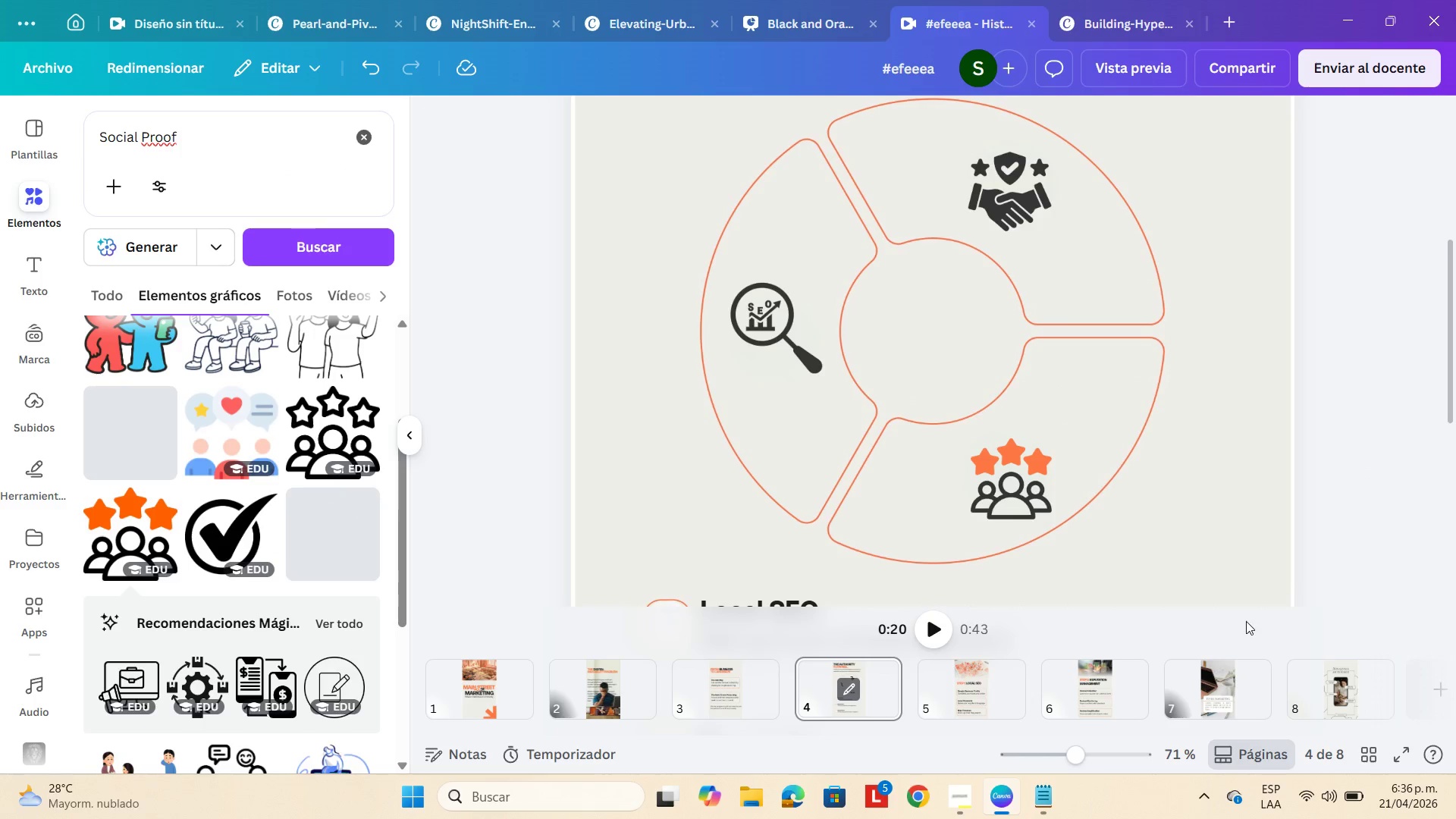 
left_click([1015, 506])
 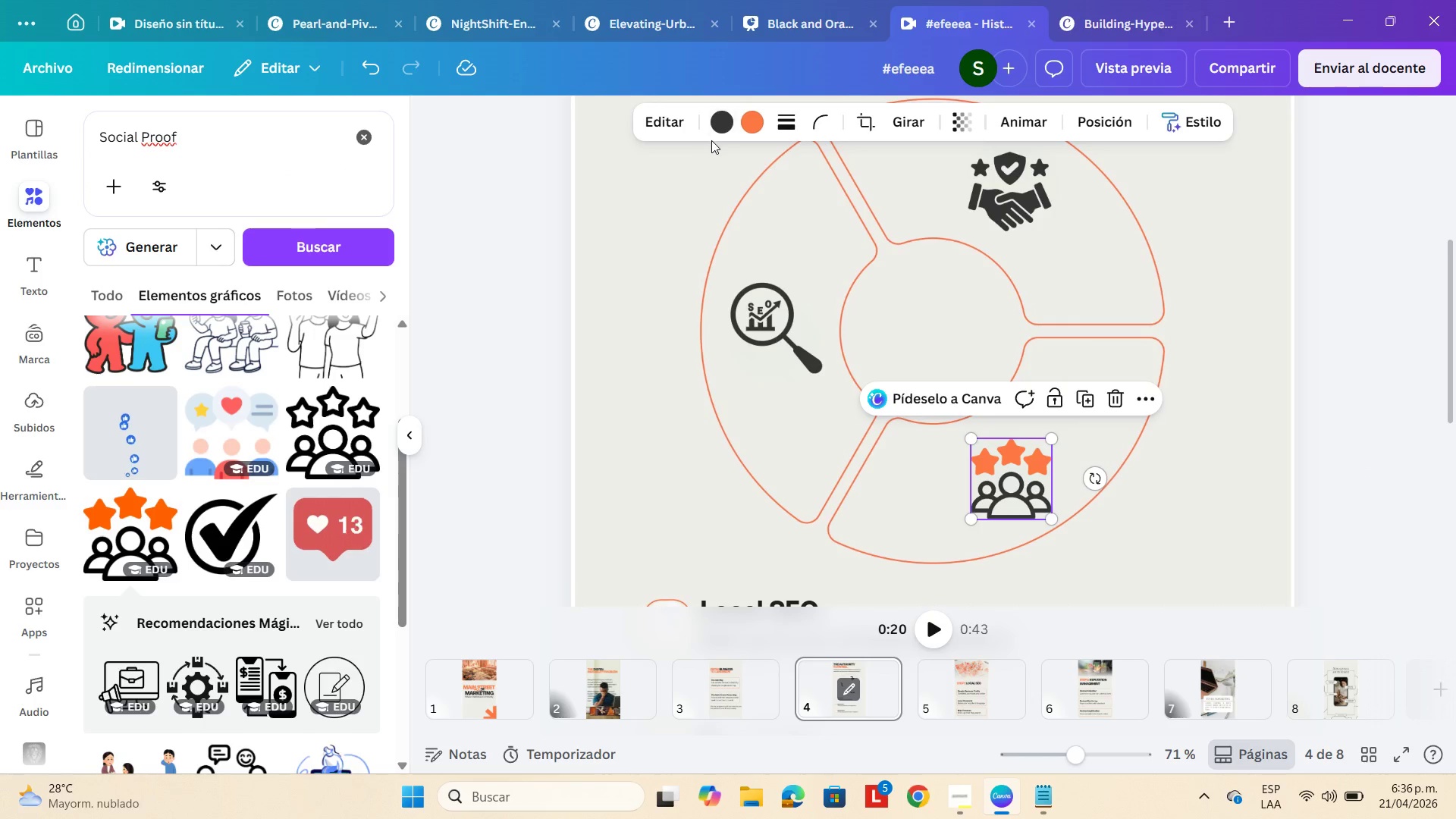 
left_click([723, 125])
 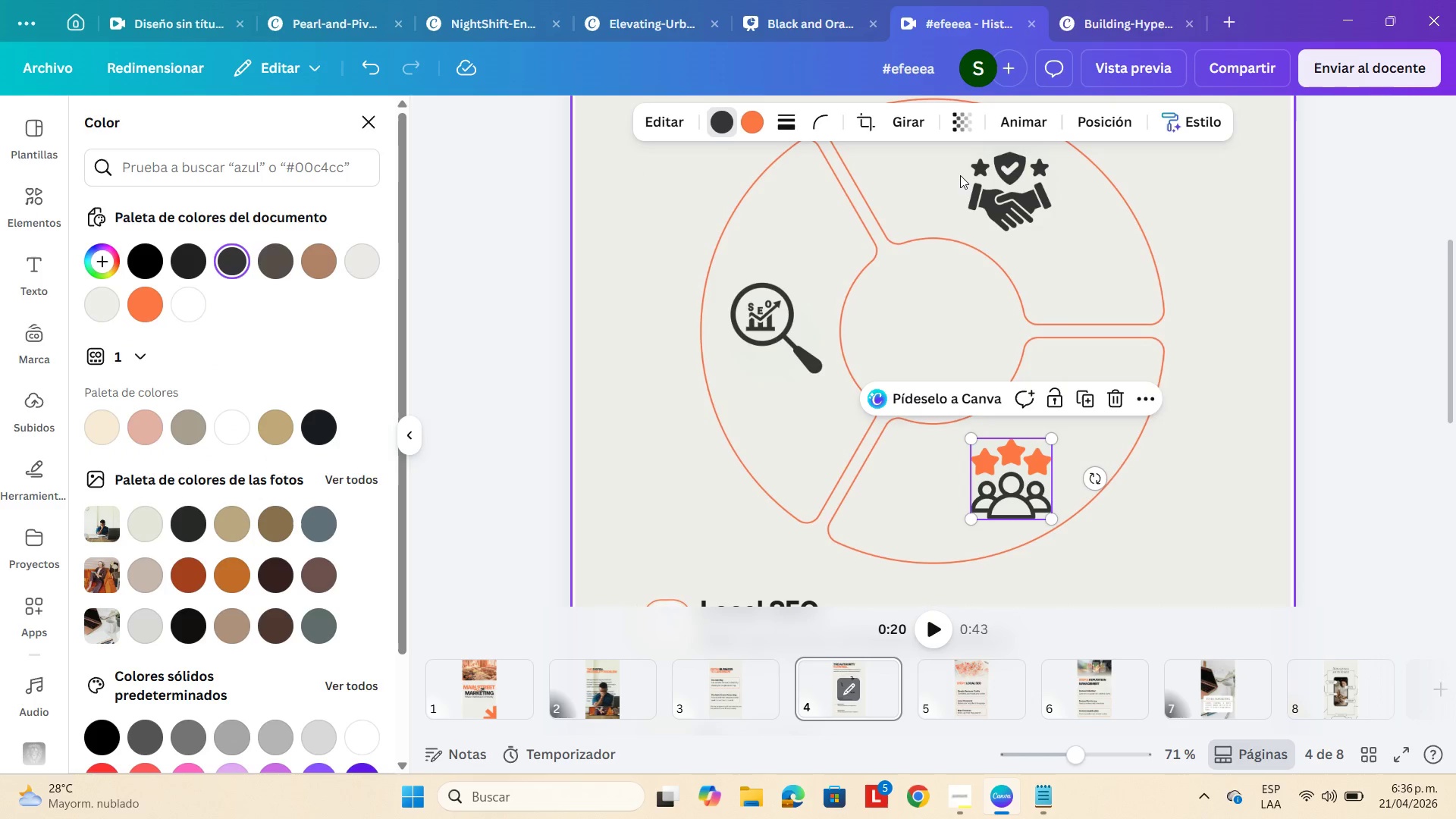 
left_click([980, 199])
 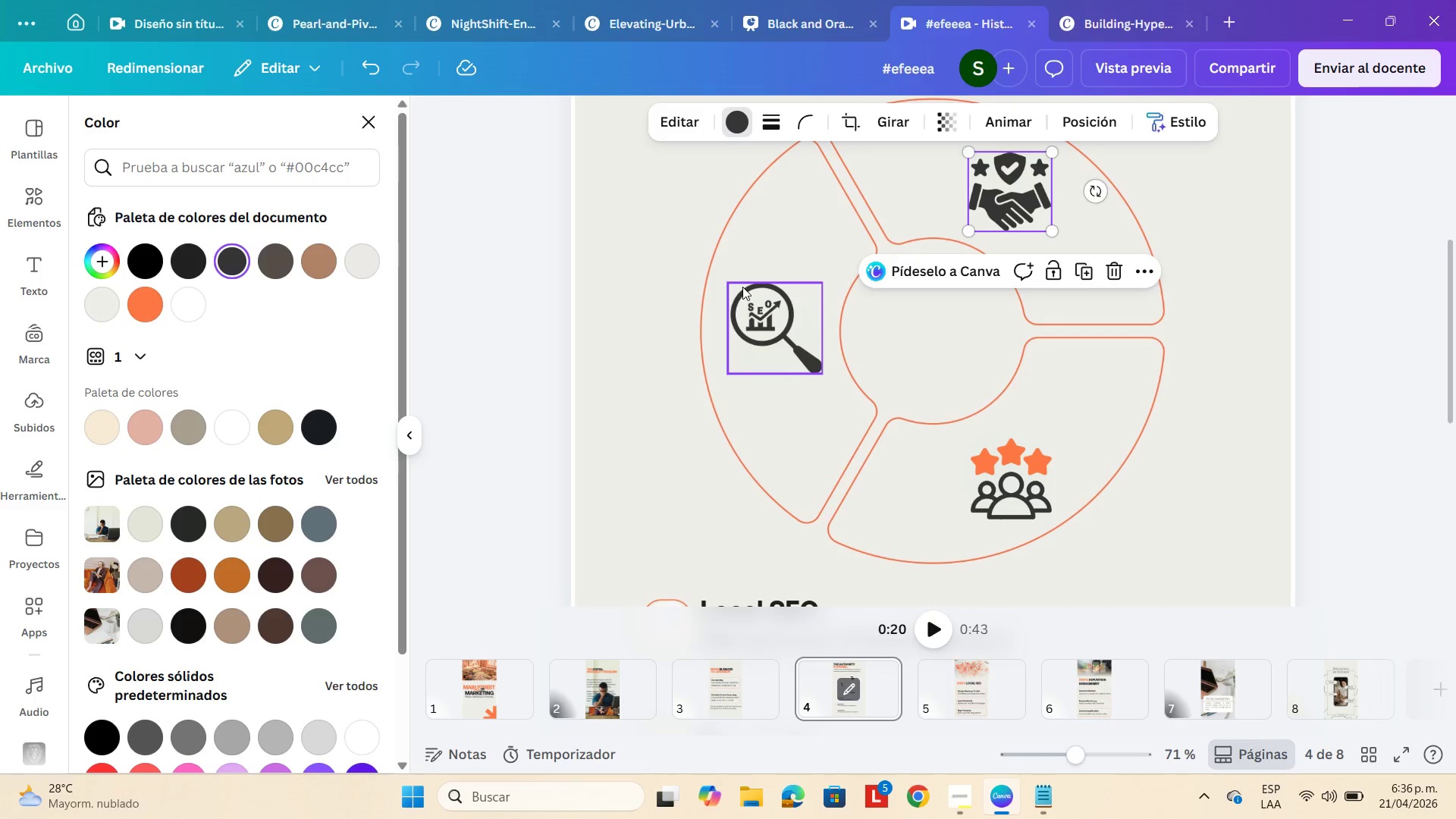 
left_click([742, 297])
 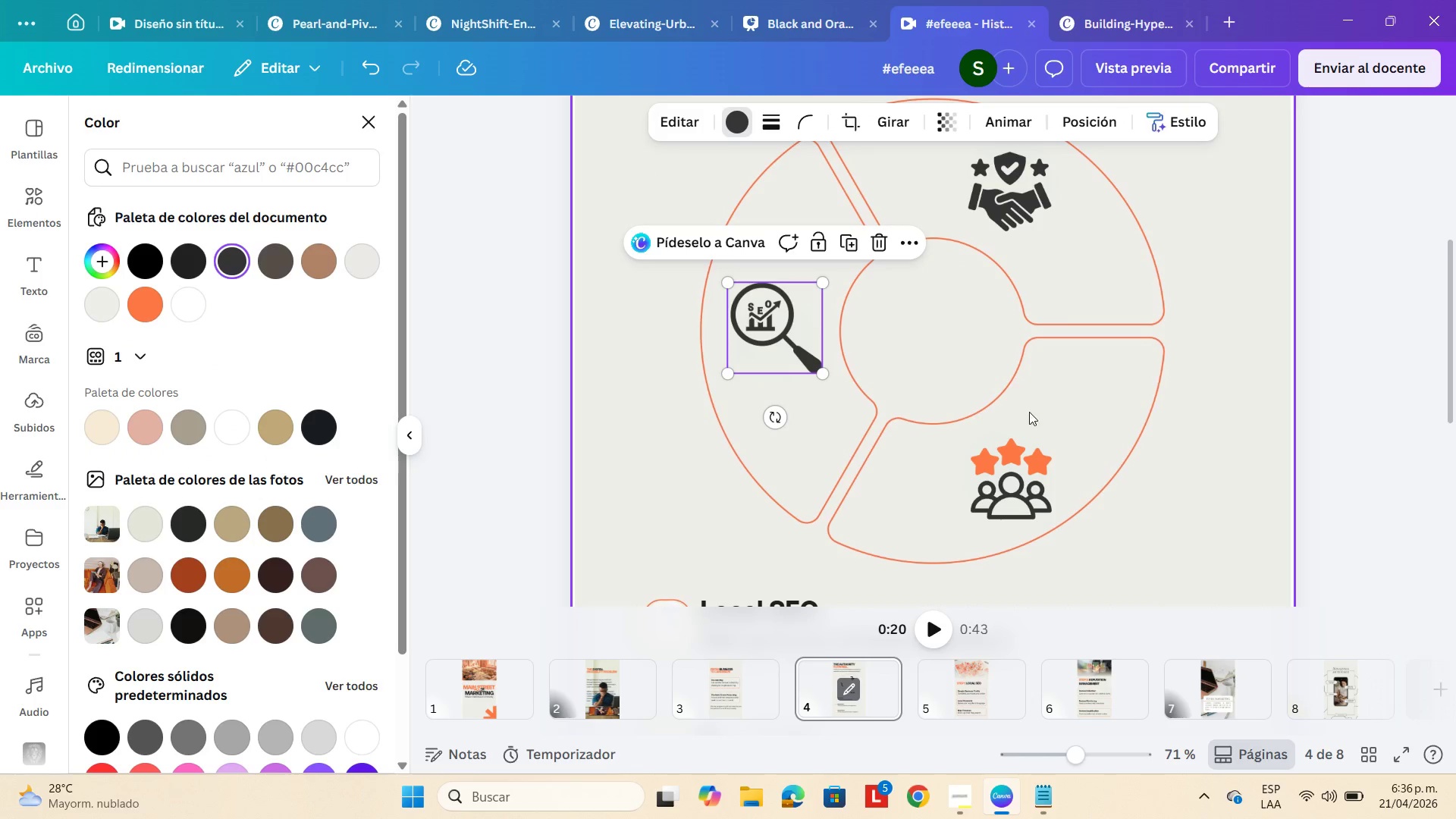 
left_click([1024, 486])
 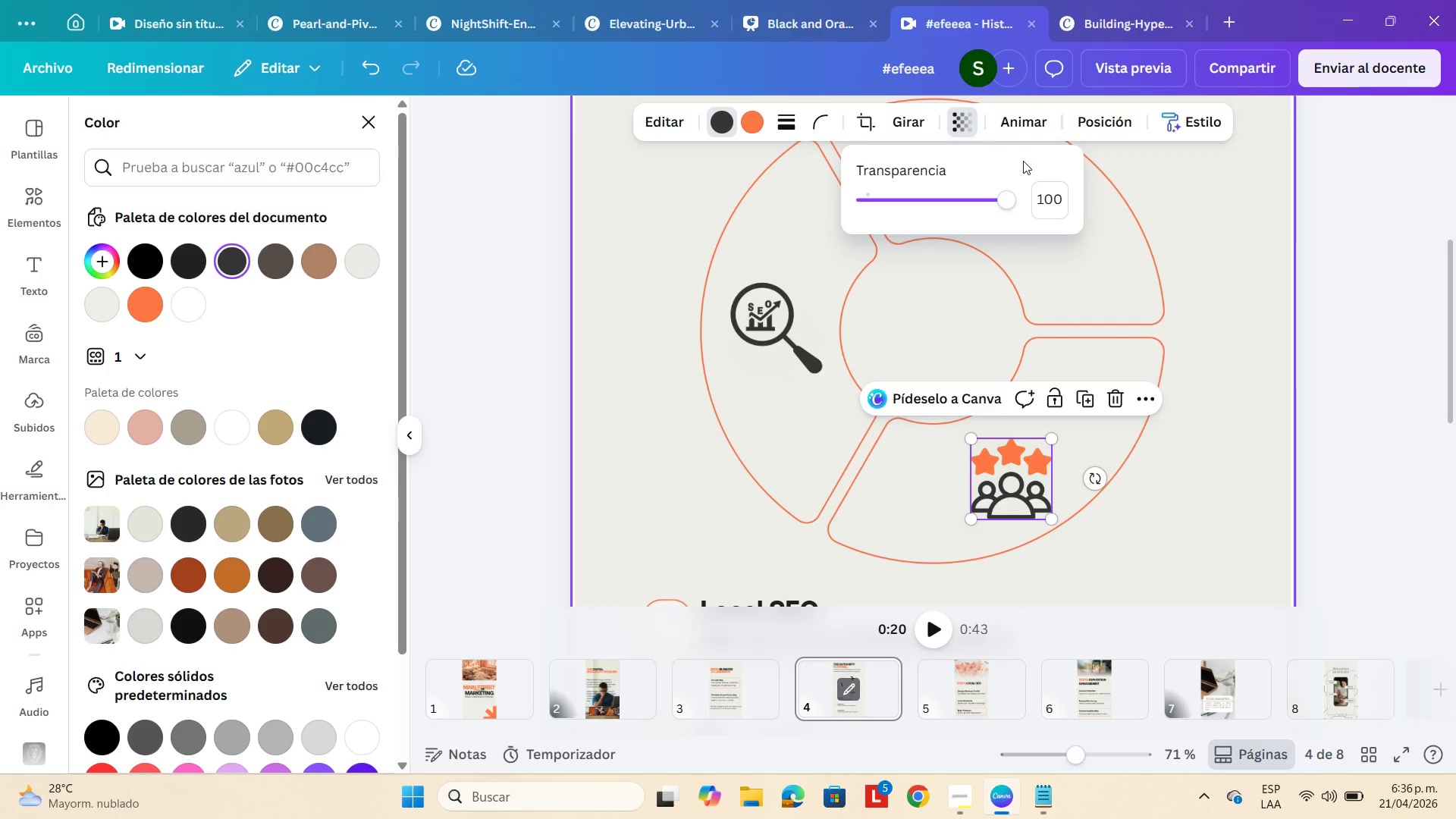 
double_click([1393, 324])
 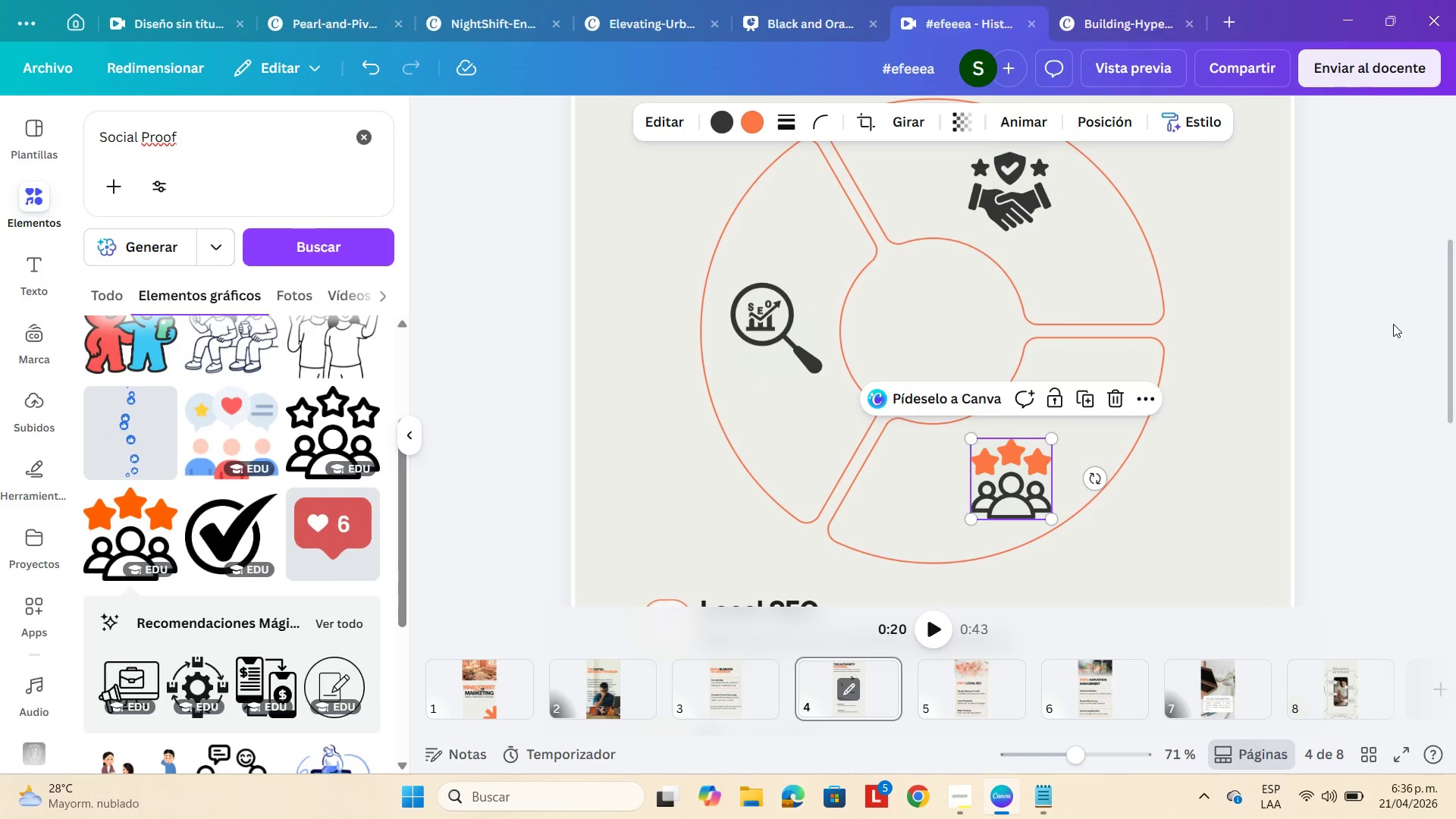 
left_click([1393, 324])
 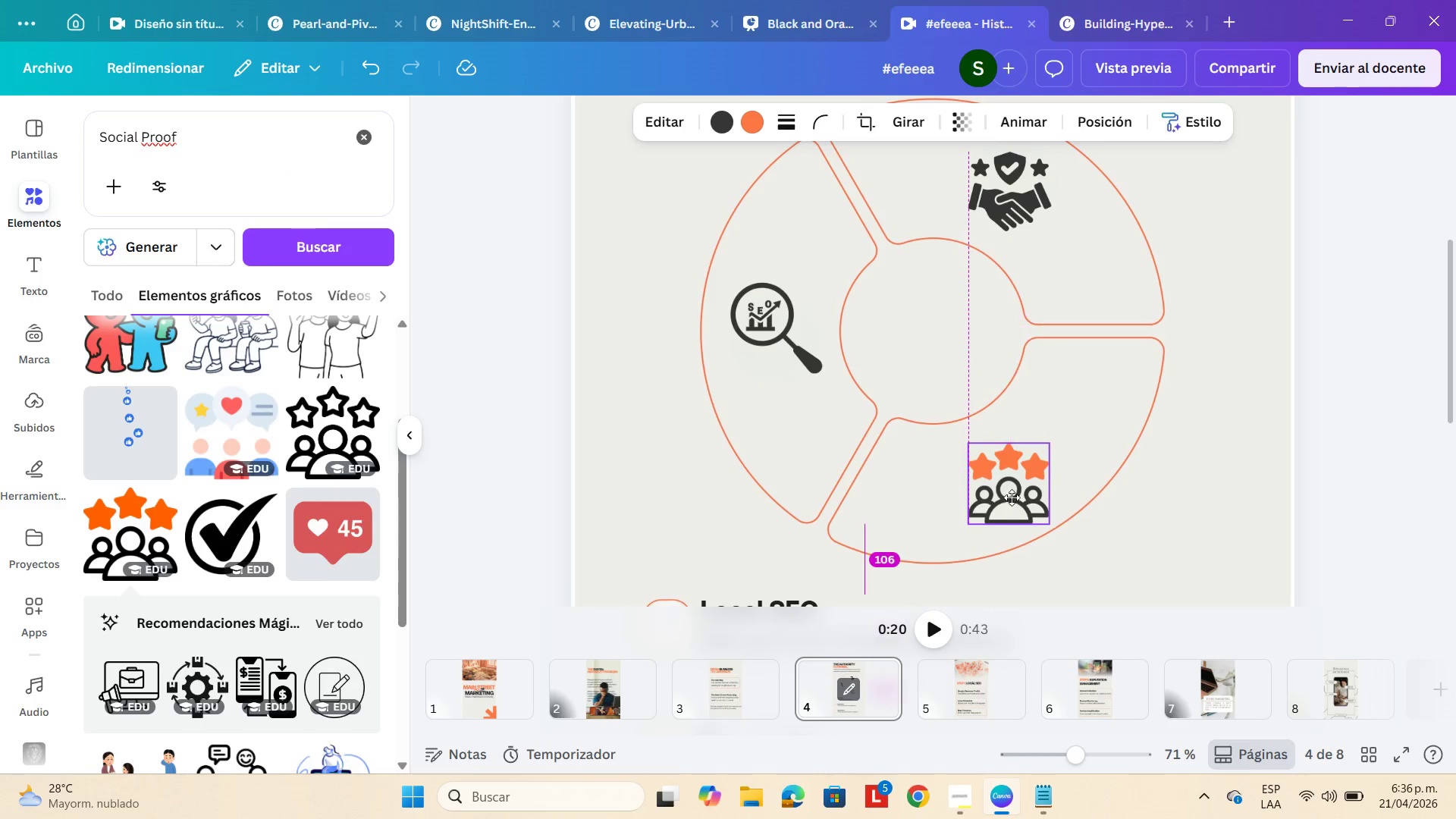 
wait(8.36)
 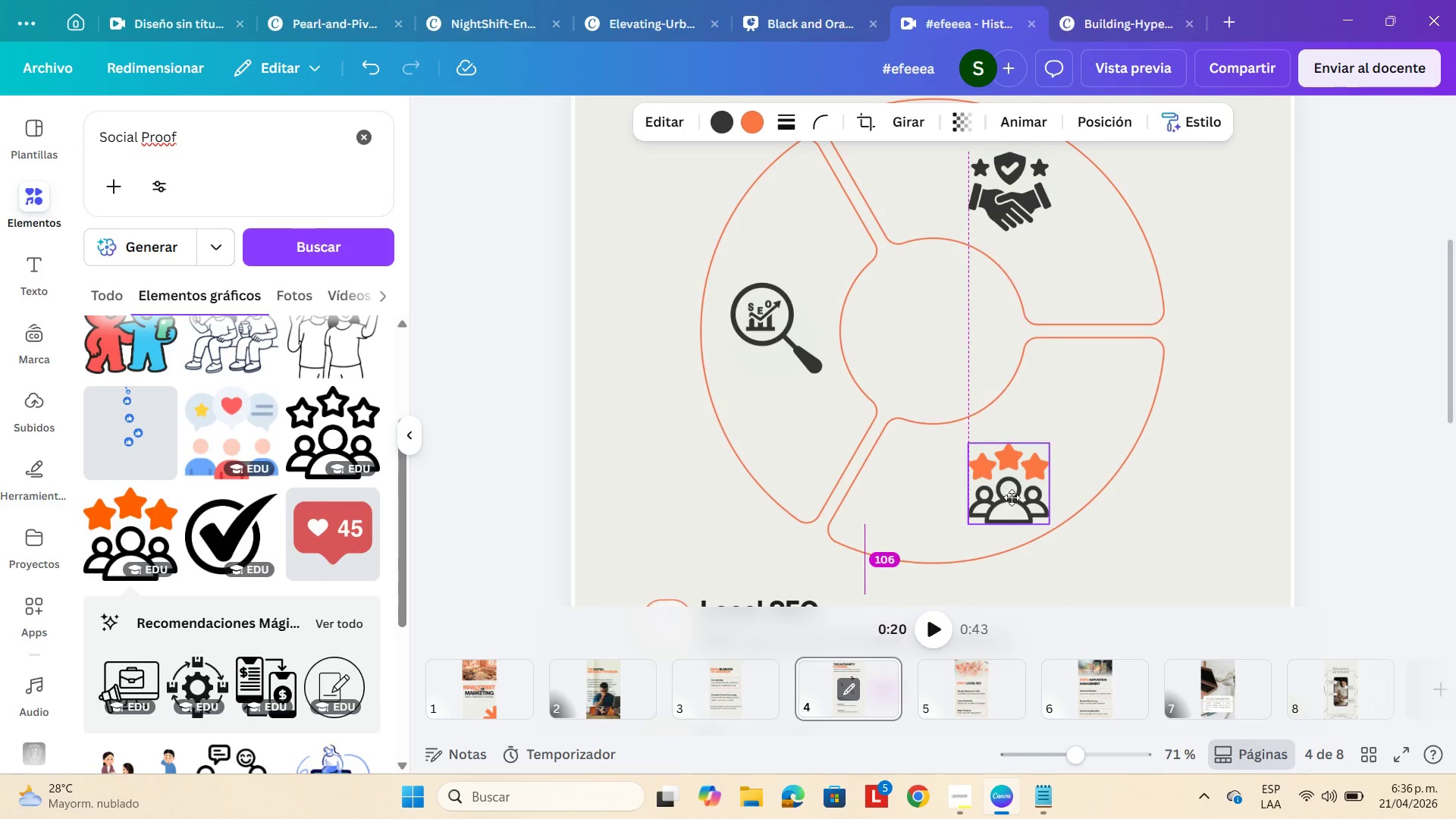 
left_click([1271, 428])
 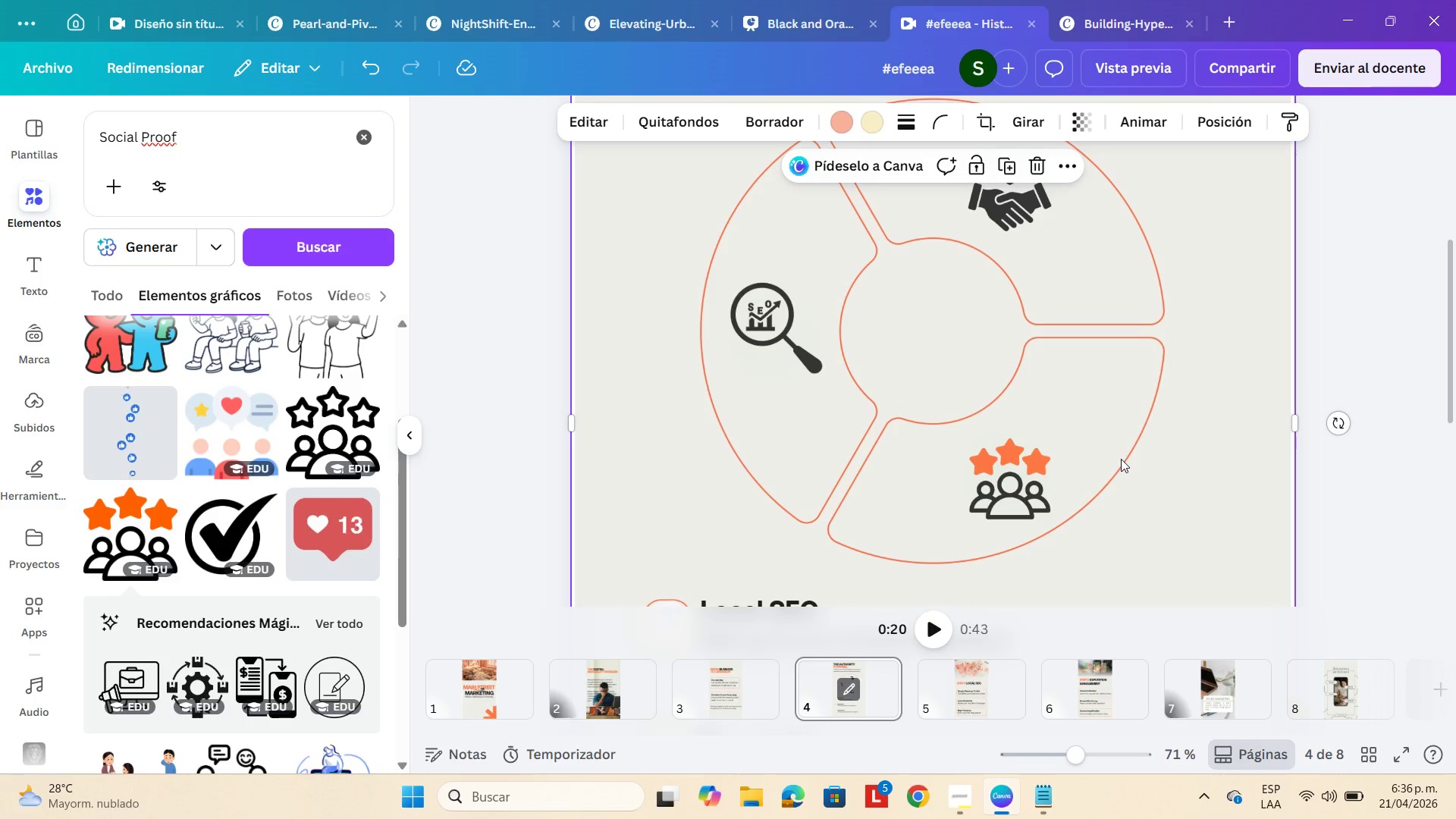 
left_click_drag(start_coordinate=[1043, 478], to_coordinate=[1043, 472])
 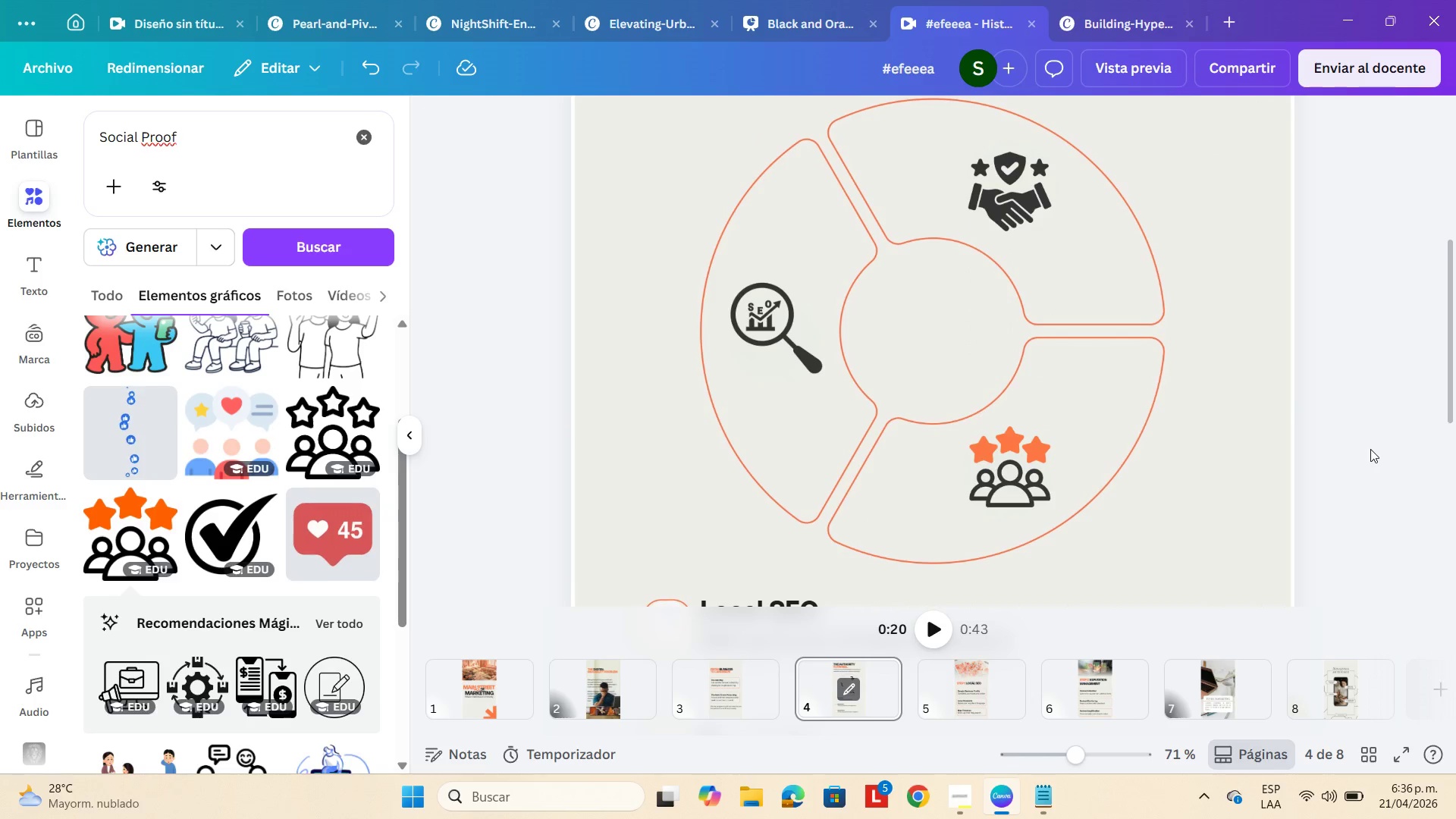 
scroll: coordinate [1225, 430], scroll_direction: down, amount: 3.0
 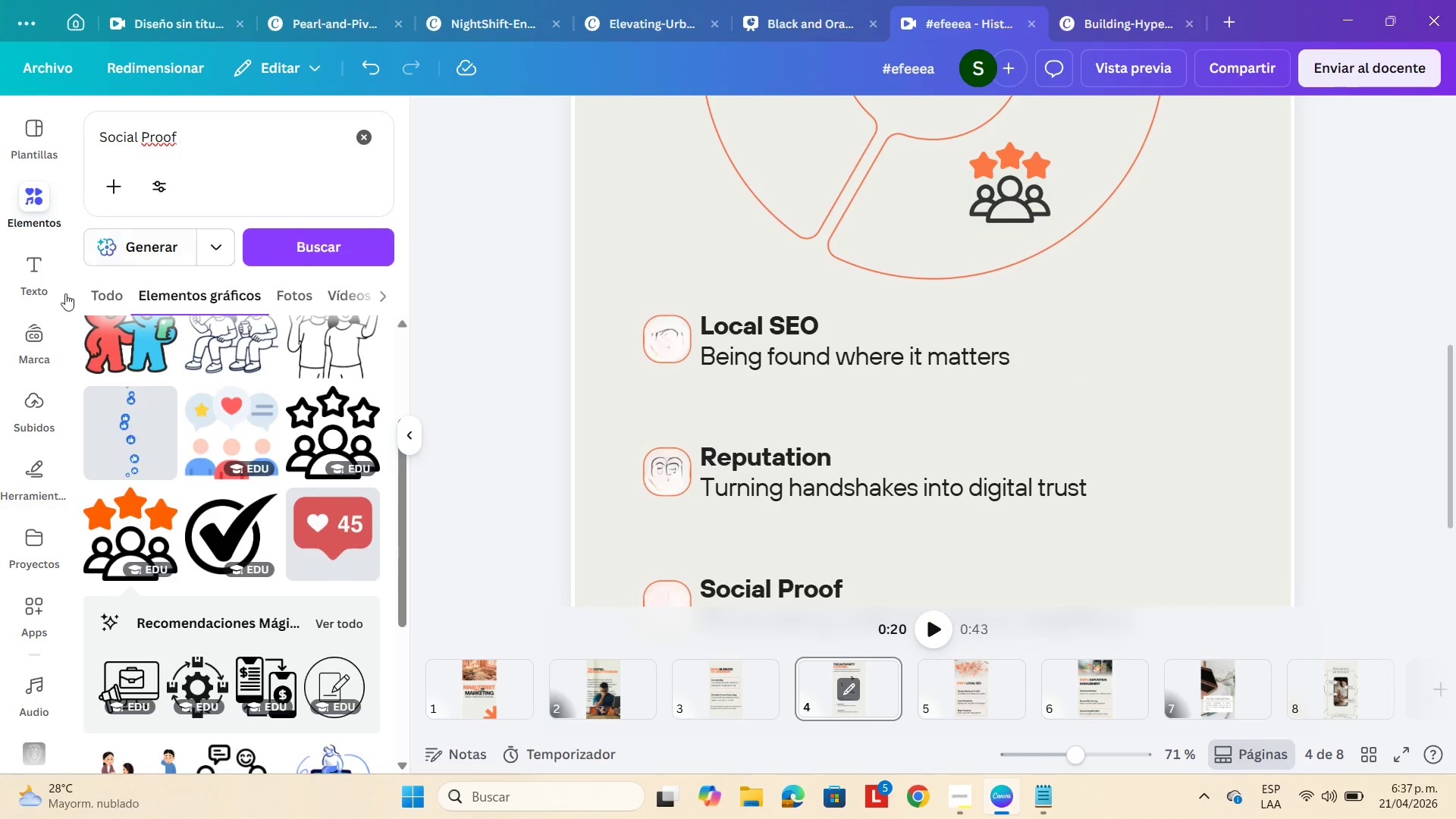 
wait(7.43)
 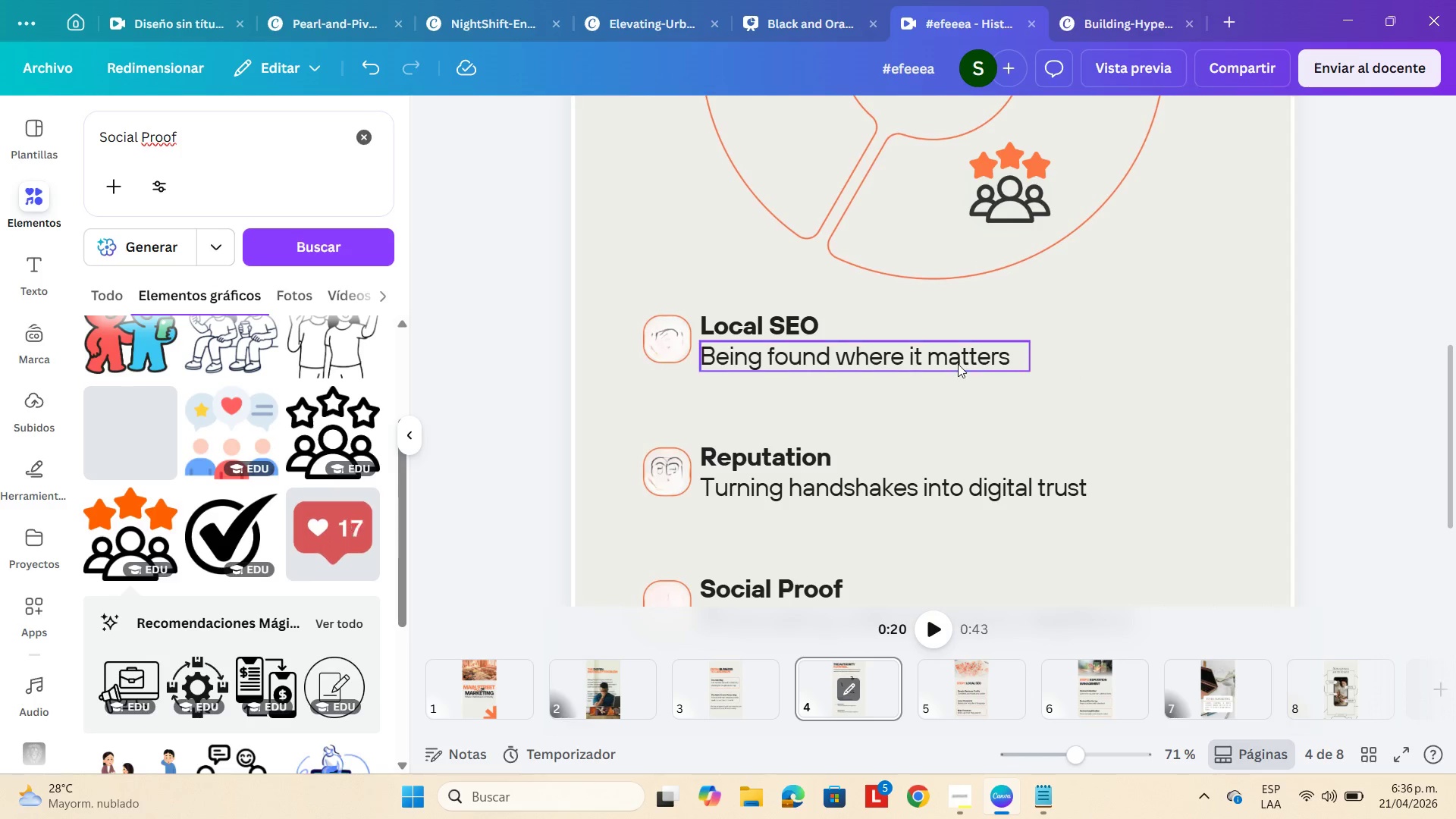 
double_click([266, 152])
 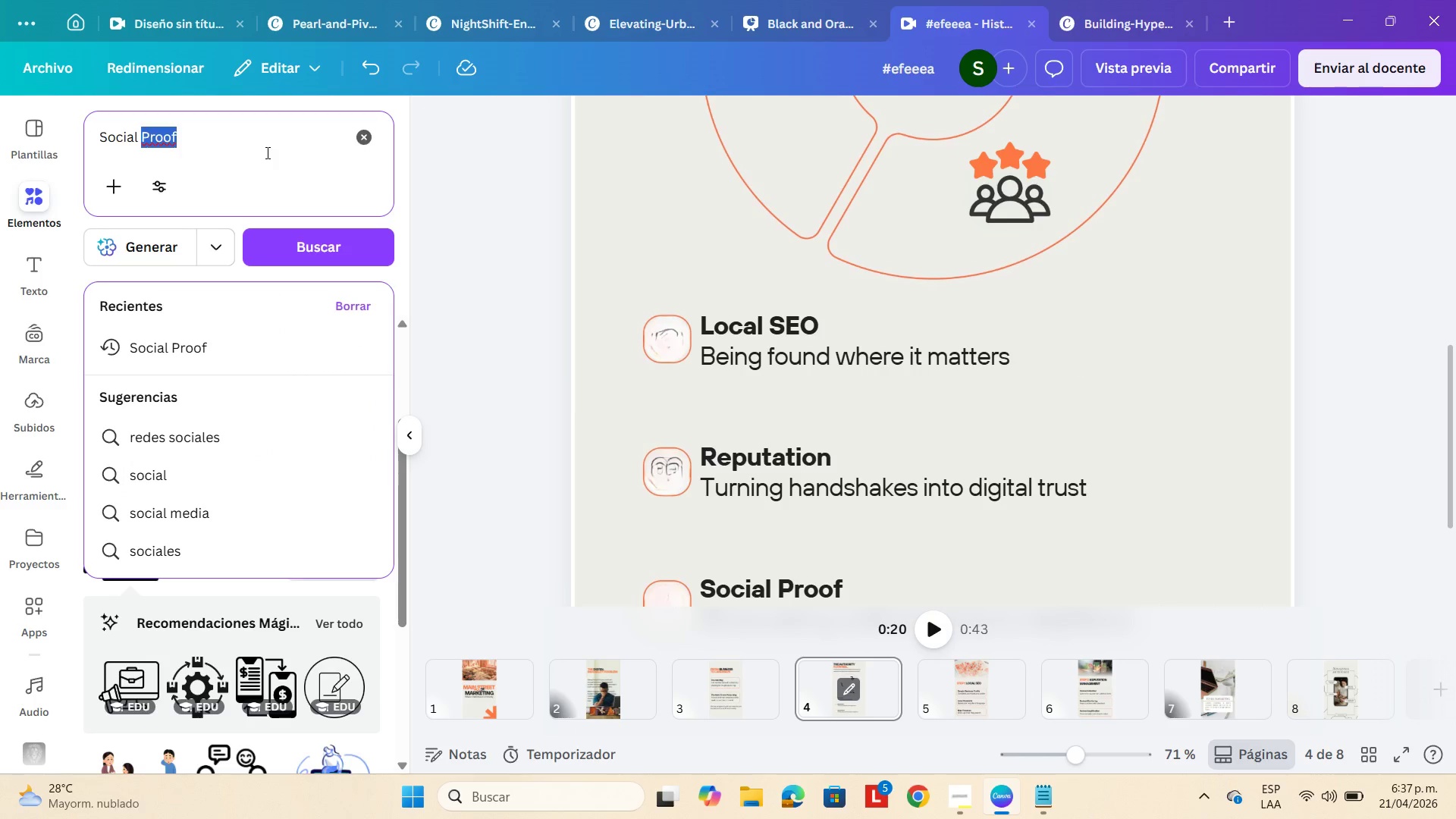 
triple_click([266, 152])
 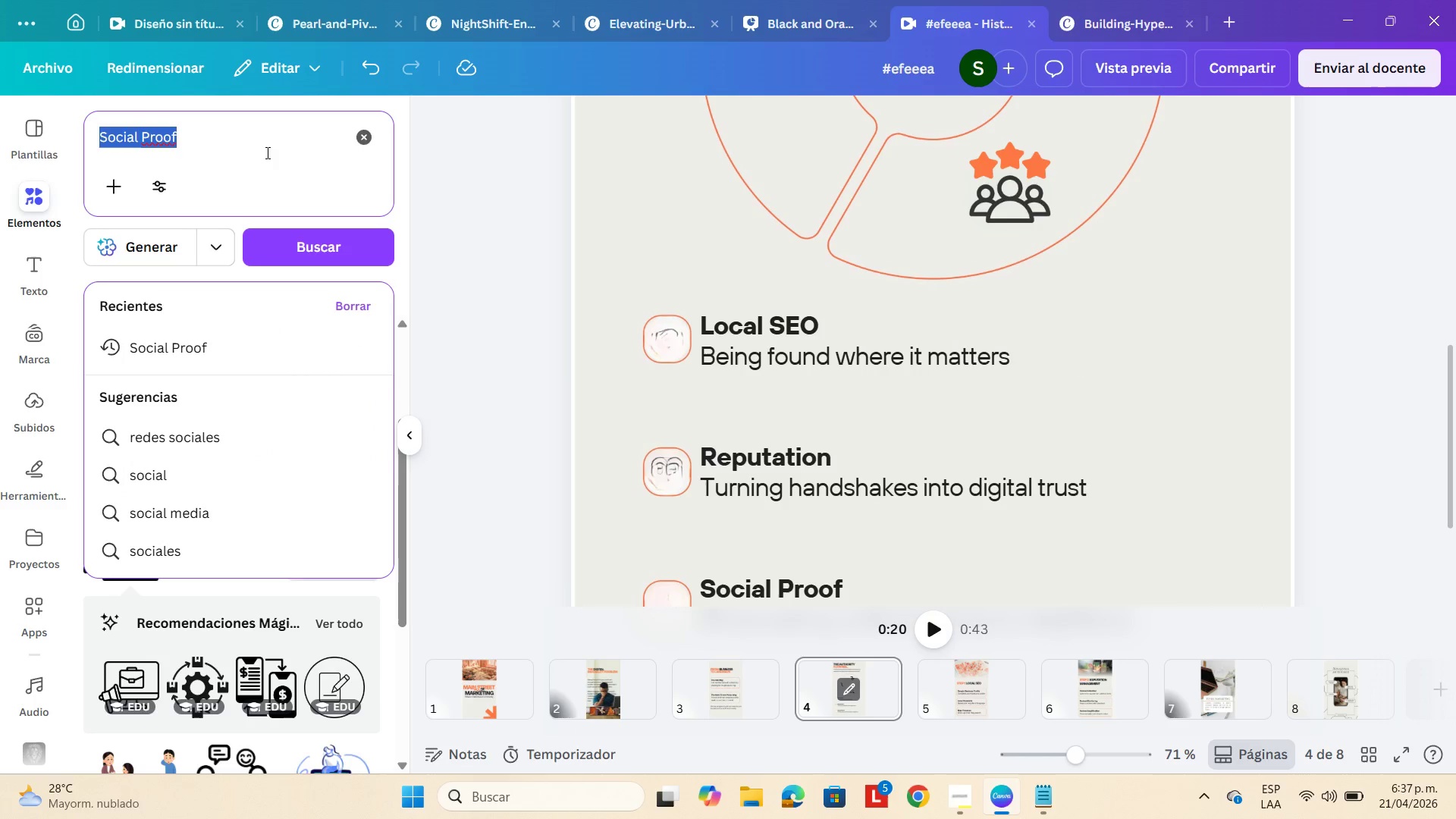 
key(Backspace)
type(rectangulo)
 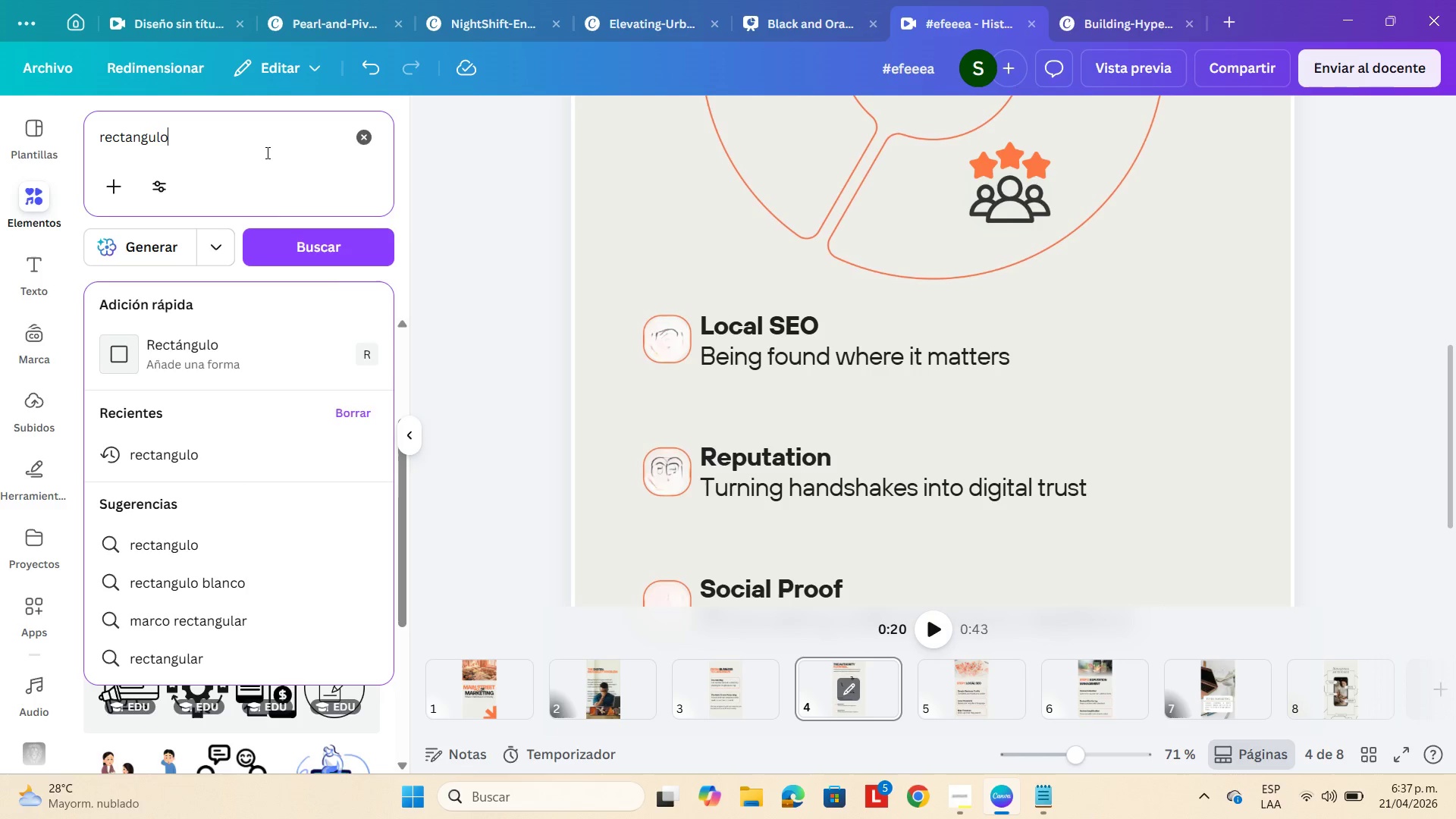 
key(Enter)
 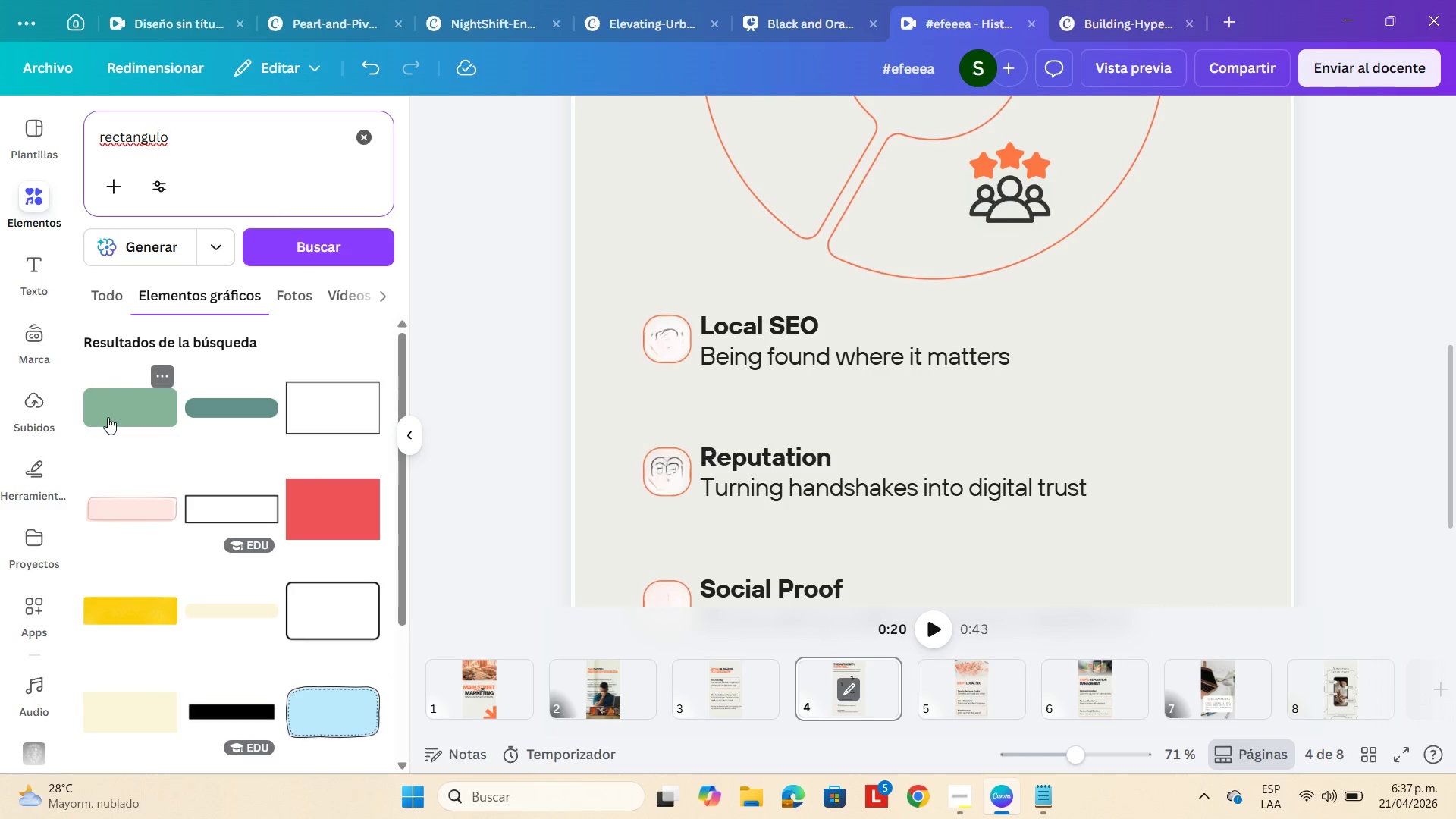 
left_click([104, 303])
 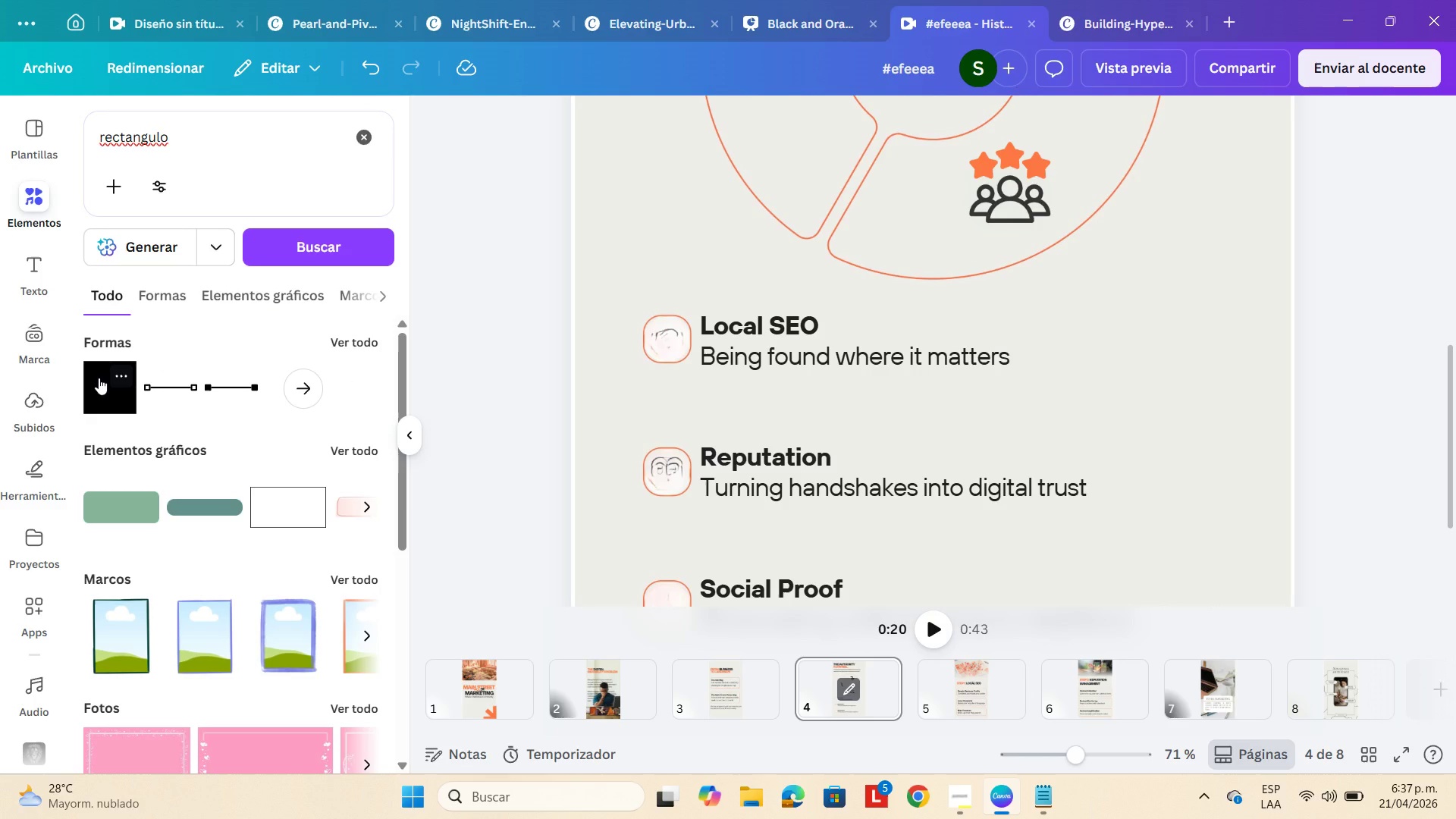 
left_click([99, 378])
 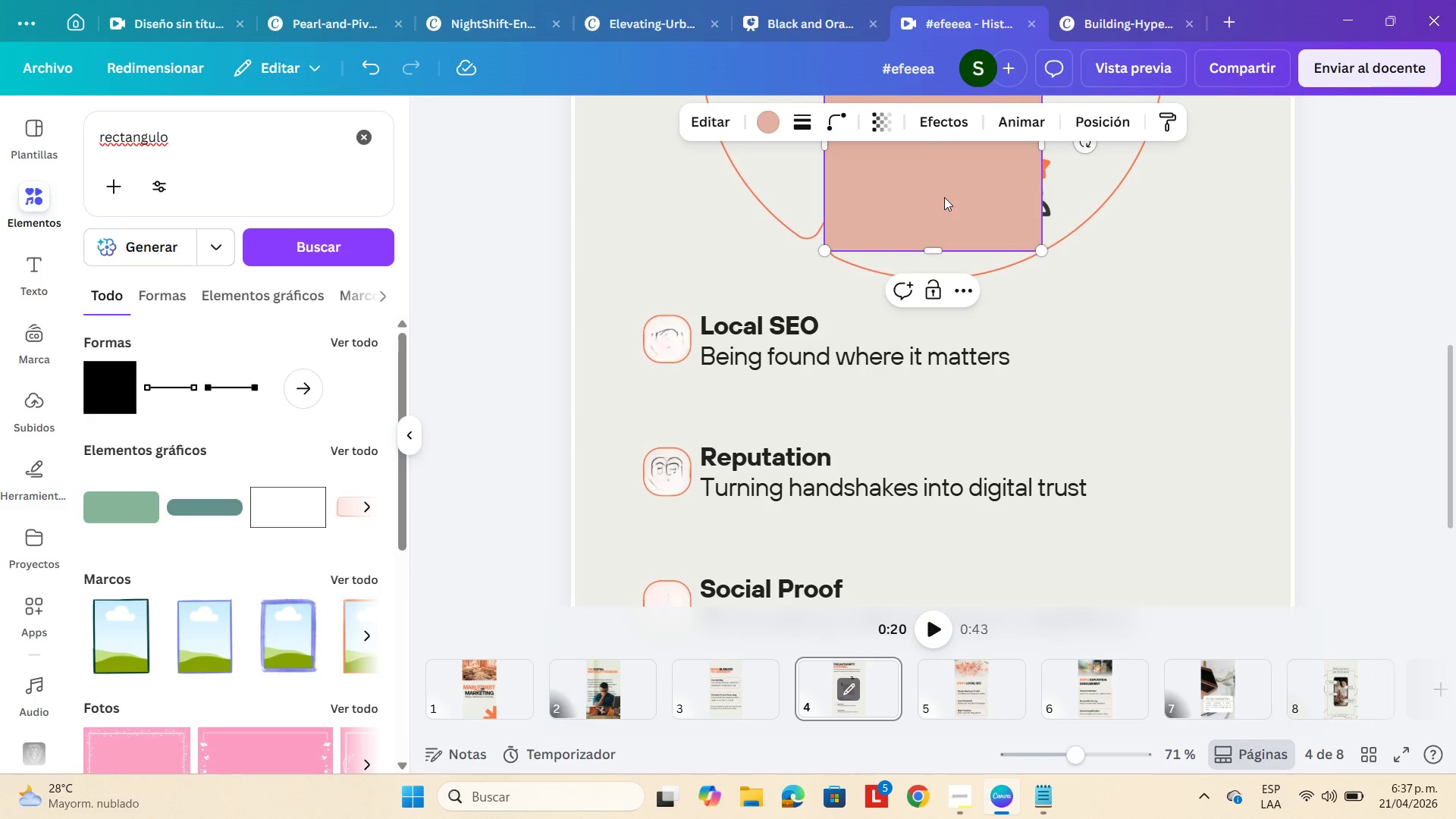 
left_click_drag(start_coordinate=[944, 192], to_coordinate=[682, 394])
 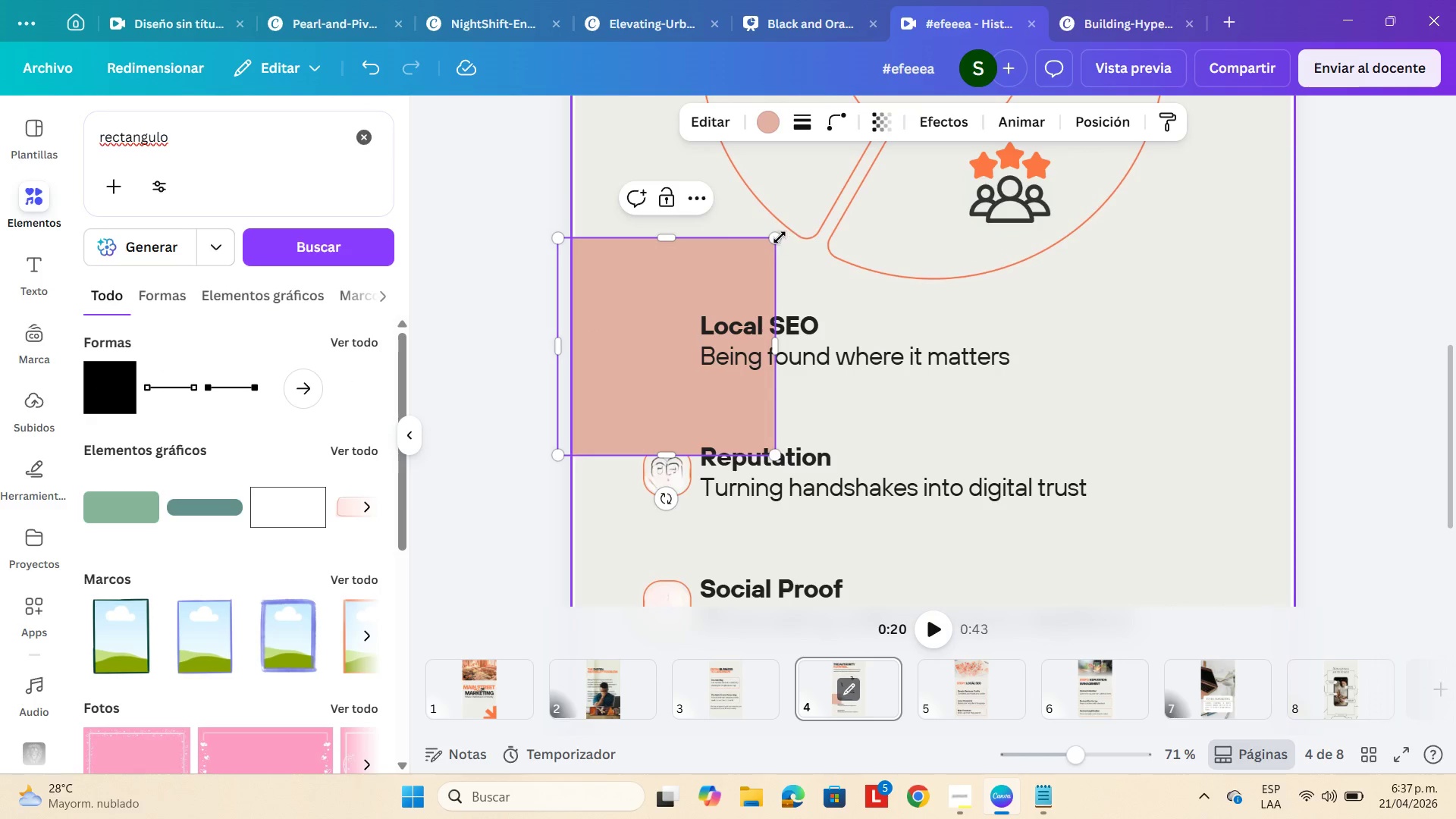 
left_click_drag(start_coordinate=[774, 240], to_coordinate=[645, 335])
 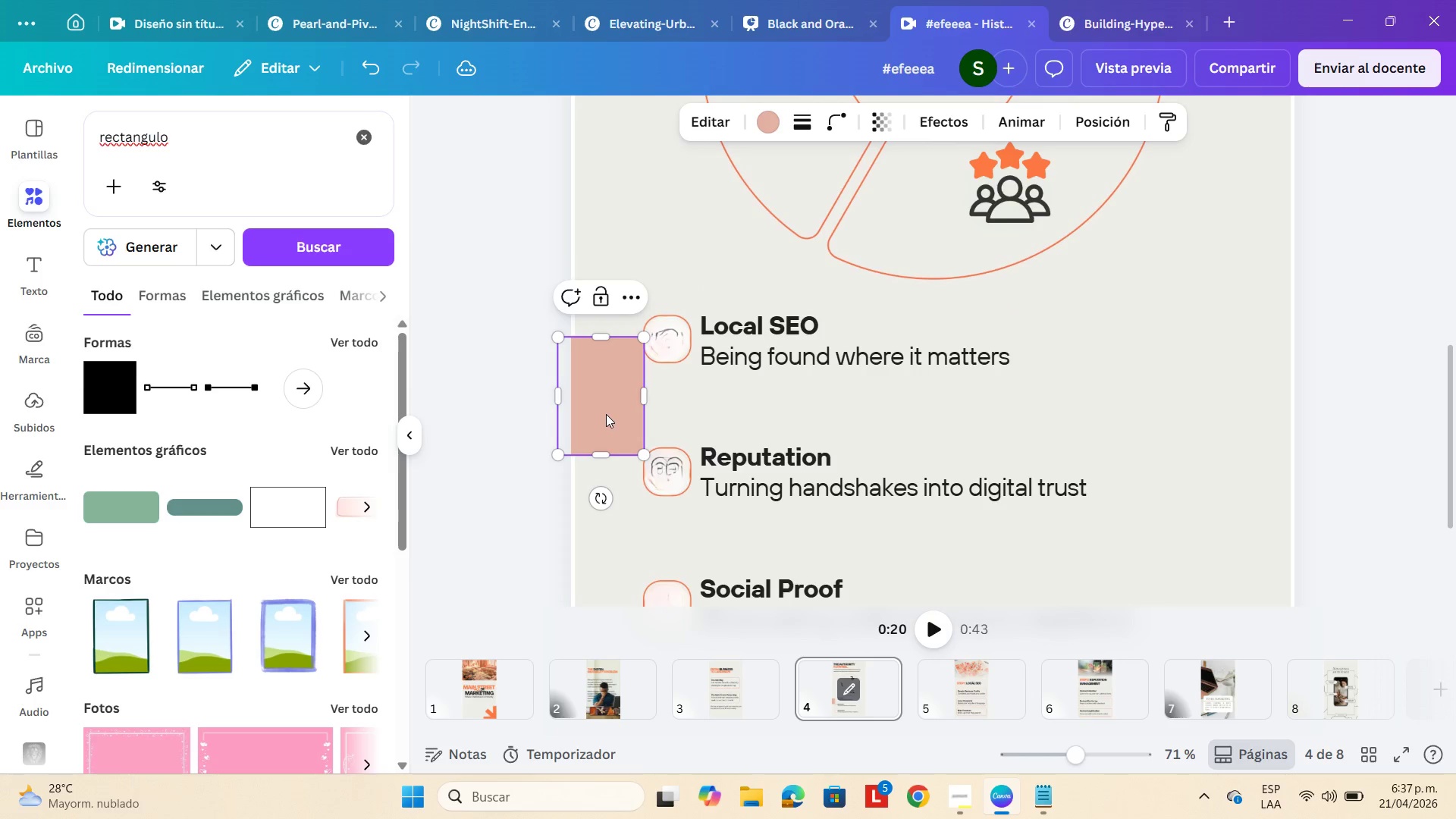 
left_click_drag(start_coordinate=[601, 414], to_coordinate=[641, 391])
 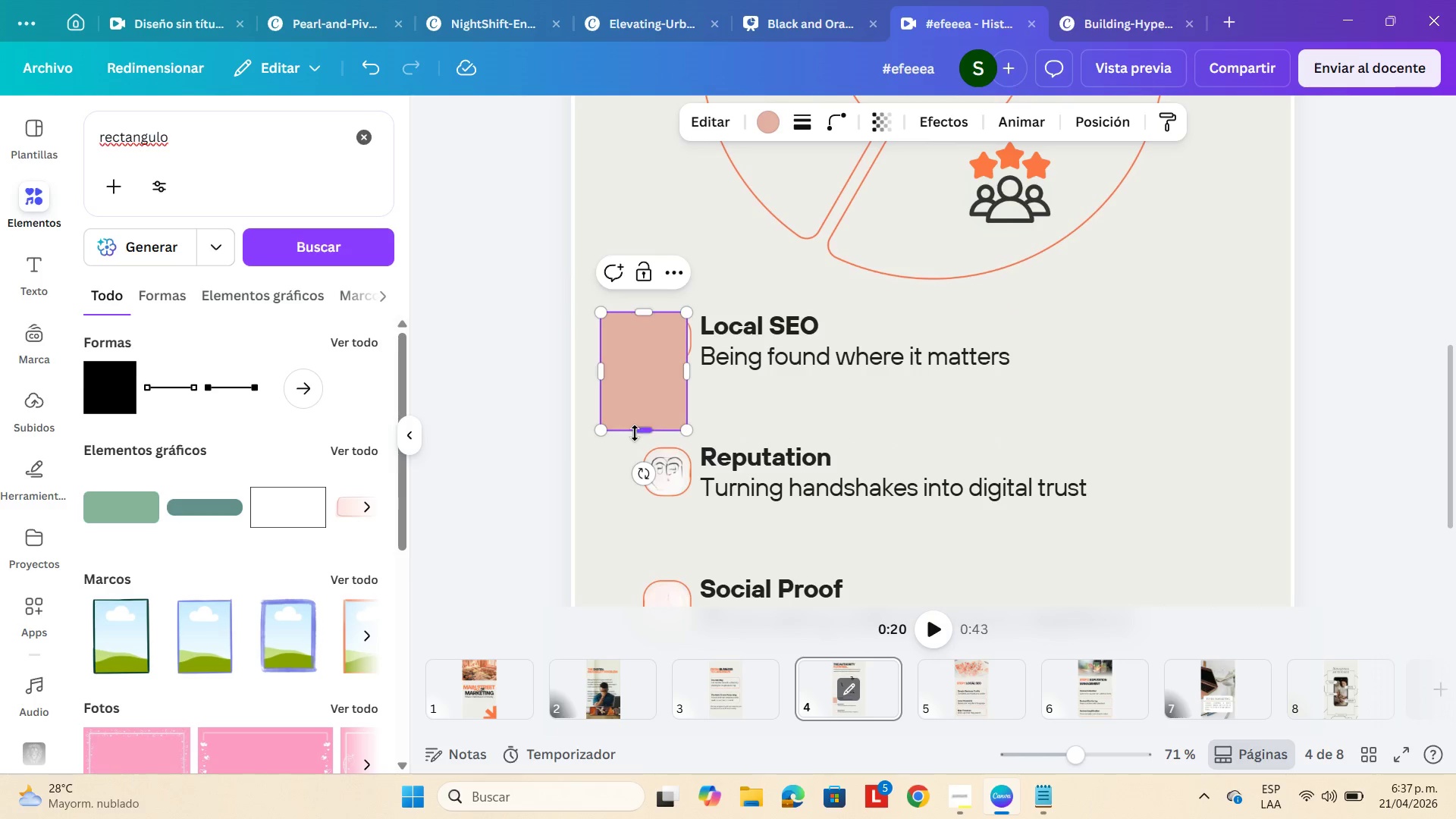 
left_click_drag(start_coordinate=[635, 433], to_coordinate=[665, 365])
 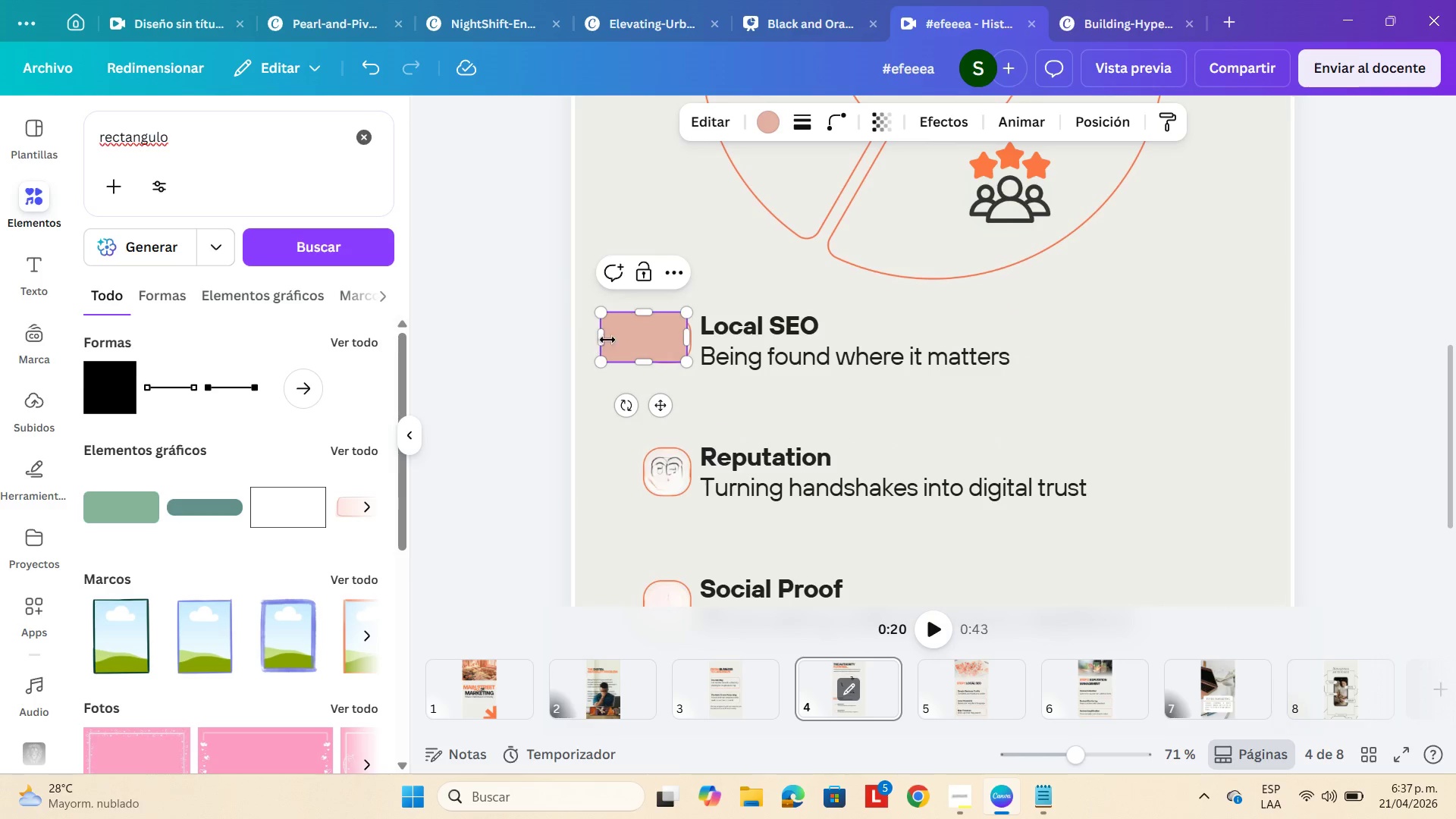 
left_click_drag(start_coordinate=[635, 337], to_coordinate=[647, 338])
 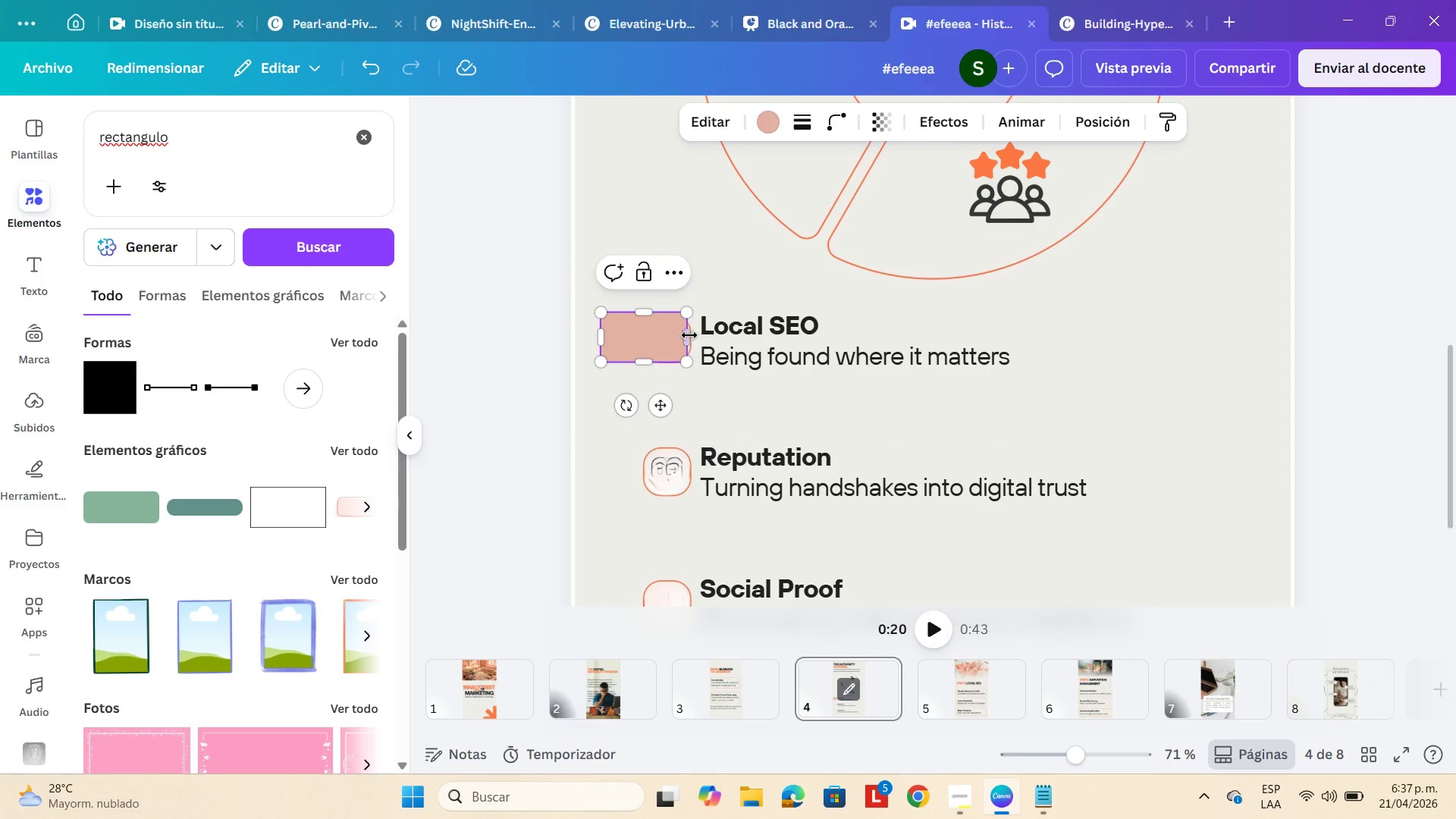 
left_click_drag(start_coordinate=[689, 335], to_coordinate=[693, 336])
 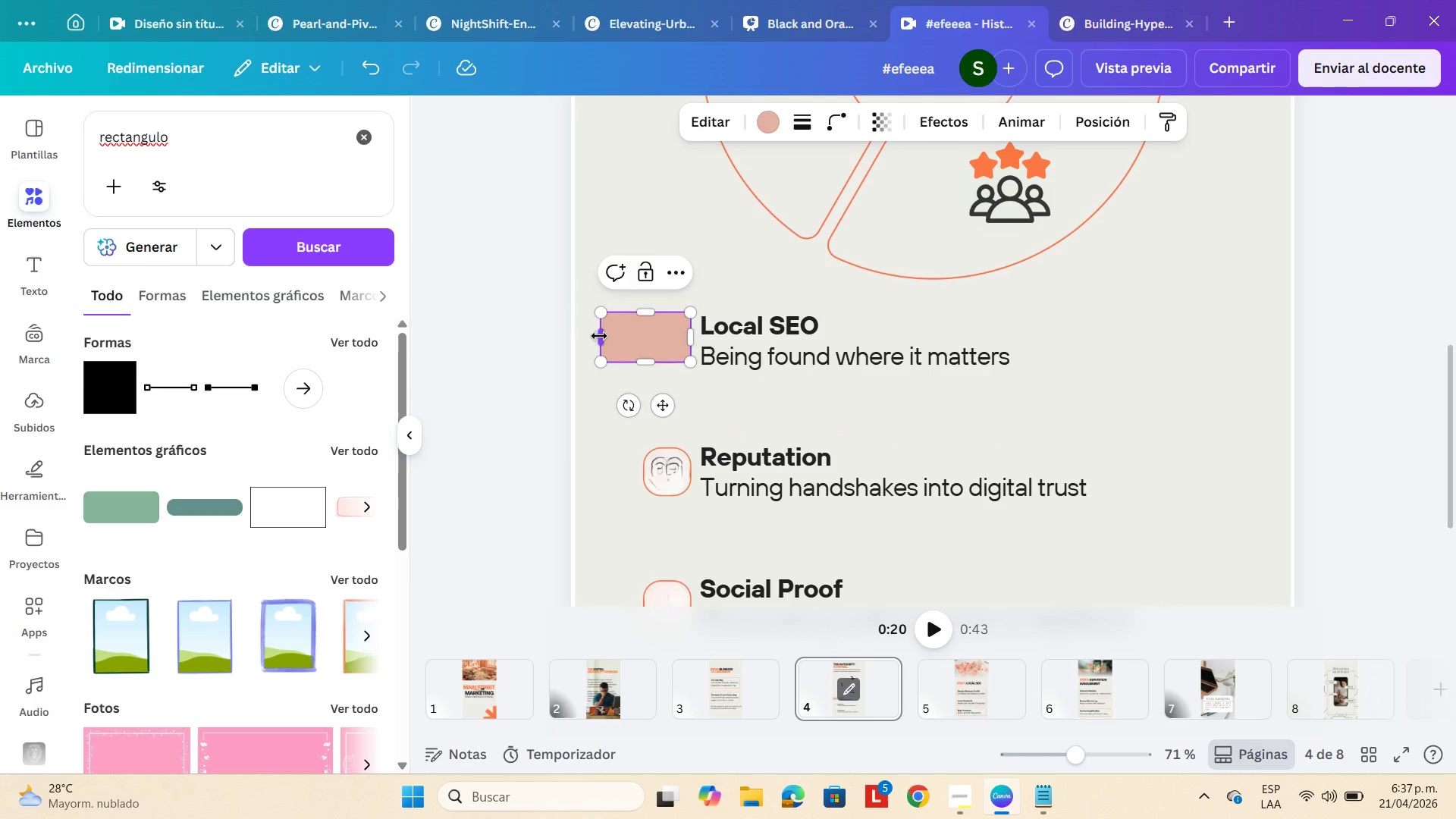 
left_click_drag(start_coordinate=[599, 336], to_coordinate=[644, 334])
 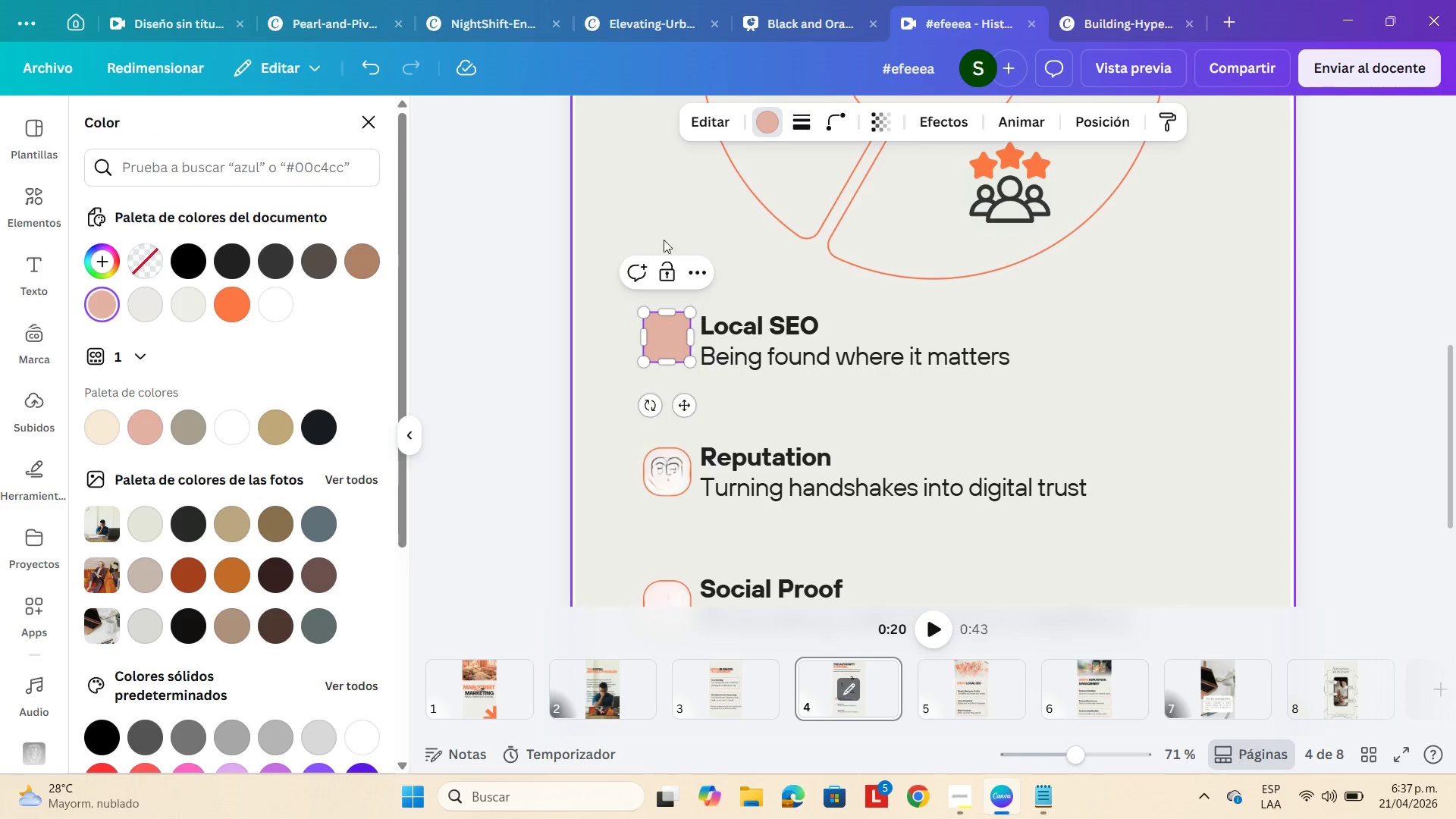 
mouse_move([299, 297])
 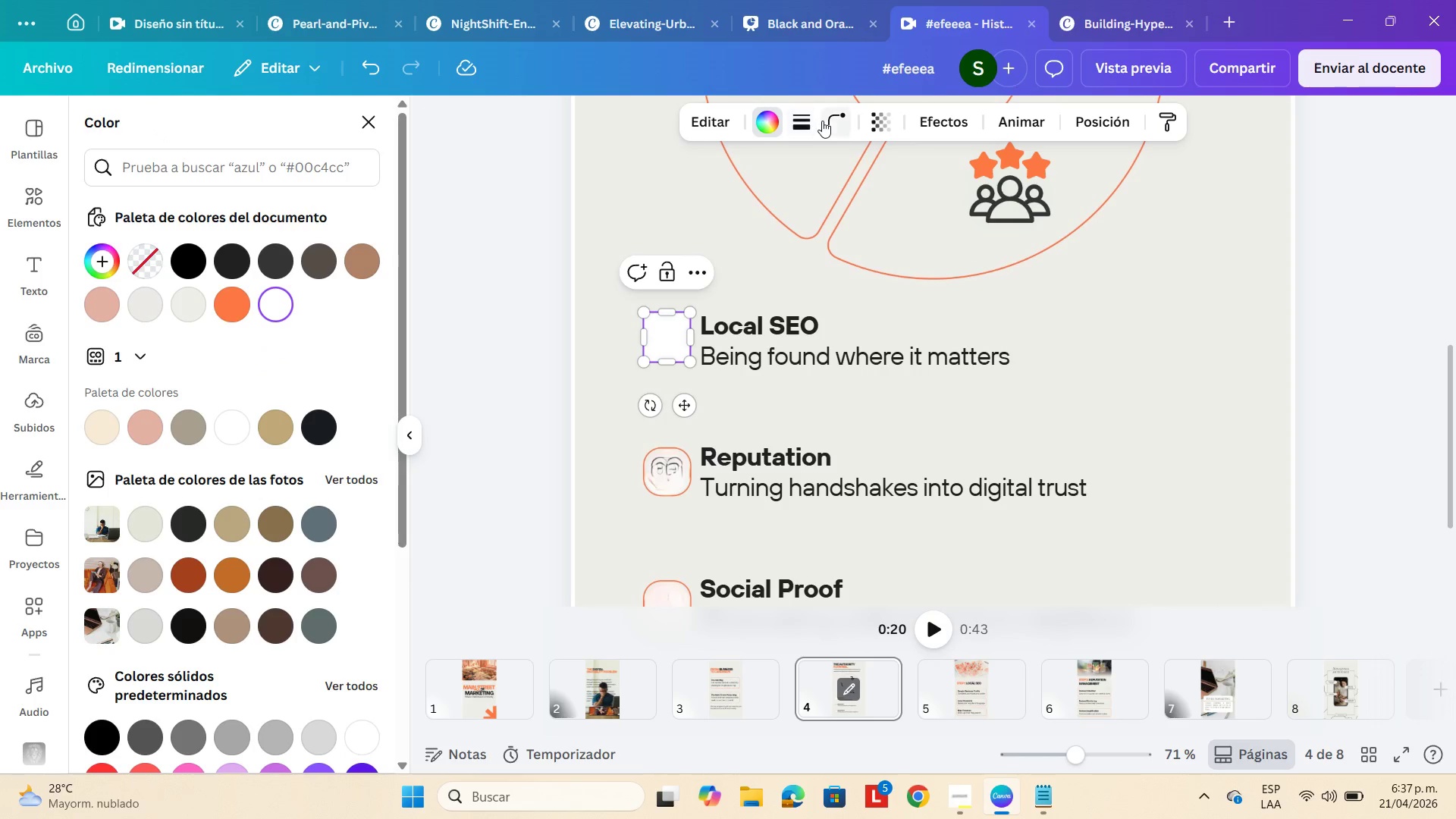 
left_click([793, 124])
 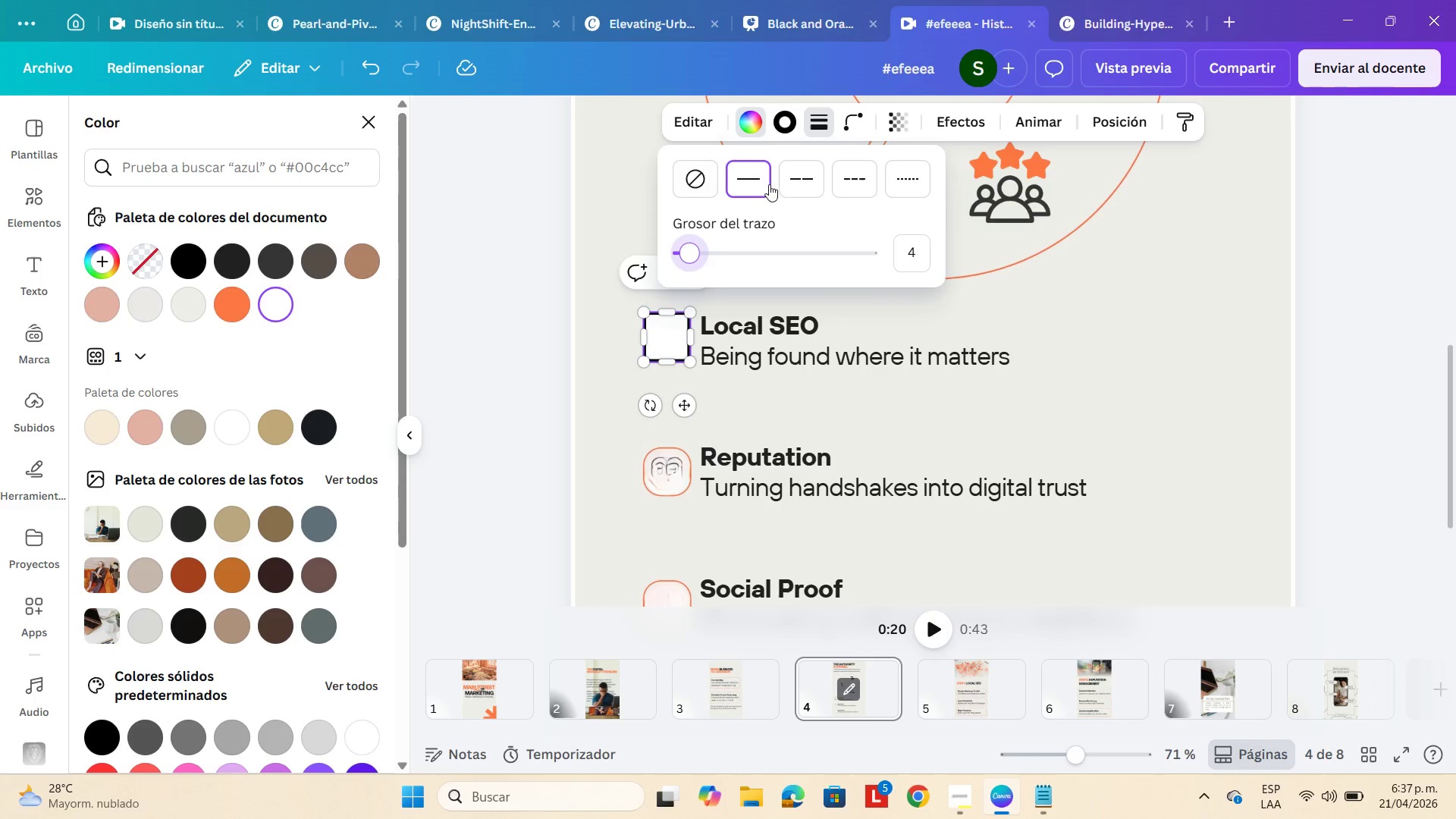 
wait(7.06)
 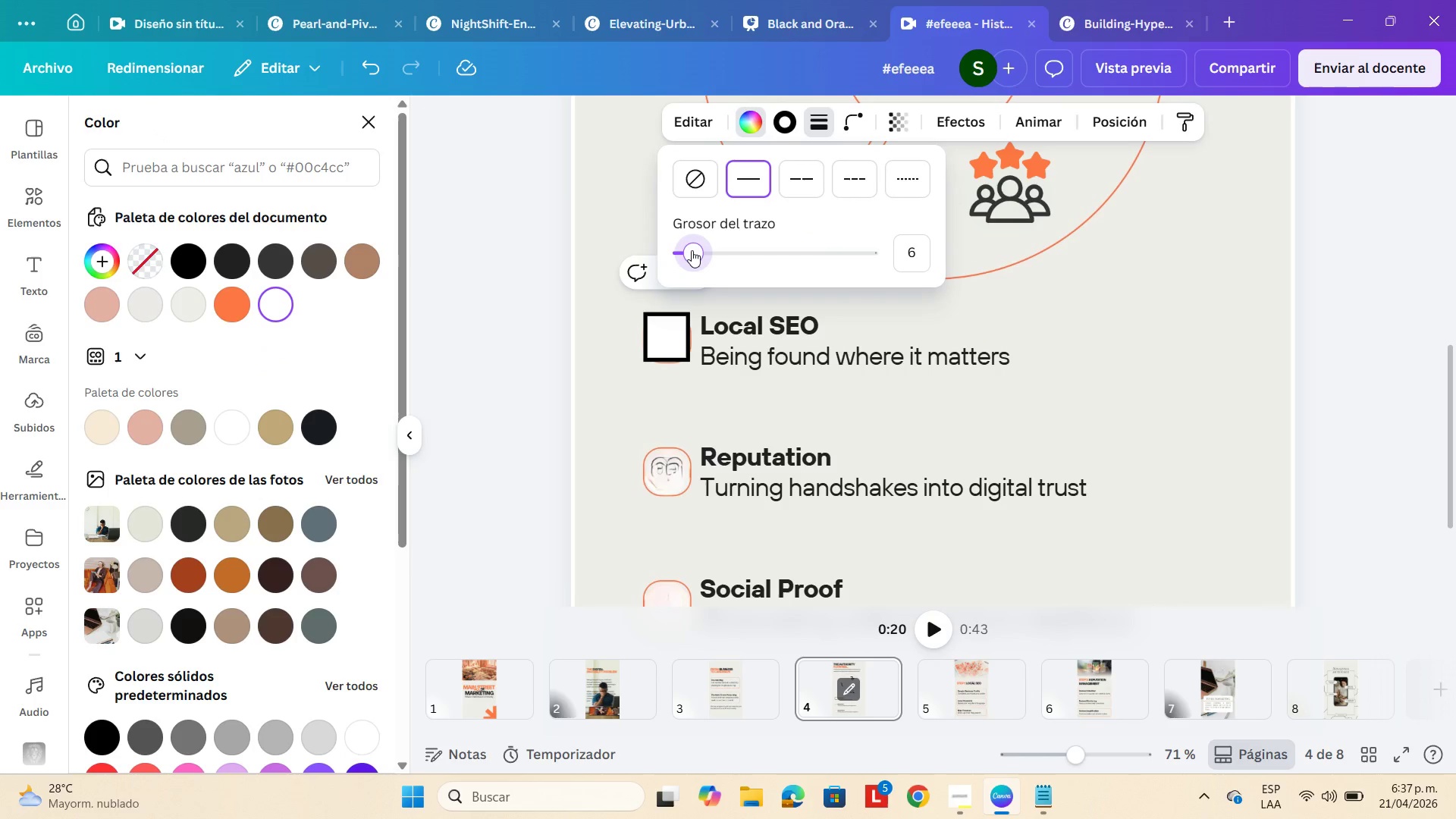 
left_click([792, 126])
 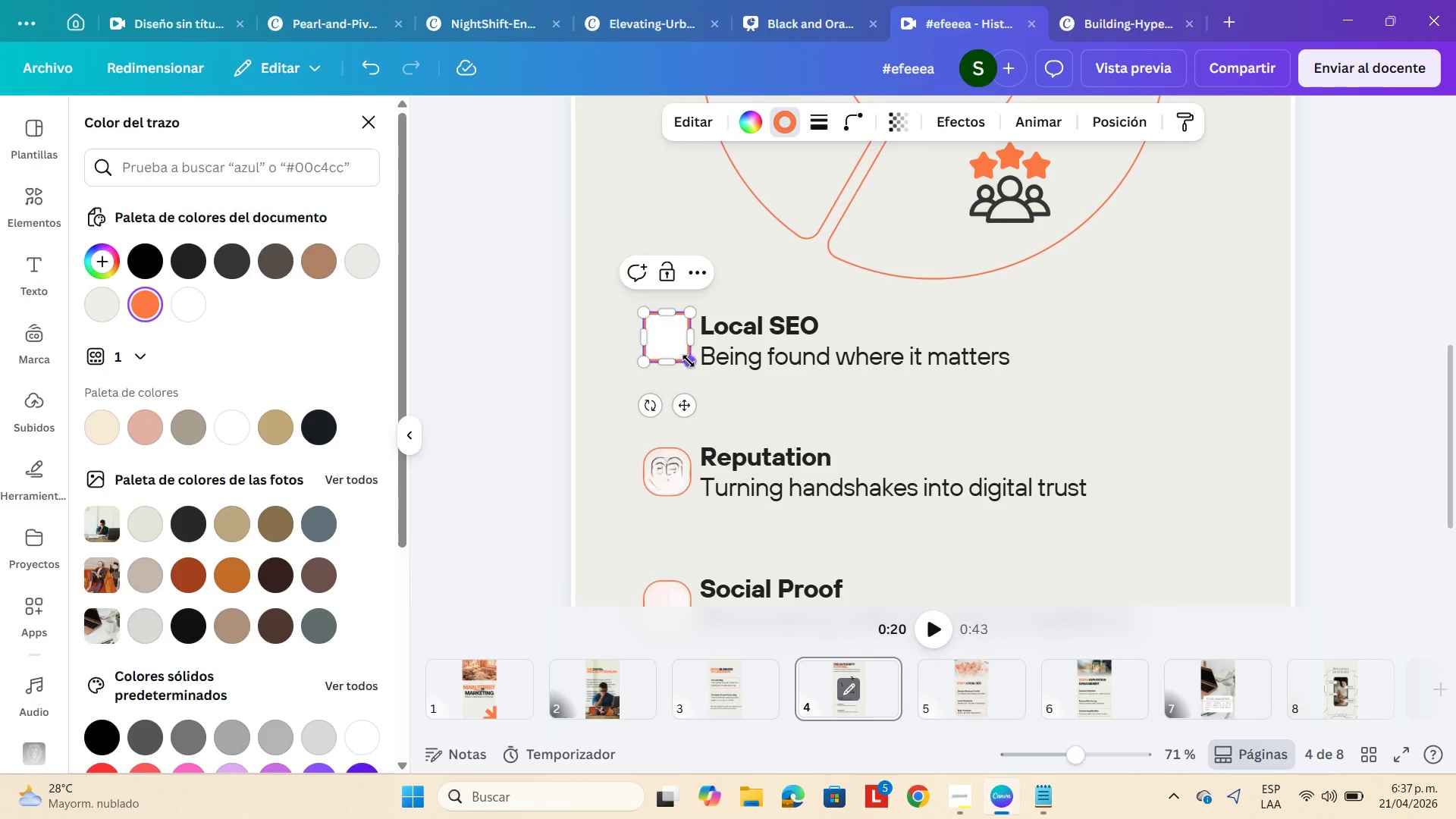 
wait(5.42)
 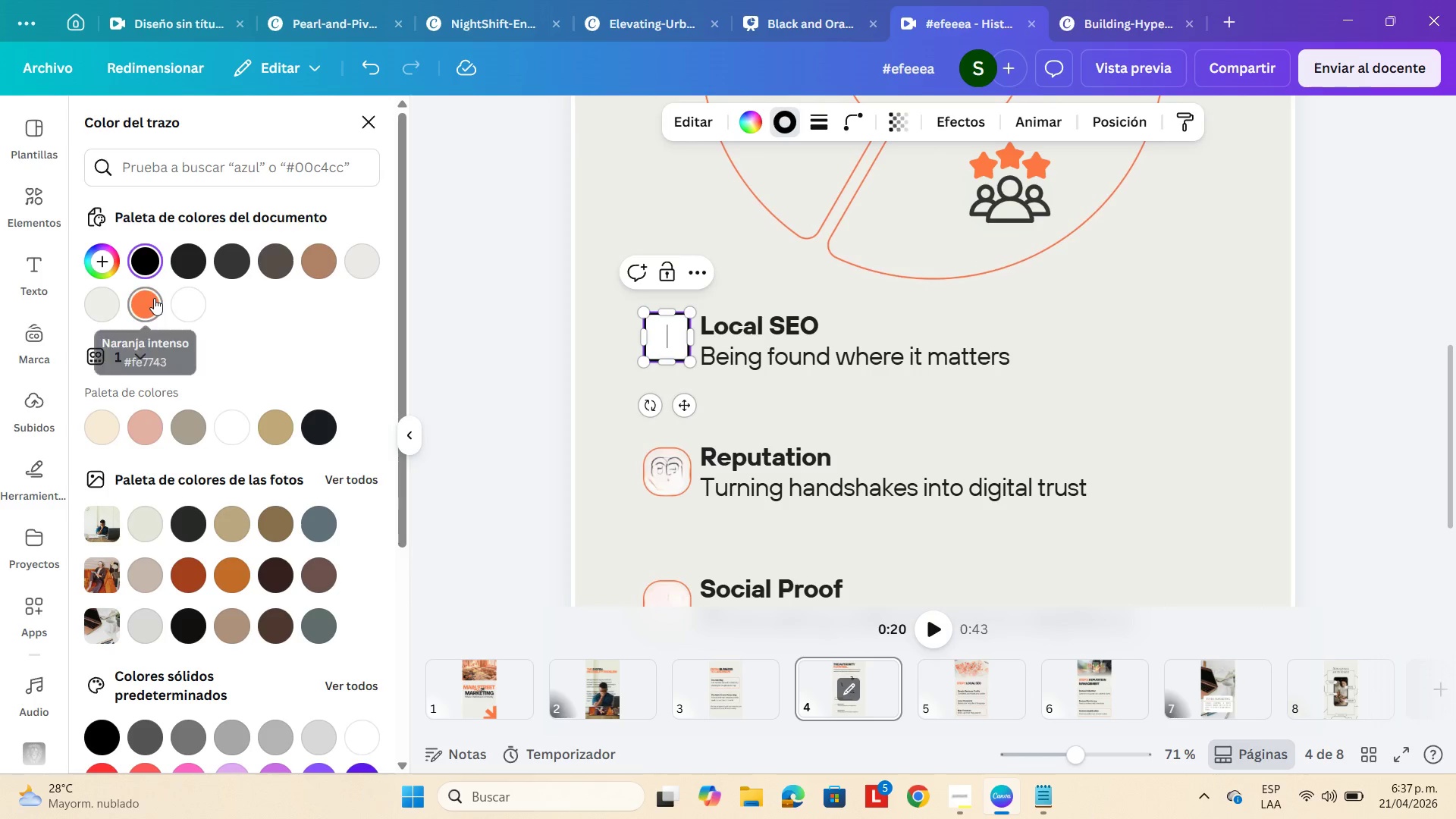 
left_click([819, 391])
 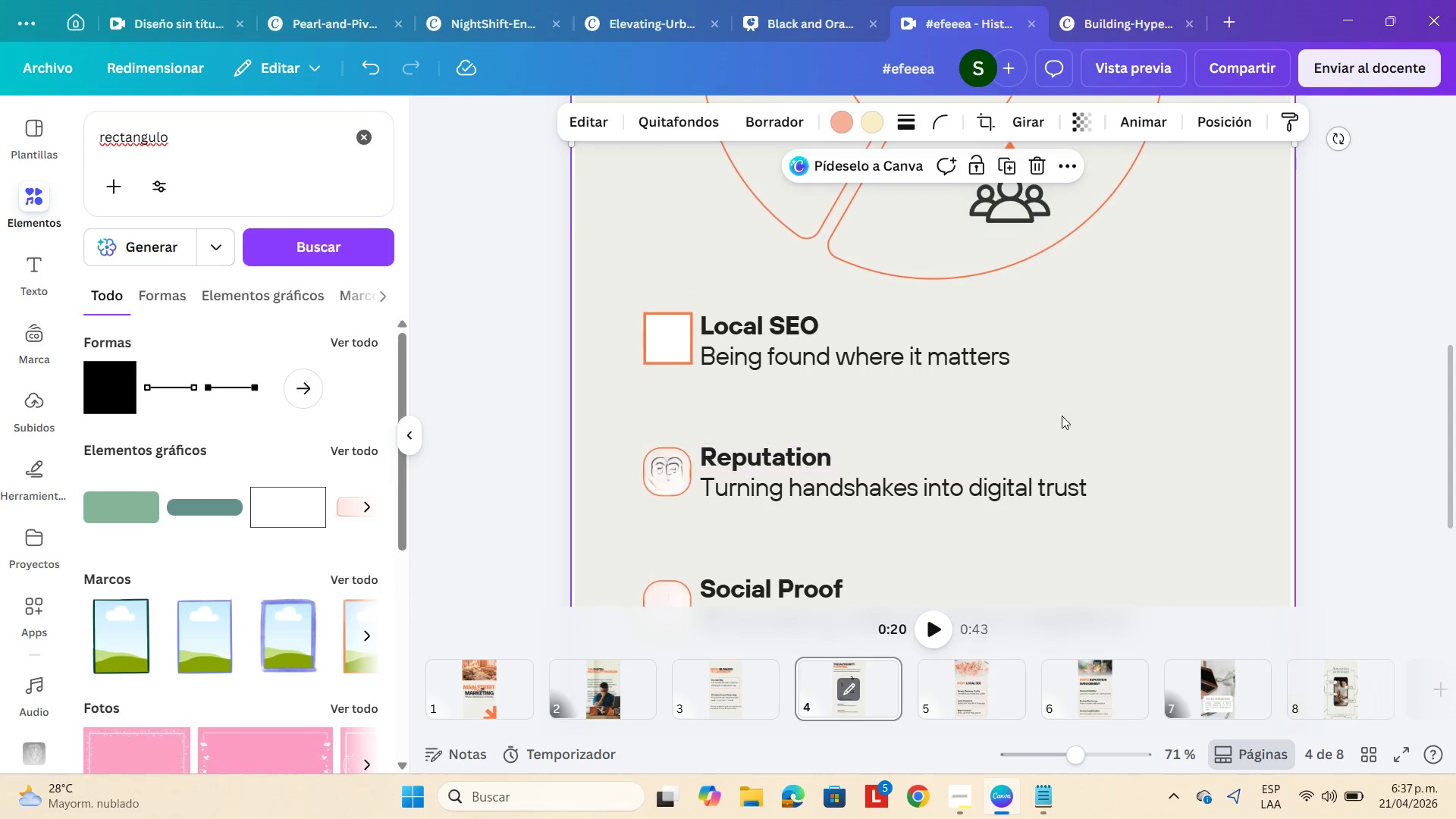 
left_click([1062, 416])
 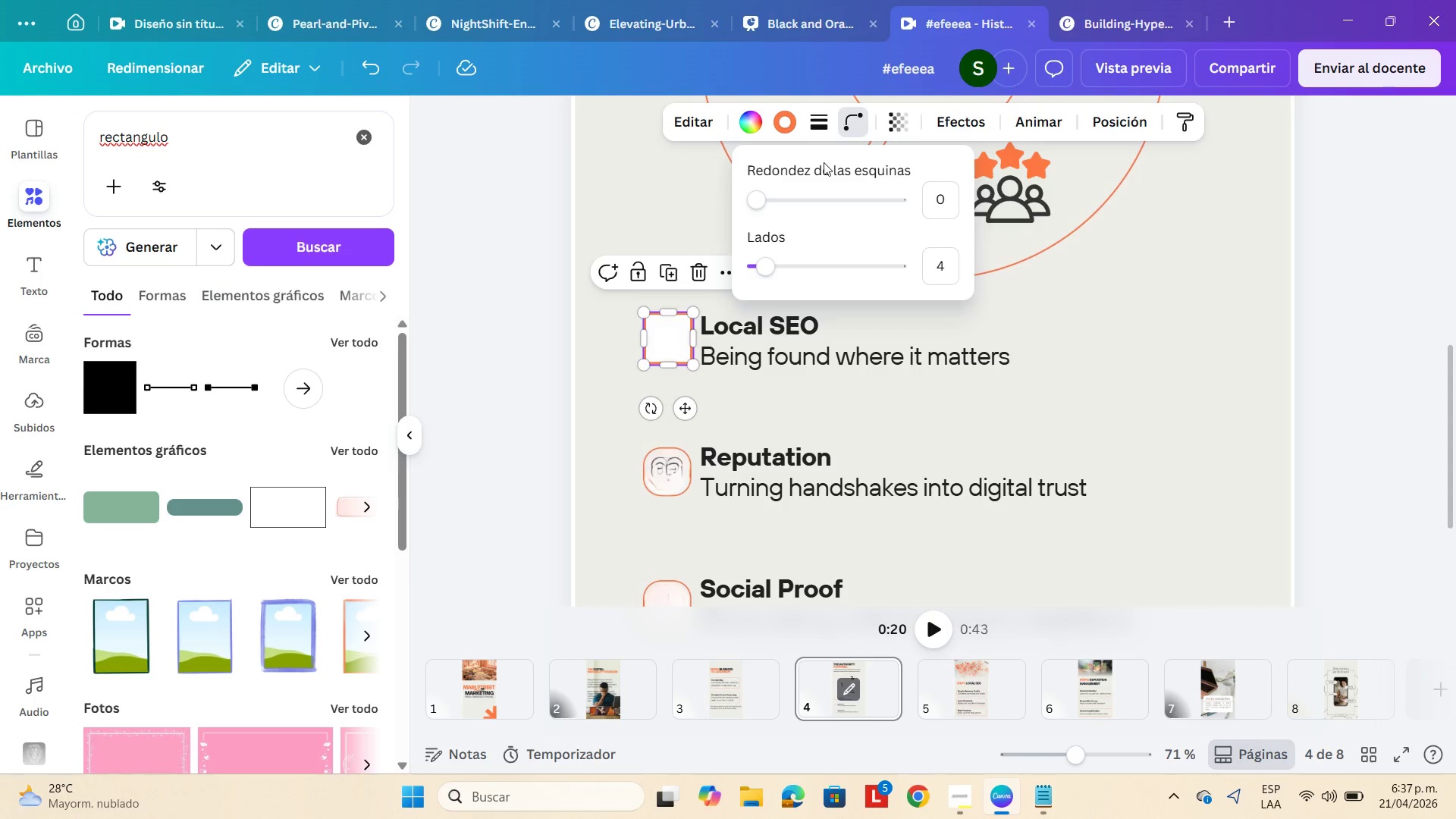 
left_click_drag(start_coordinate=[761, 207], to_coordinate=[777, 207])
 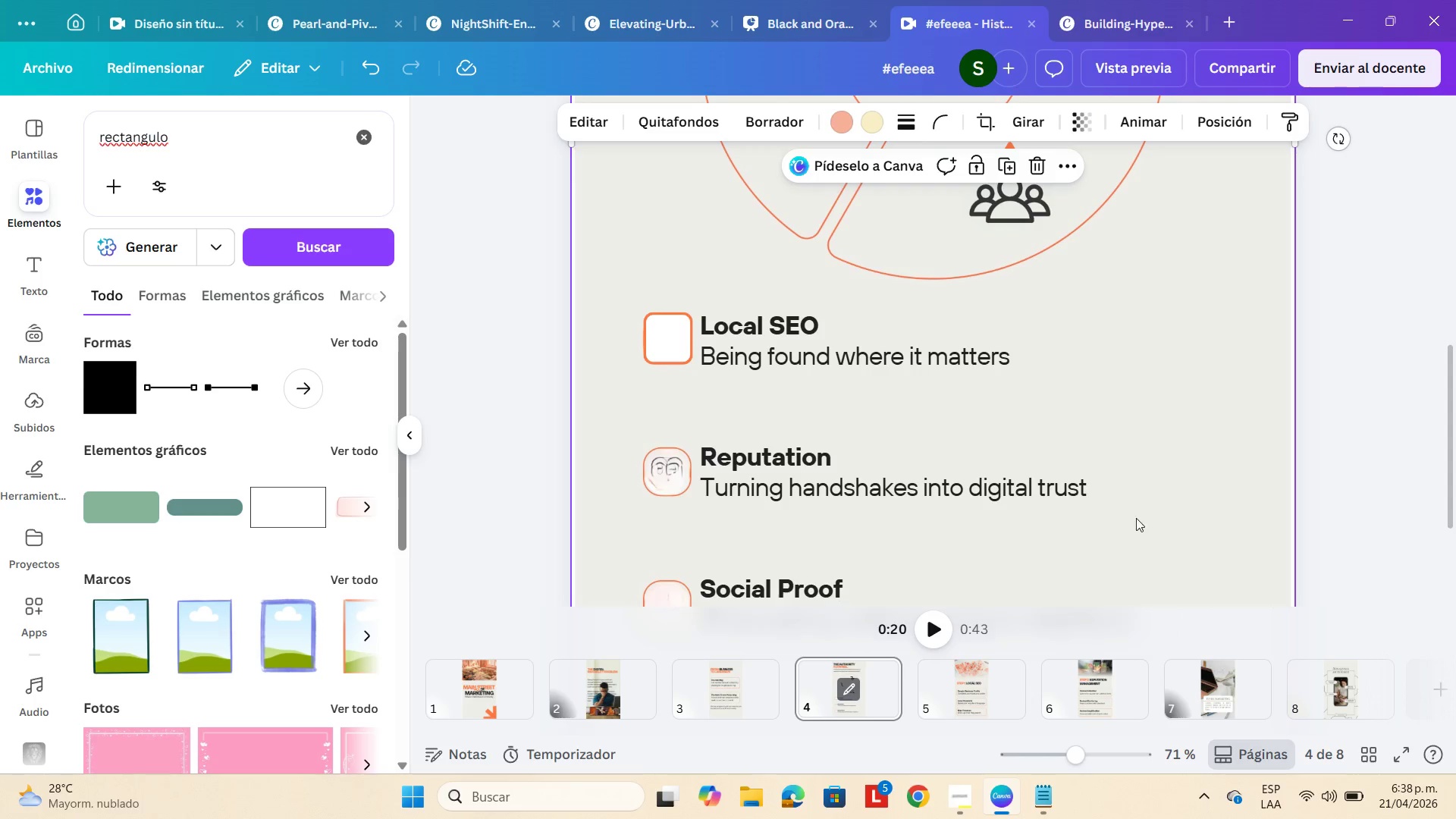 
wait(12.44)
 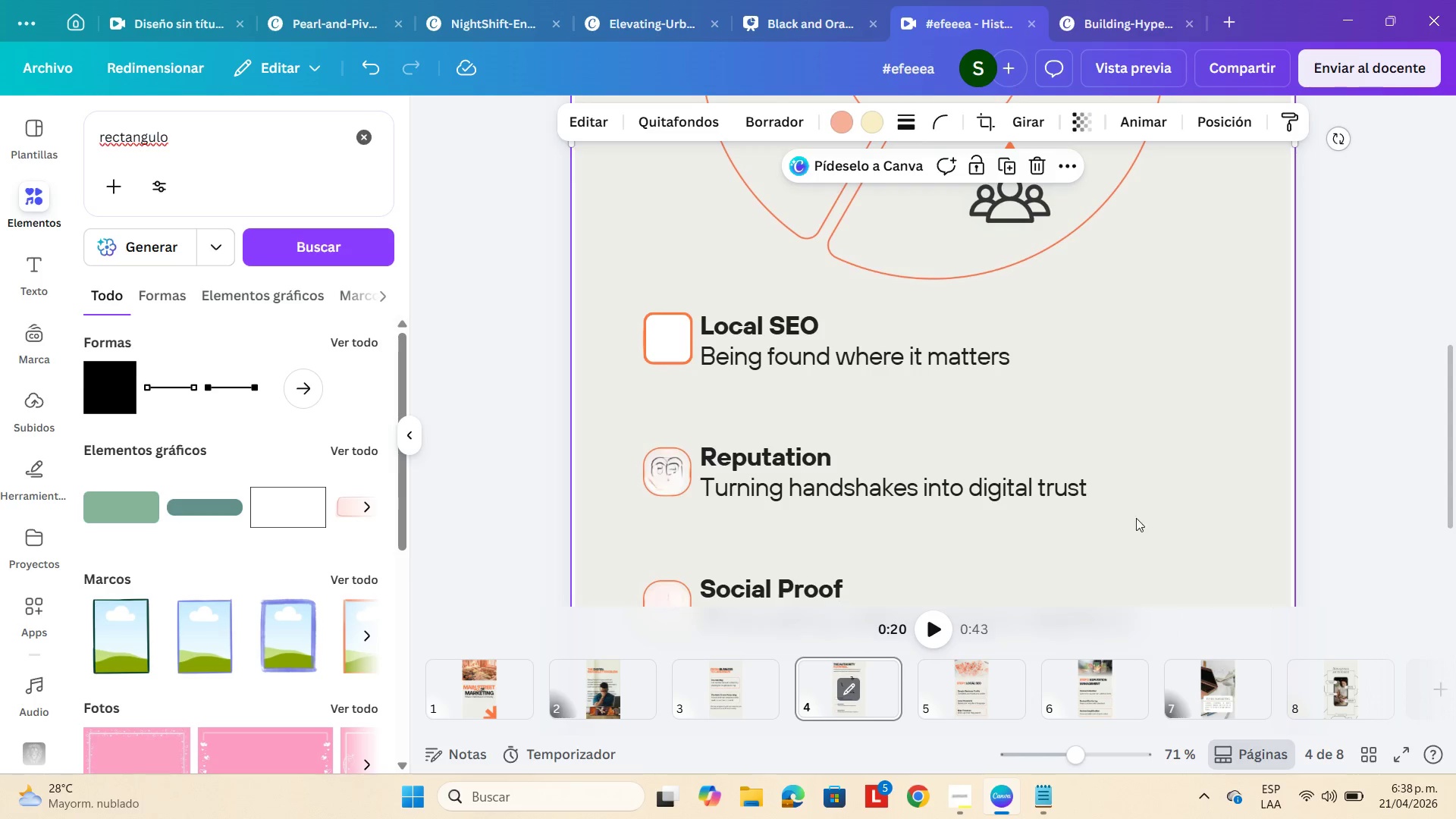 
left_click([1087, 750])
 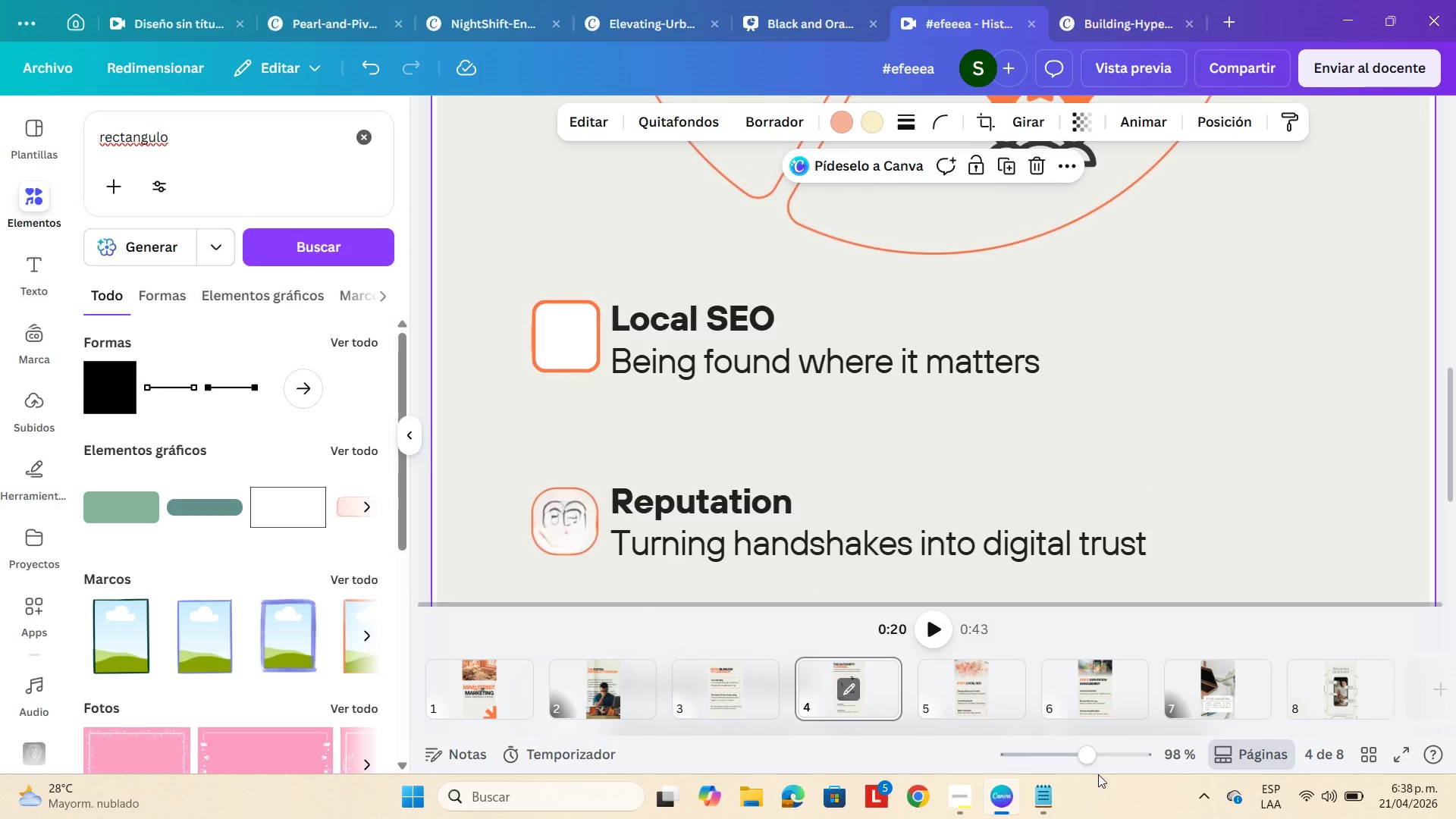 
left_click([1098, 774])
 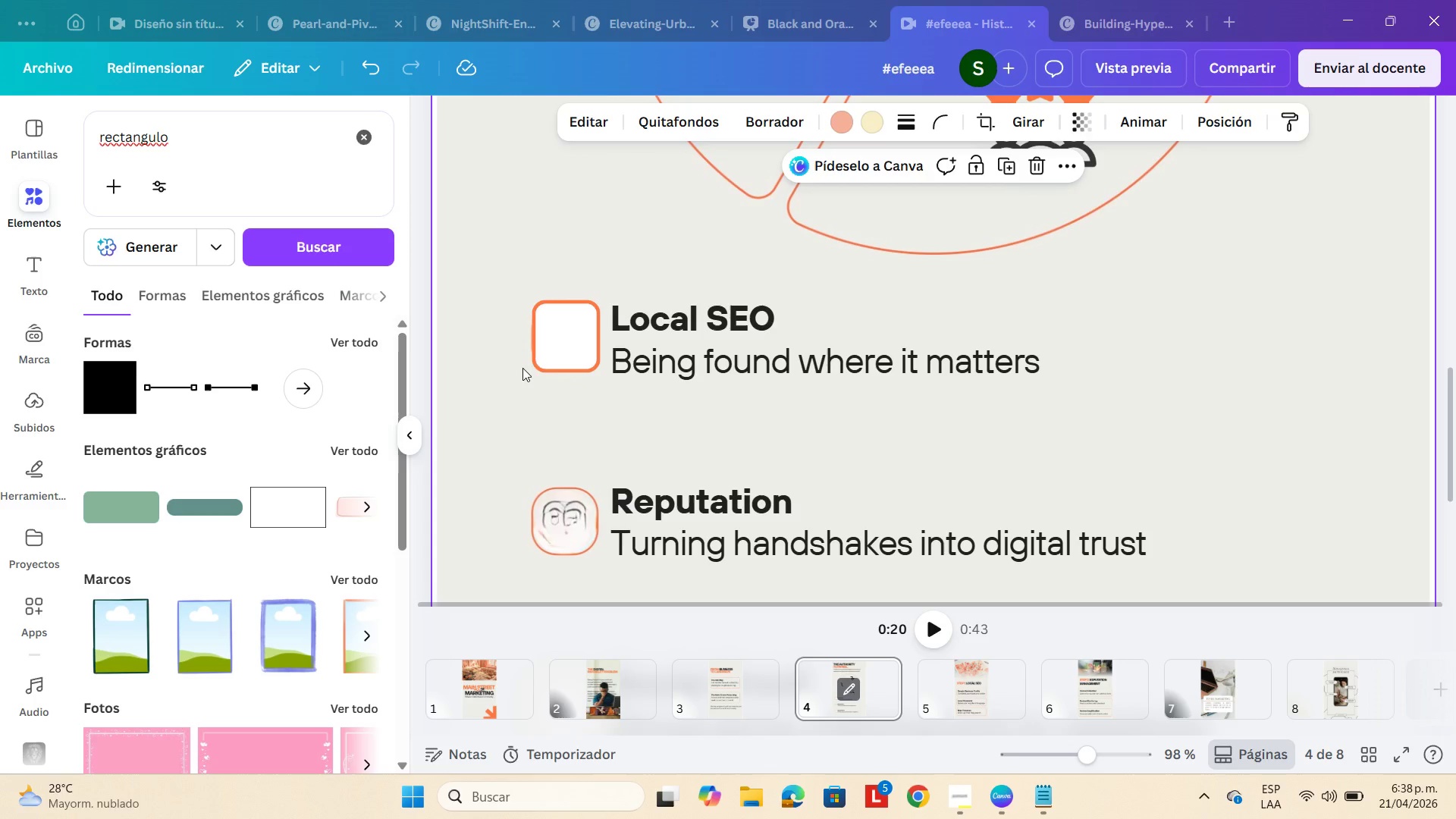 
left_click([530, 357])
 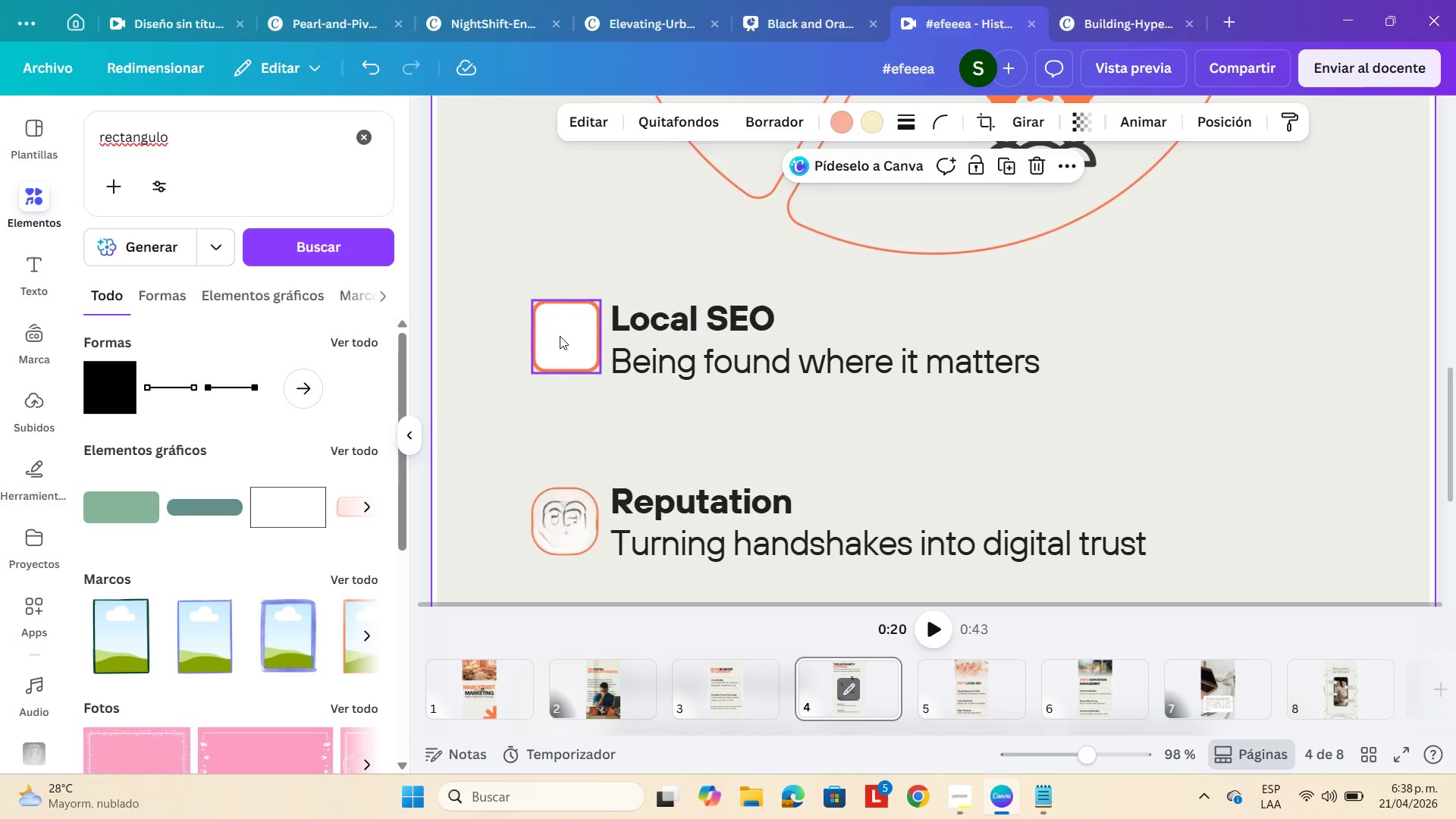 
left_click([560, 335])
 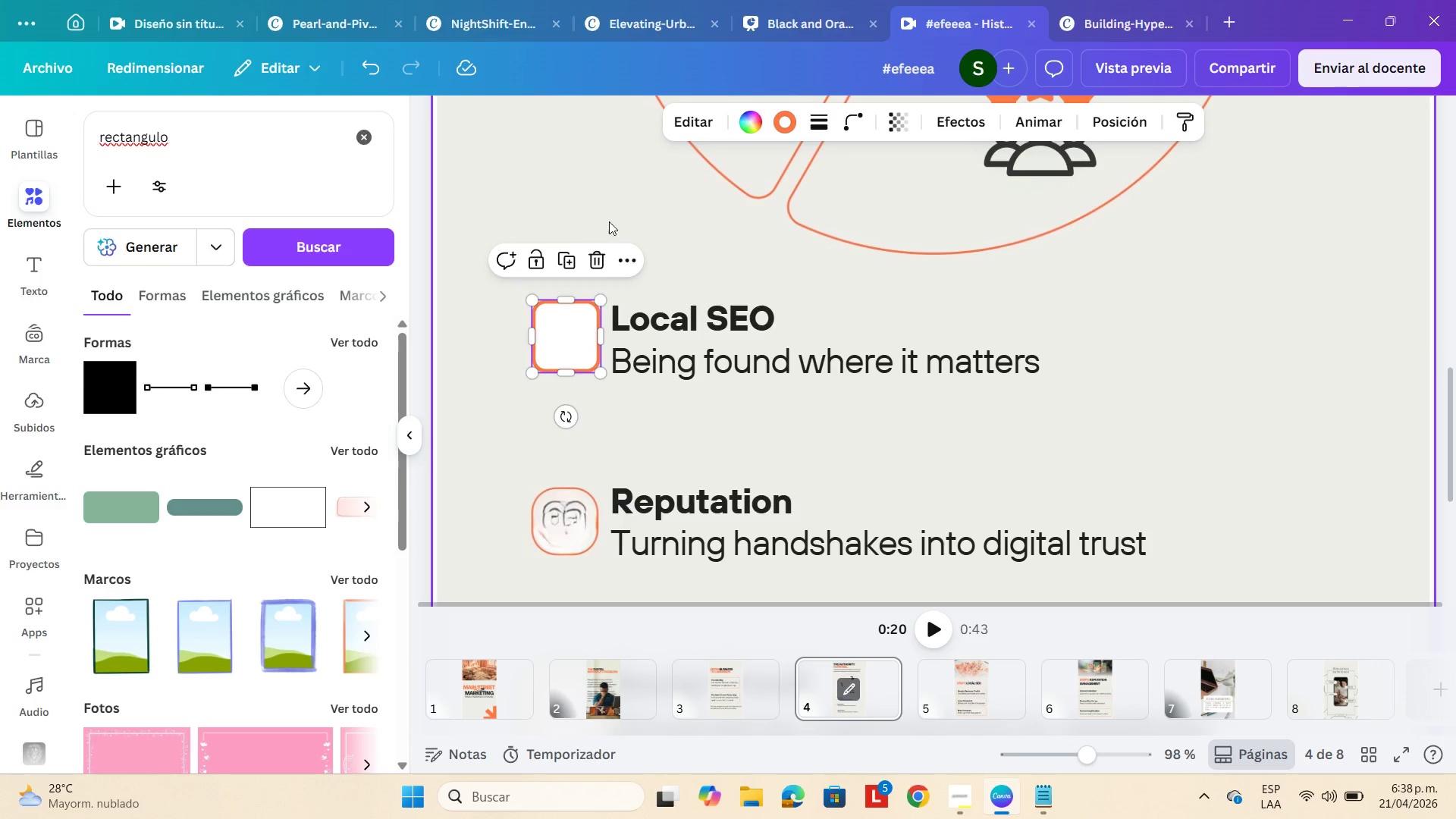 
scroll: coordinate [1070, 202], scroll_direction: up, amount: 4.0
 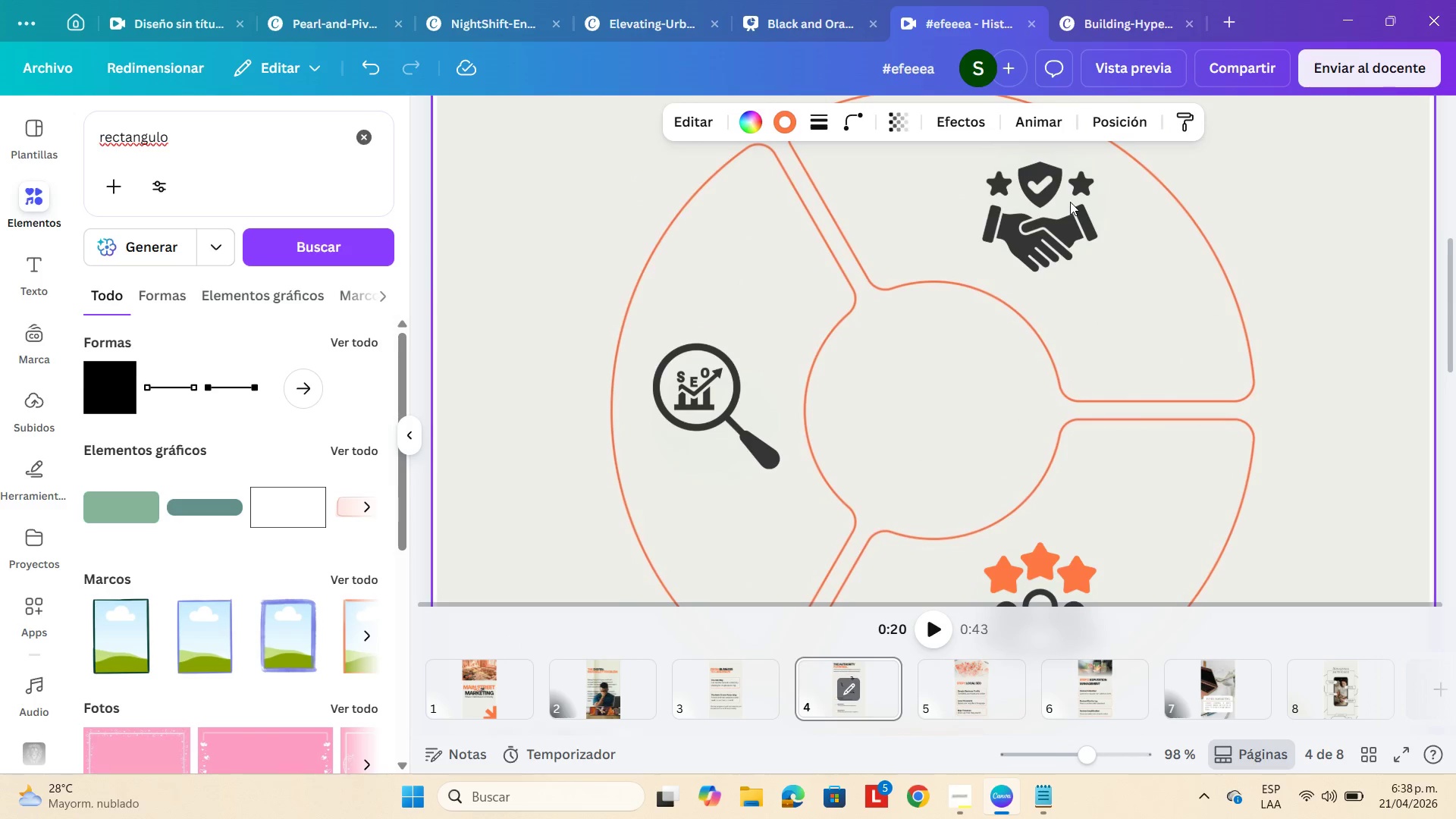 
scroll: coordinate [1070, 202], scroll_direction: down, amount: 4.0
 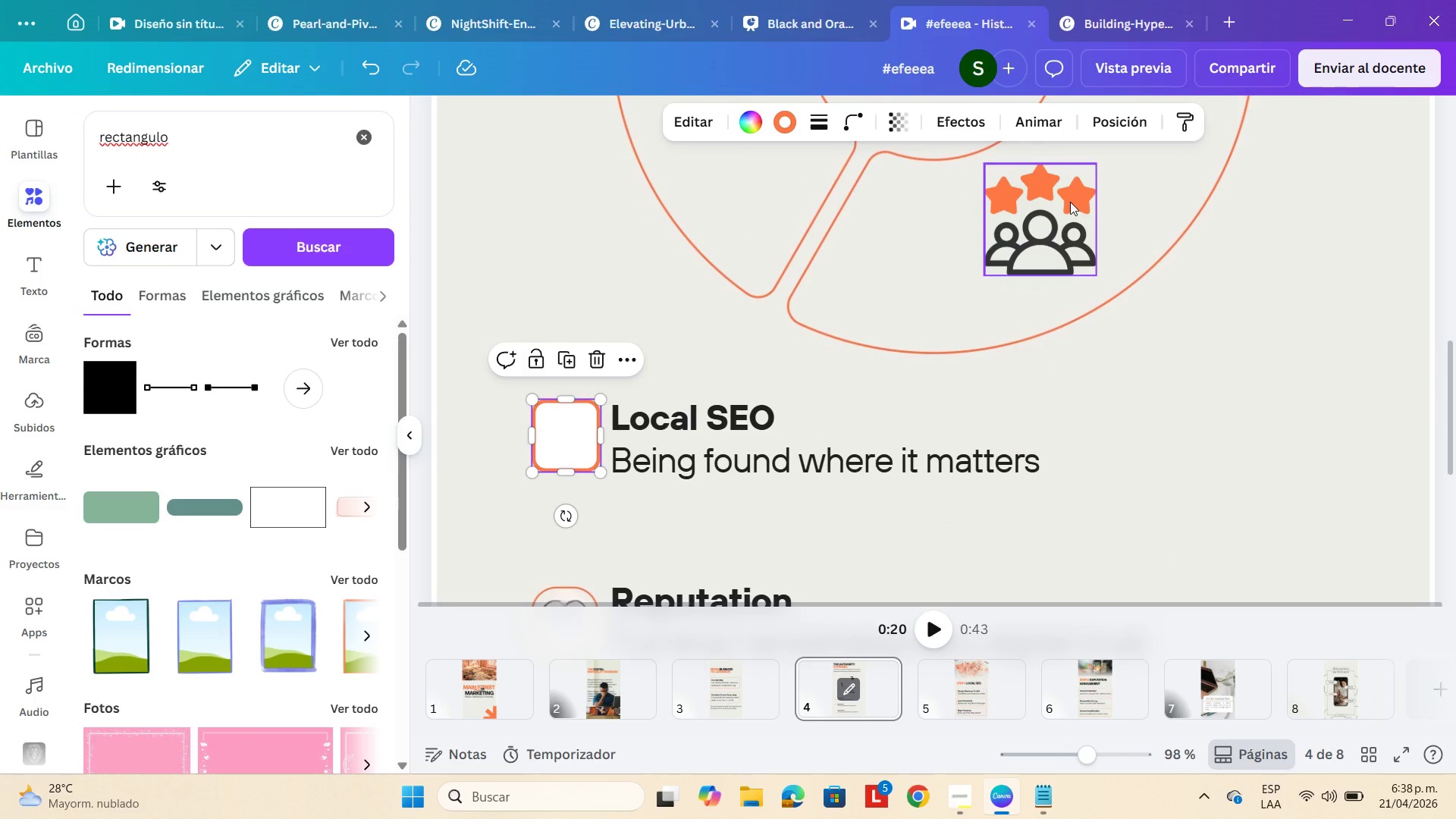 
scroll: coordinate [1070, 202], scroll_direction: up, amount: 3.0
 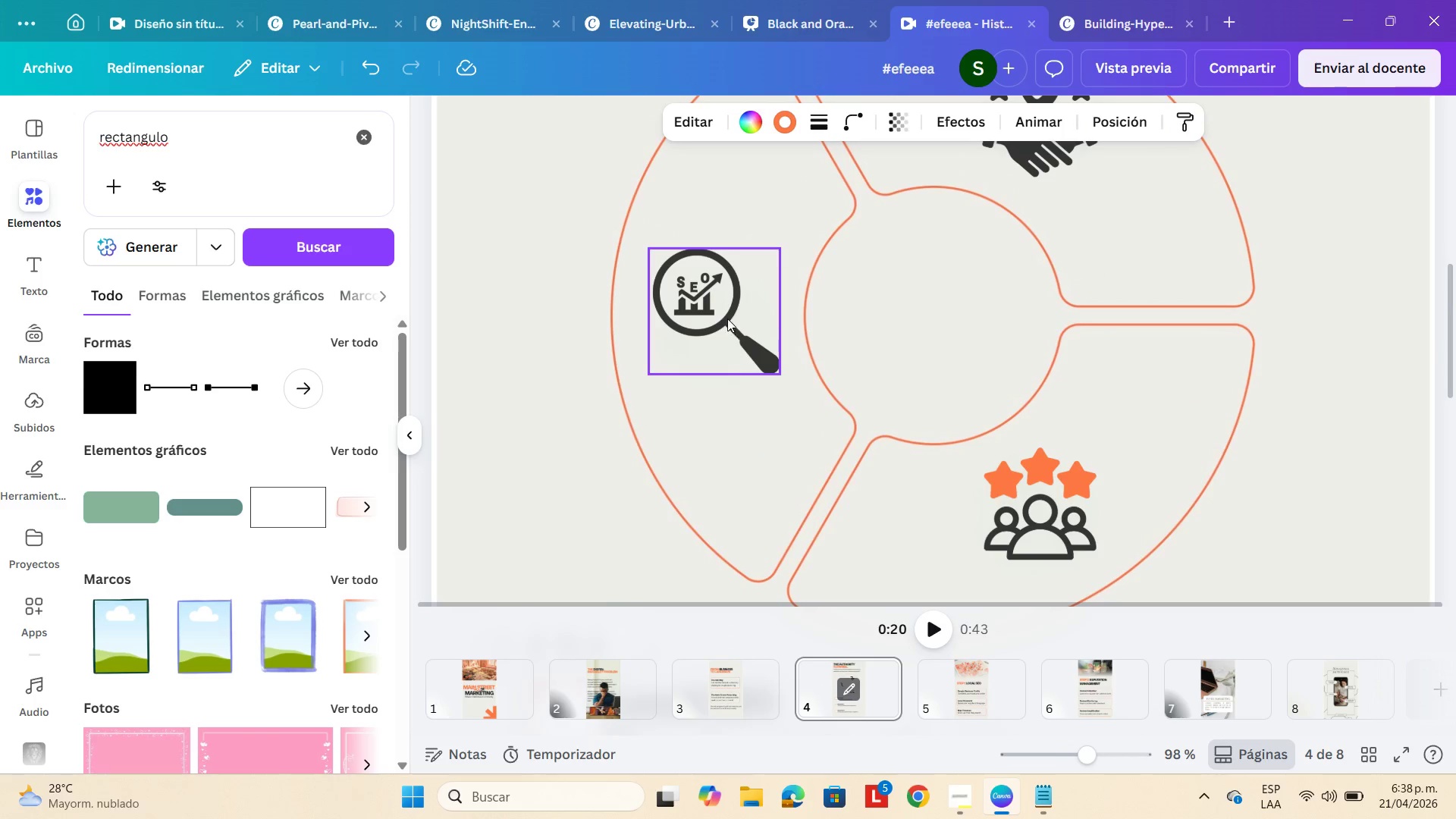 
left_click([726, 313])
 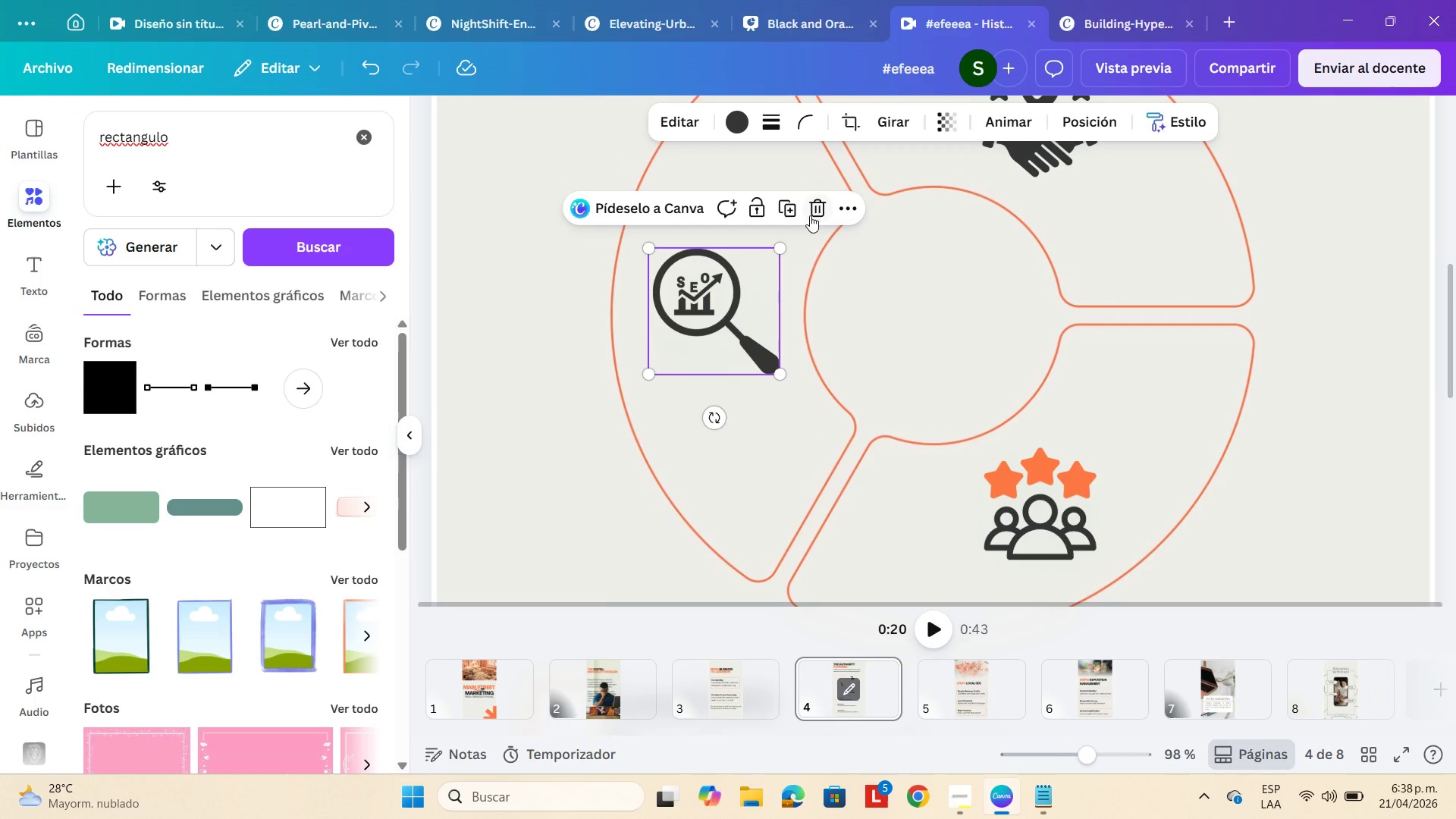 
left_click([787, 212])
 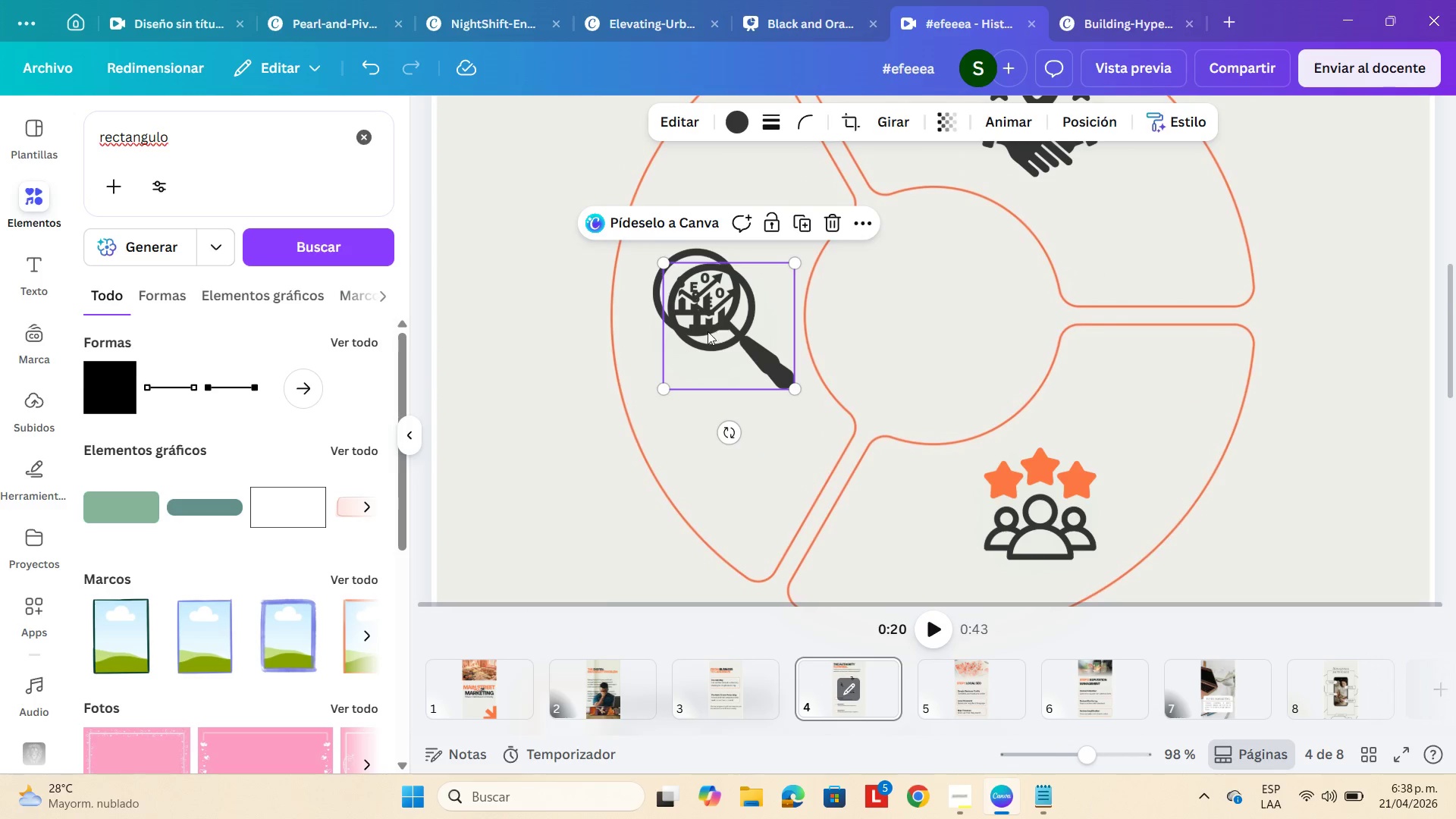 
left_click_drag(start_coordinate=[708, 332], to_coordinate=[571, 572])
 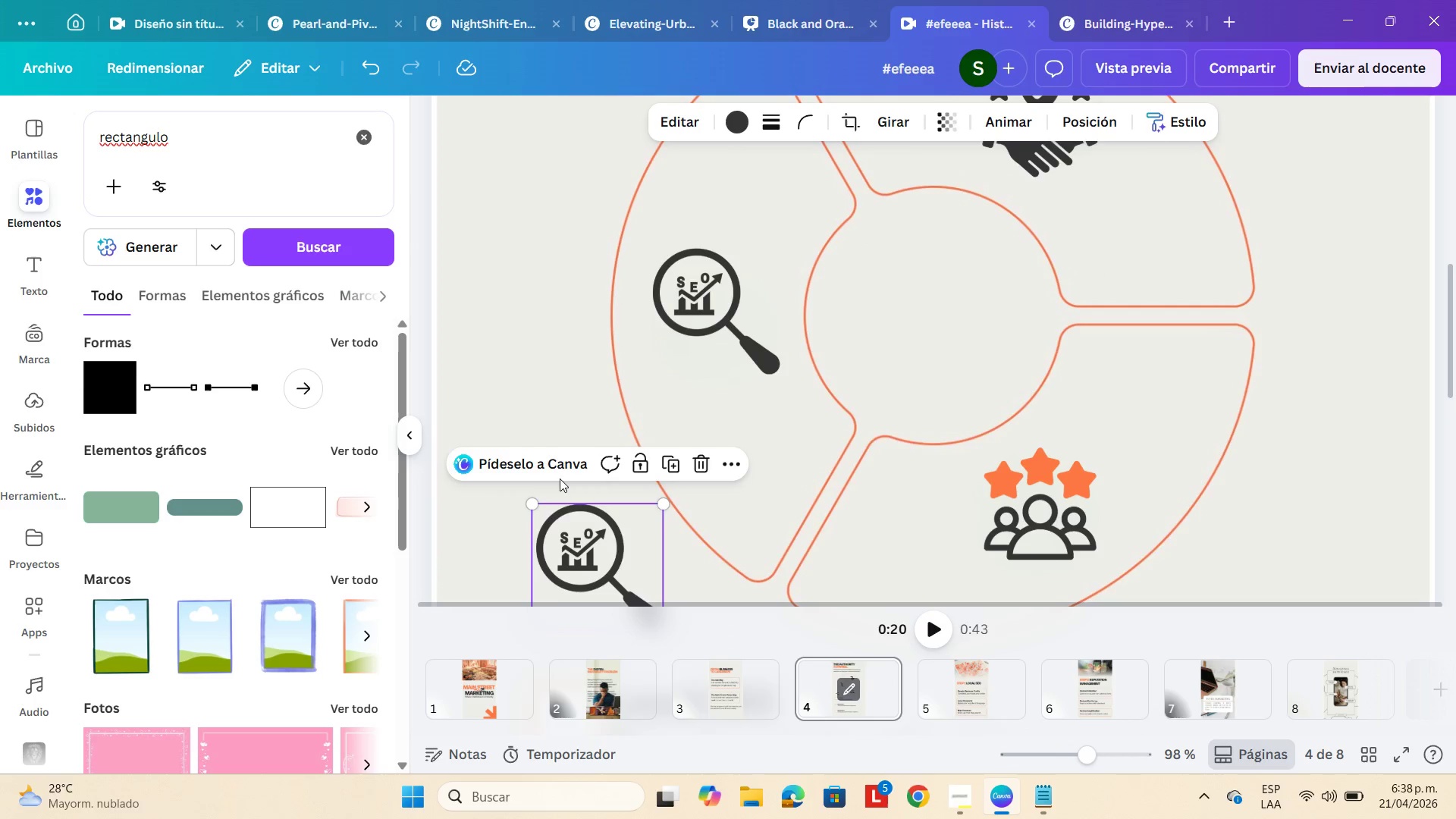 
scroll: coordinate [560, 479], scroll_direction: down, amount: 3.0
 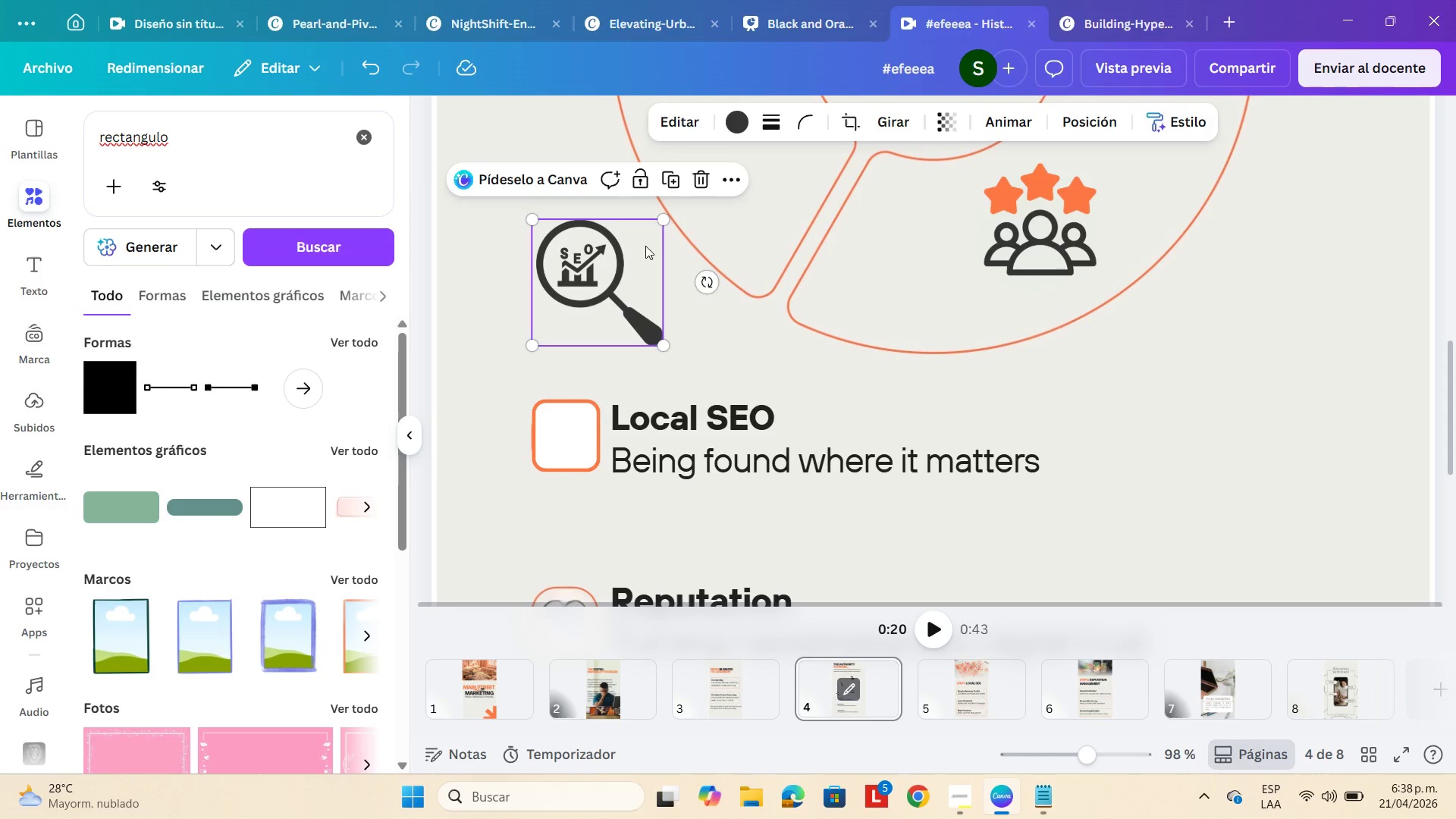 
left_click_drag(start_coordinate=[633, 258], to_coordinate=[614, 414])
 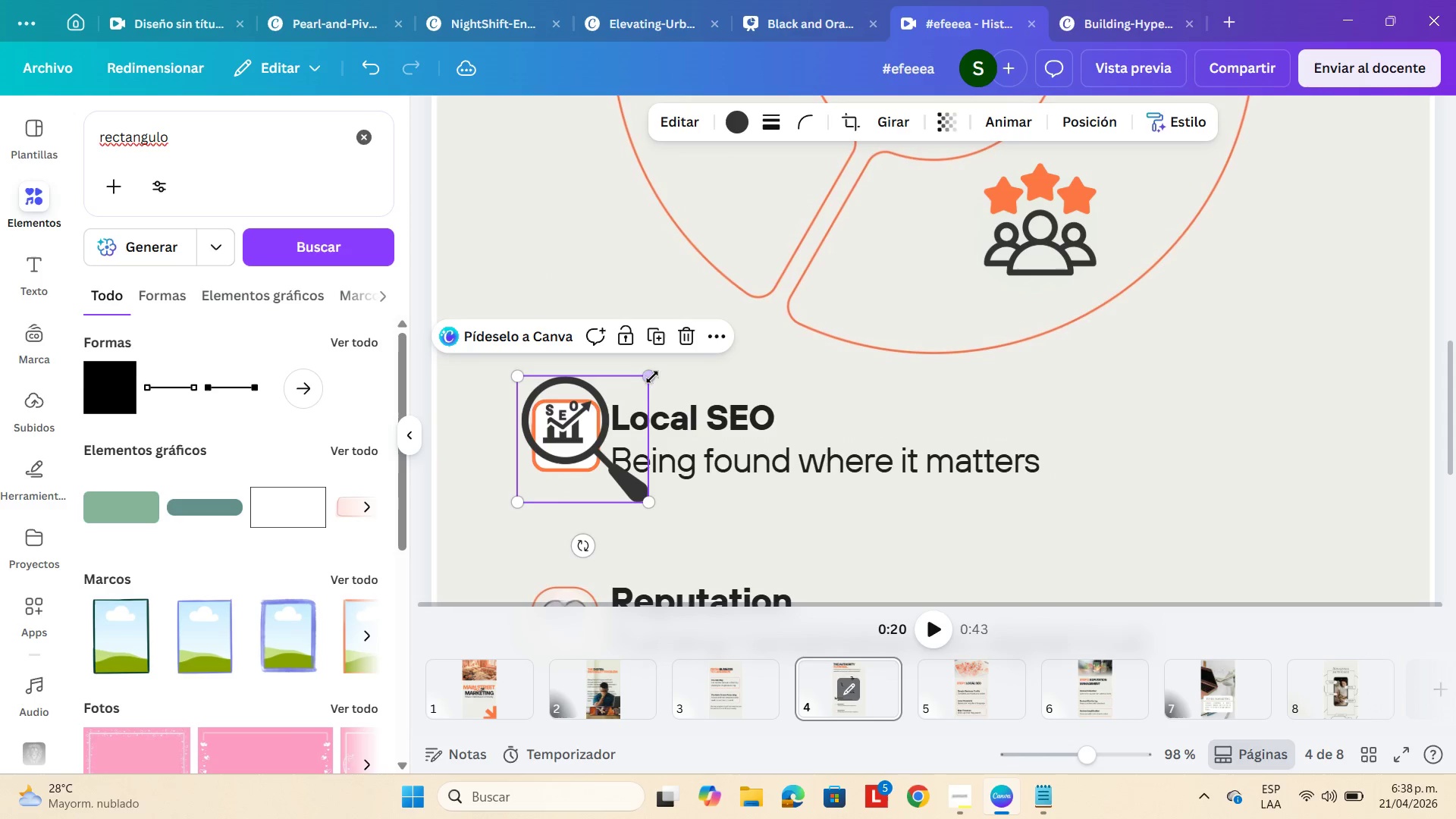 
left_click_drag(start_coordinate=[651, 377], to_coordinate=[569, 446])
 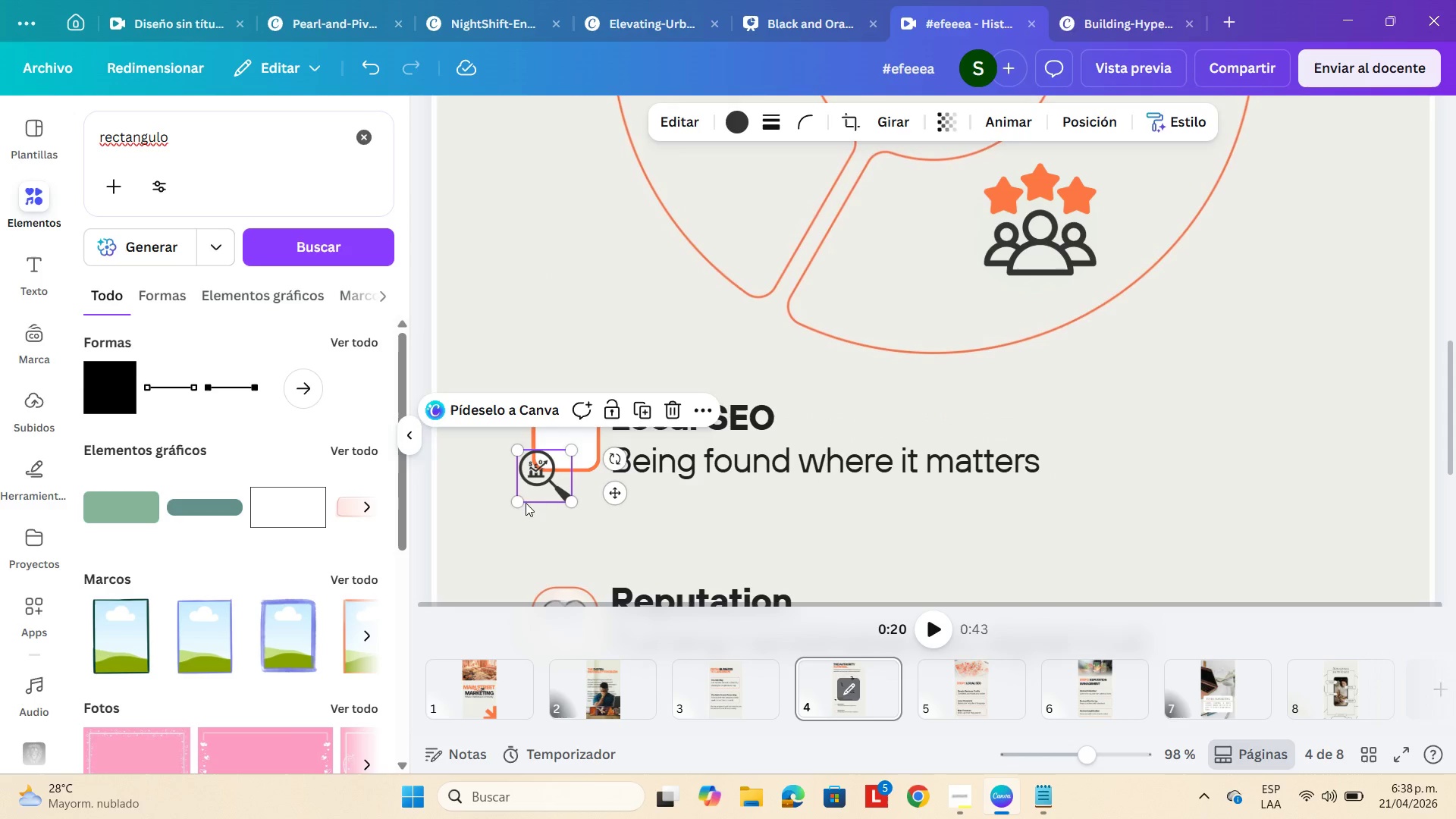 
left_click_drag(start_coordinate=[524, 504], to_coordinate=[540, 497])
 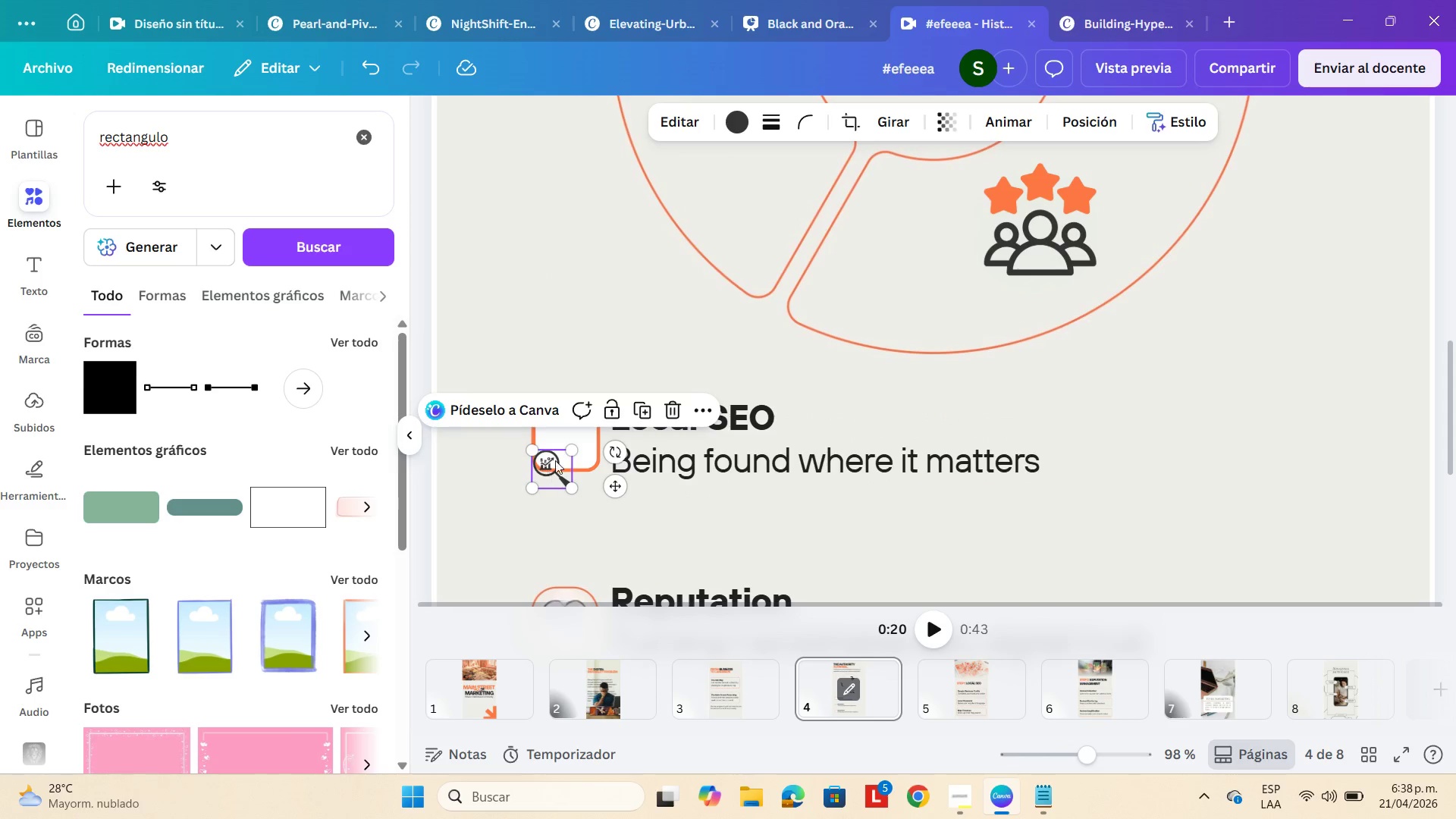 
left_click_drag(start_coordinate=[548, 471], to_coordinate=[560, 442])
 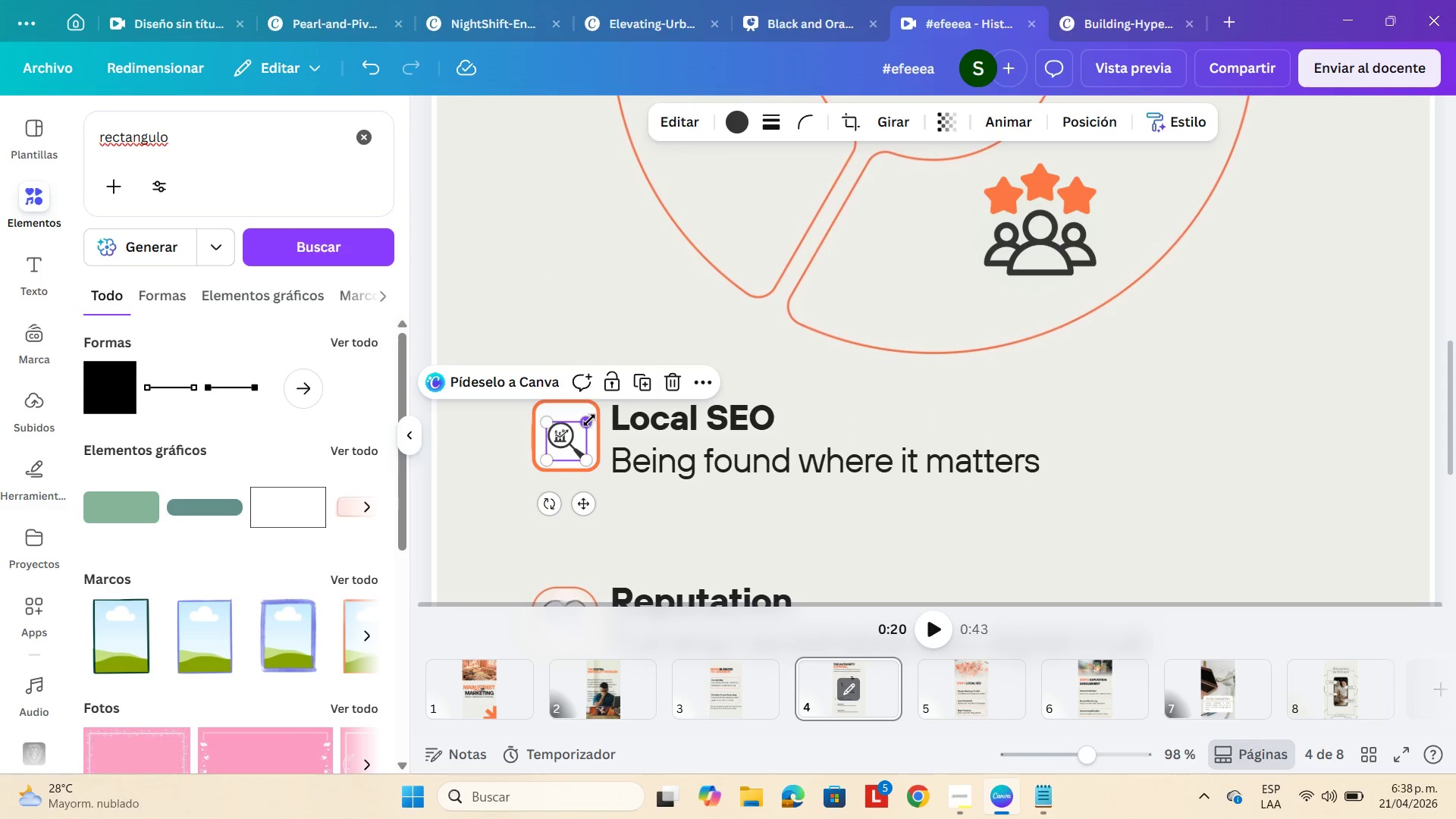 
left_click_drag(start_coordinate=[589, 420], to_coordinate=[596, 410])
 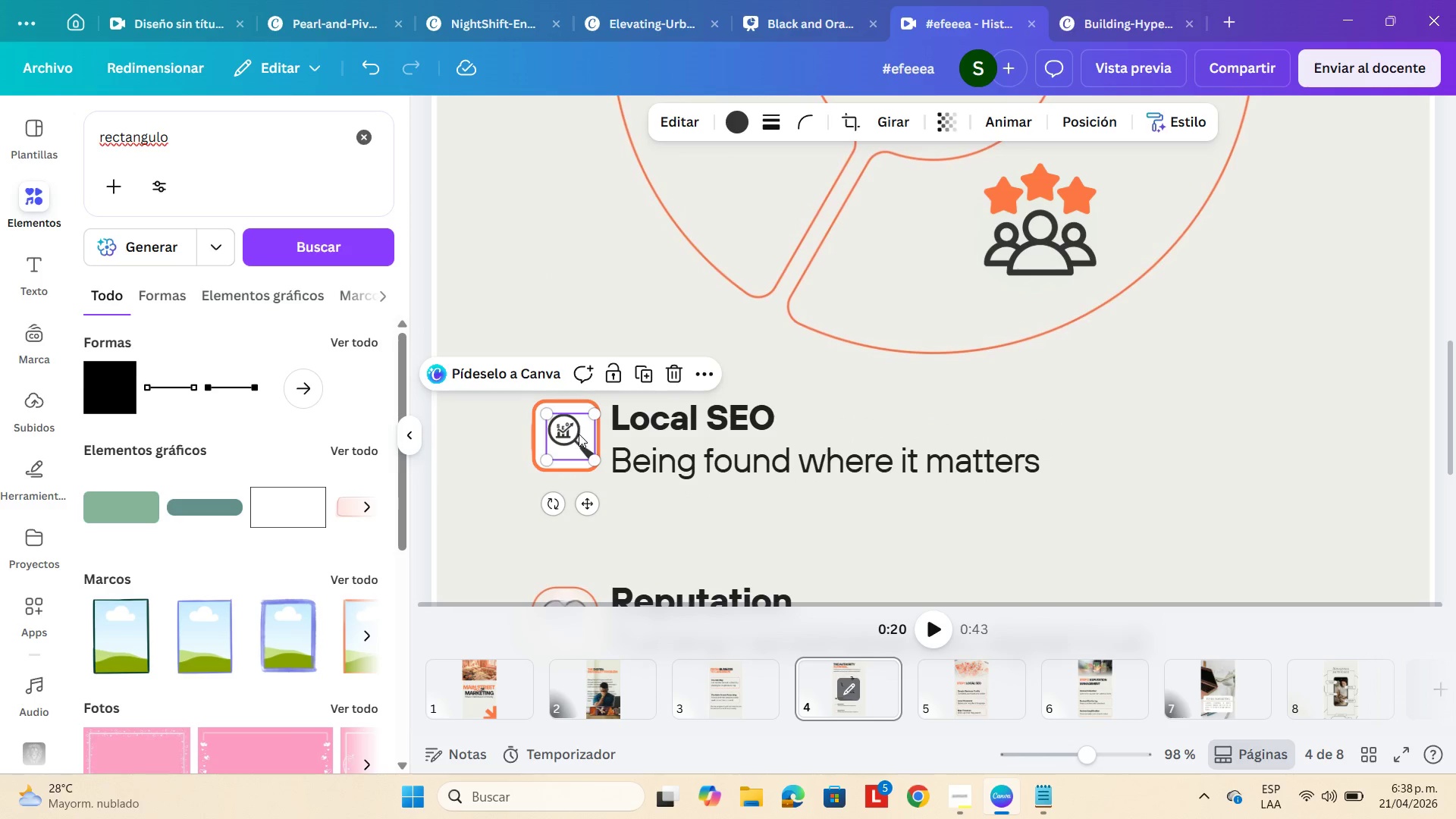 
left_click_drag(start_coordinate=[577, 435], to_coordinate=[571, 436])
 